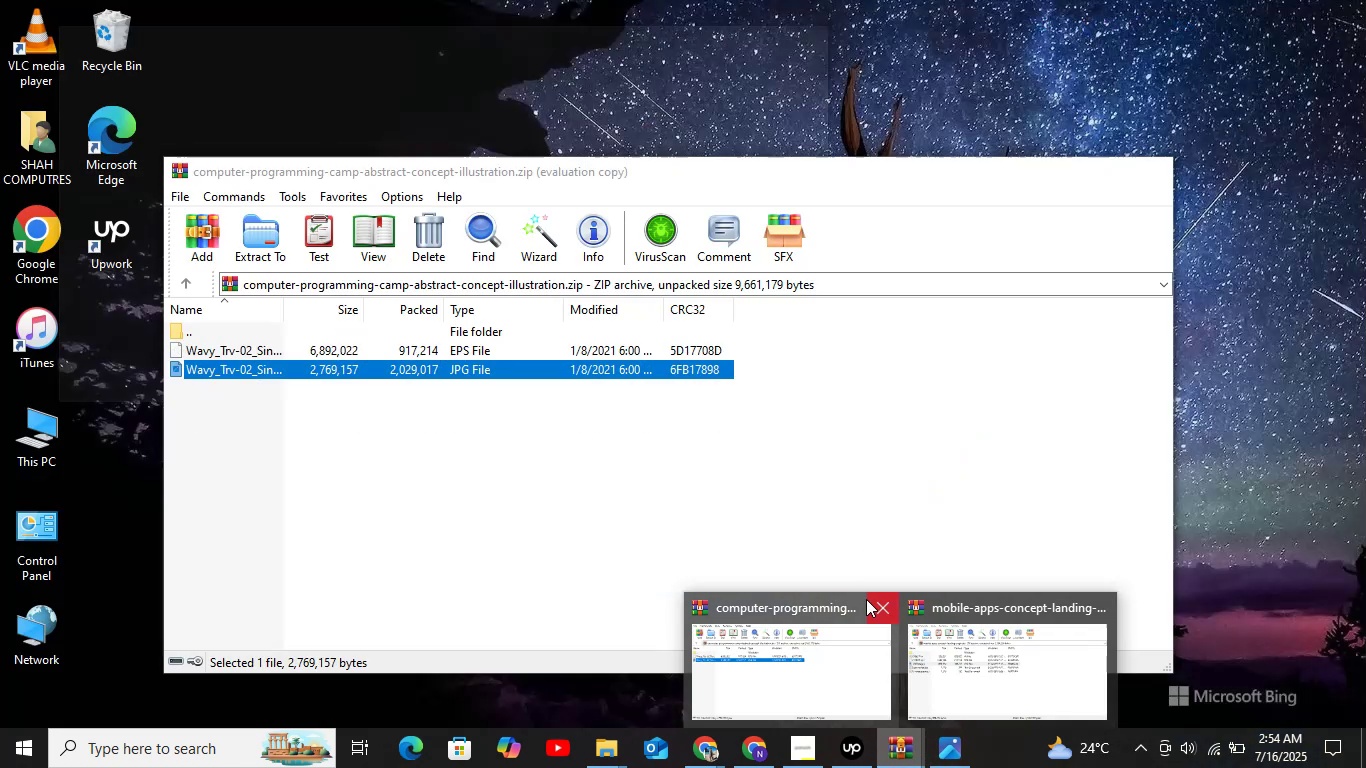 
double_click([876, 599])
 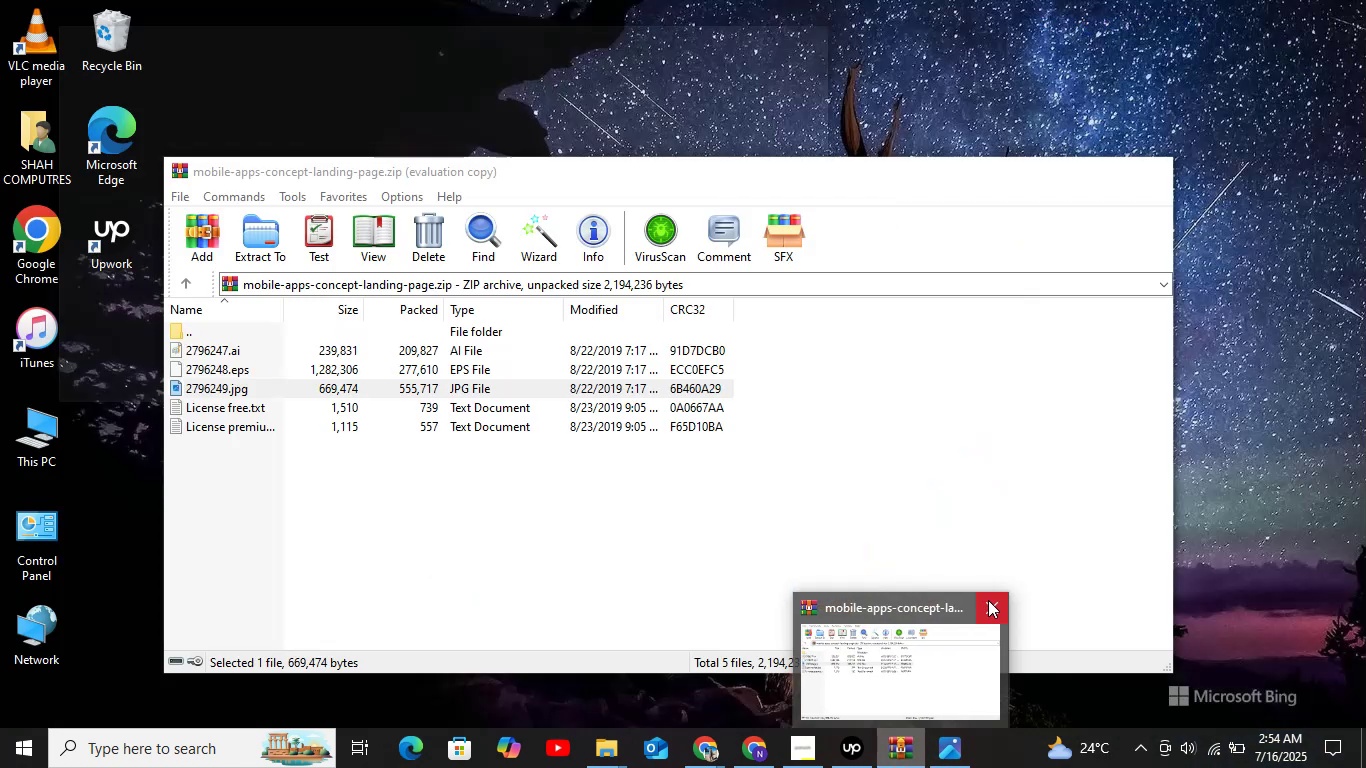 
left_click([988, 600])
 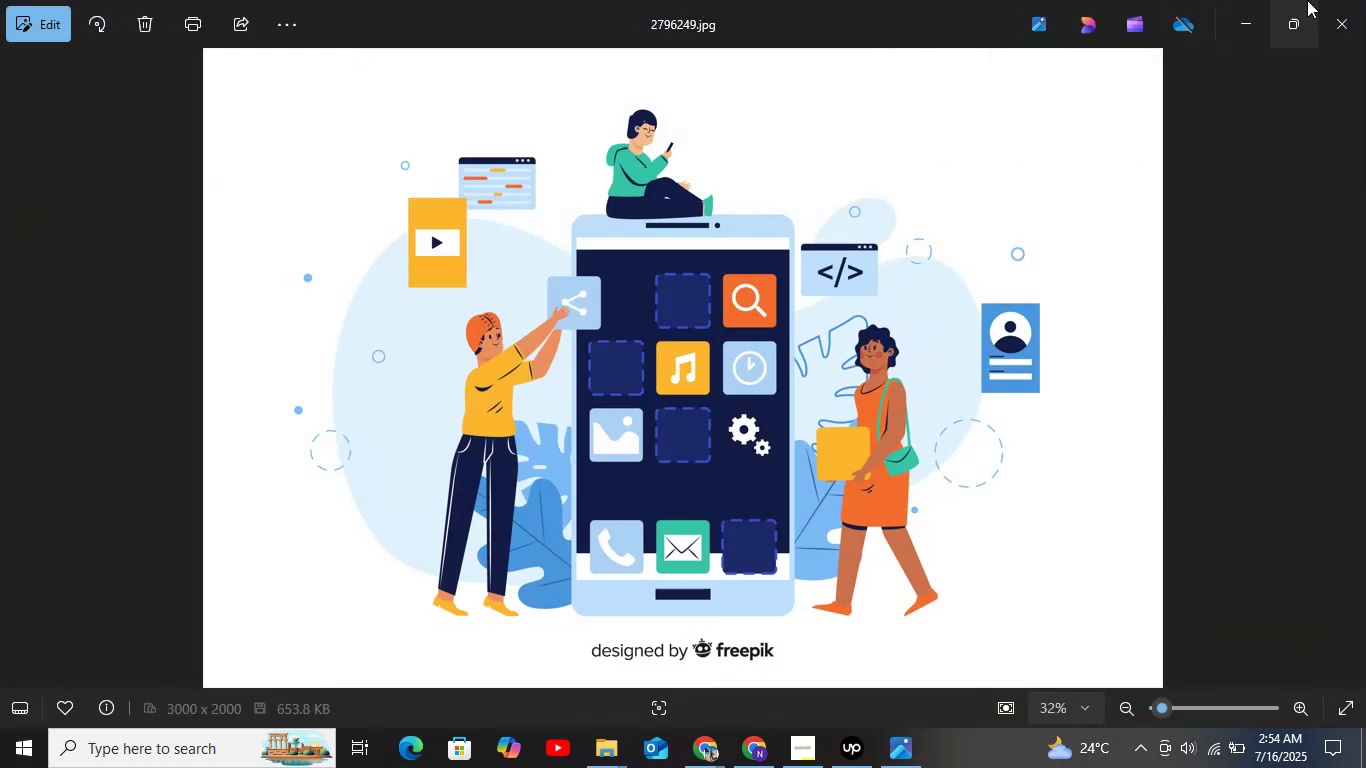 
left_click([1334, 23])
 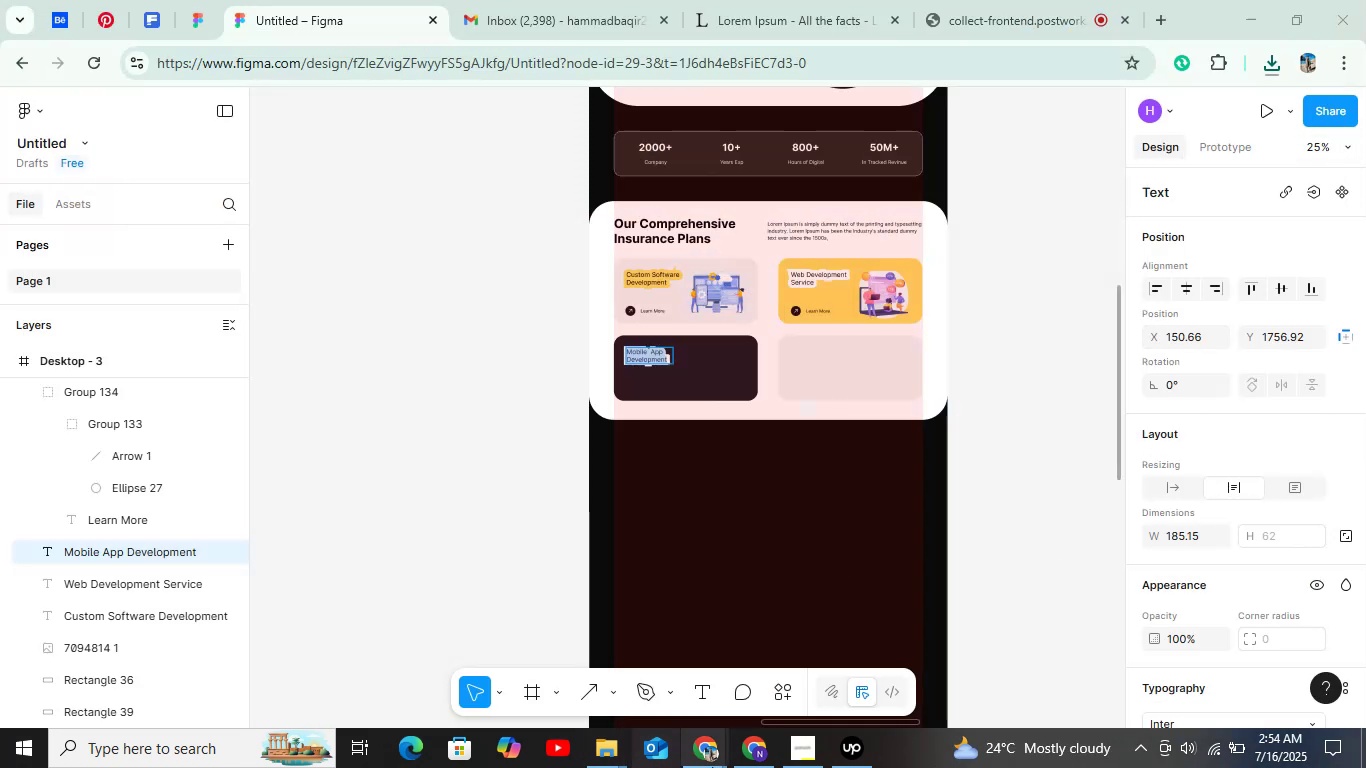 
left_click([620, 757])
 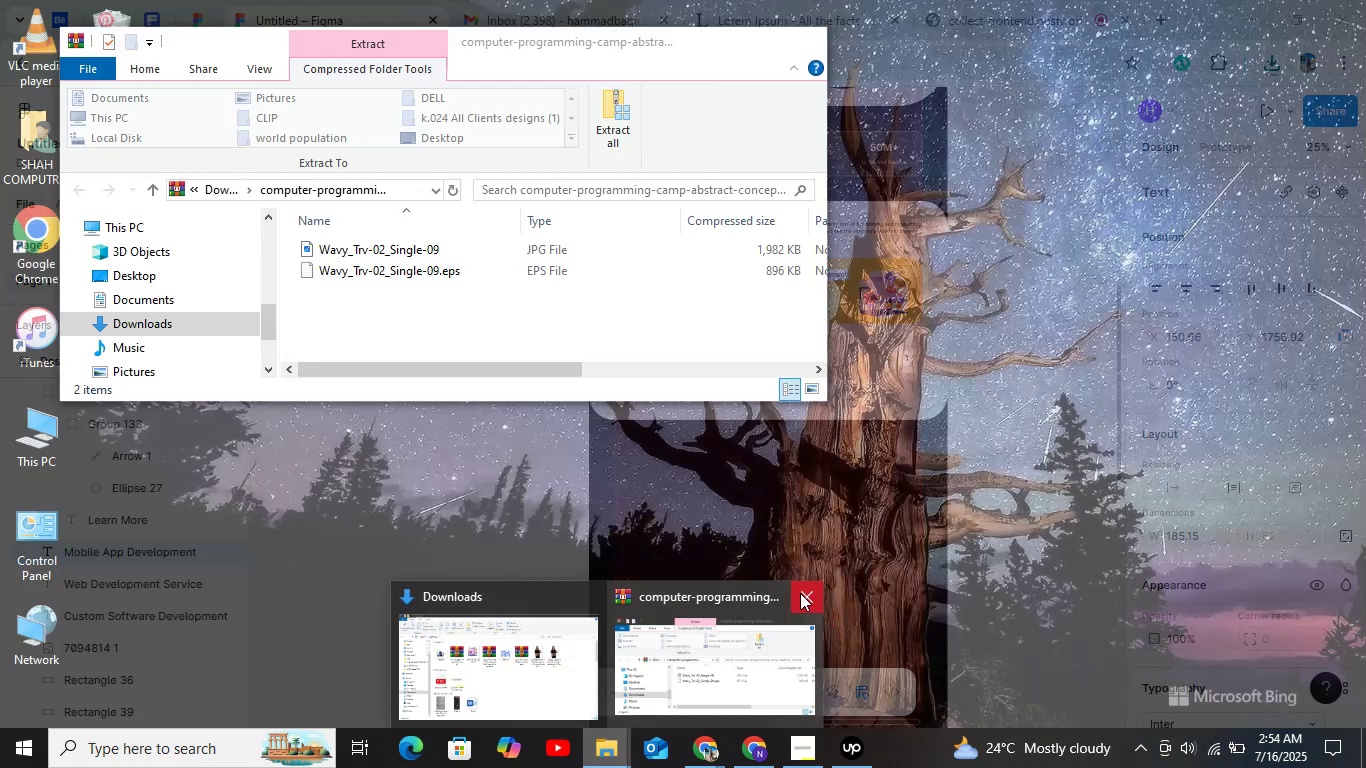 
left_click([800, 593])
 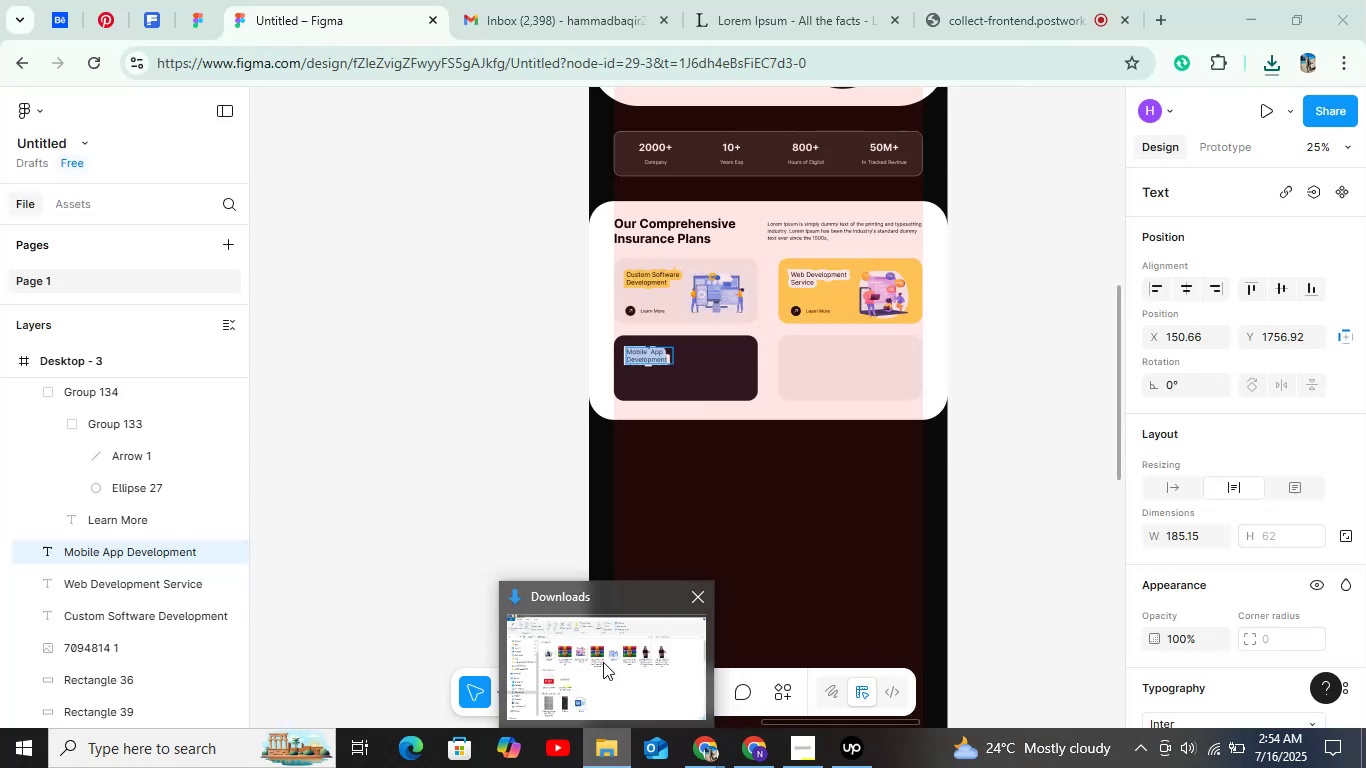 
left_click([590, 670])
 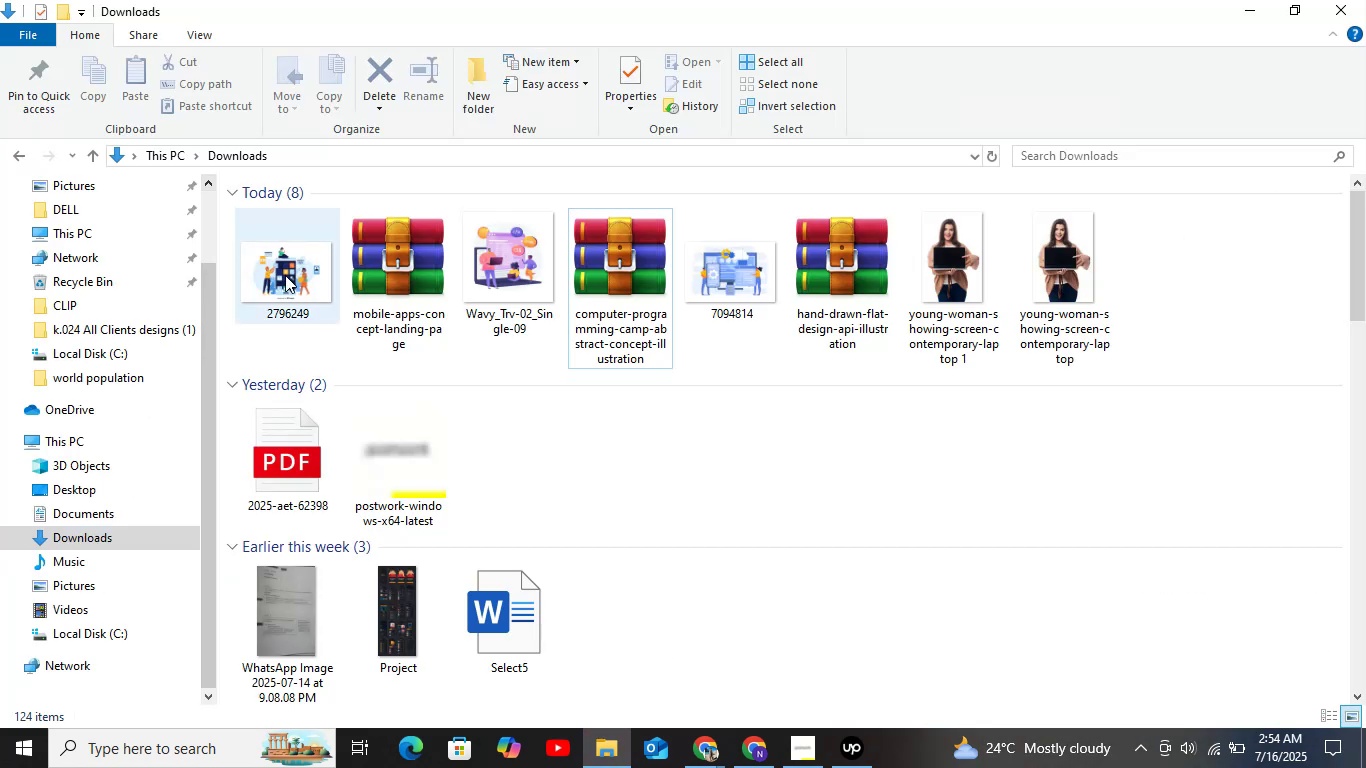 
left_click_drag(start_coordinate=[285, 275], to_coordinate=[650, 519])
 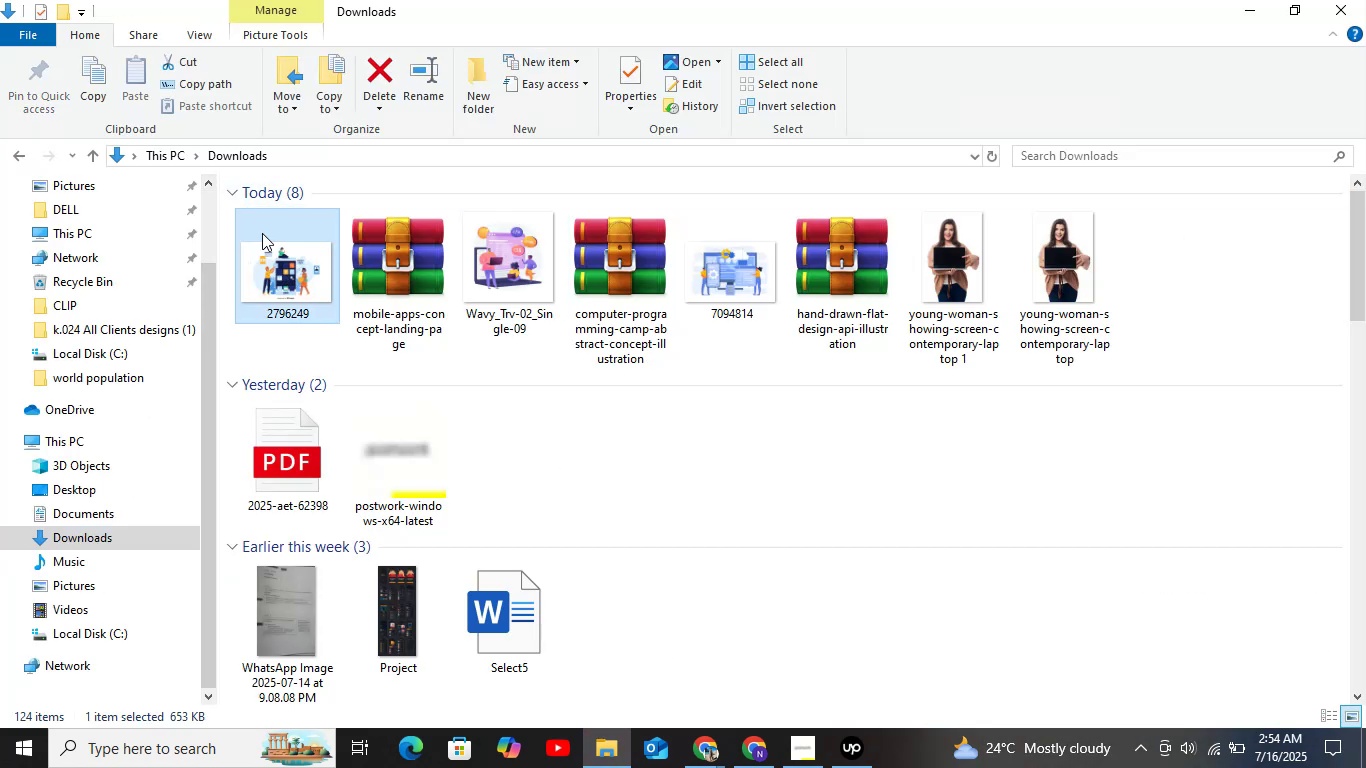 
left_click_drag(start_coordinate=[289, 268], to_coordinate=[404, 464])
 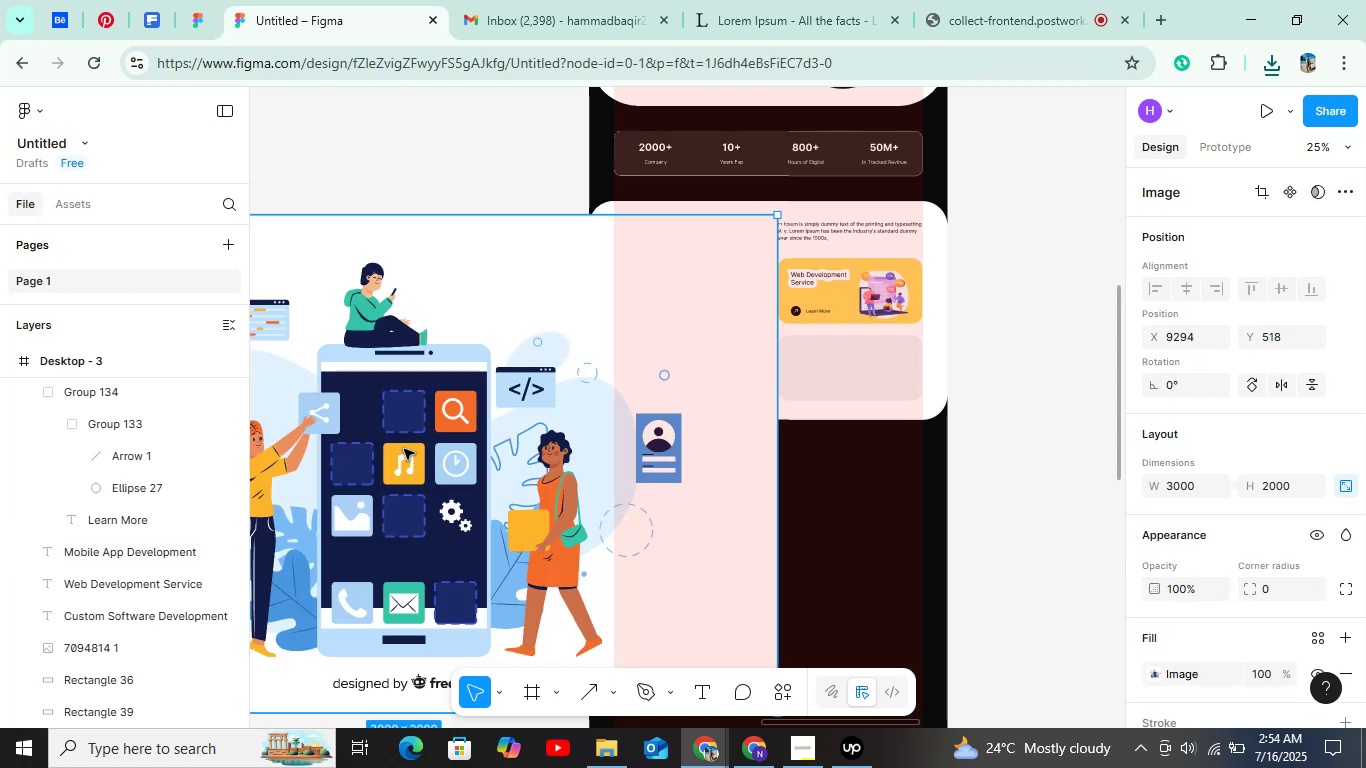 
hold_key(key=ControlLeft, duration=0.93)
scroll: coordinate [468, 469], scroll_direction: down, amount: 11.0
 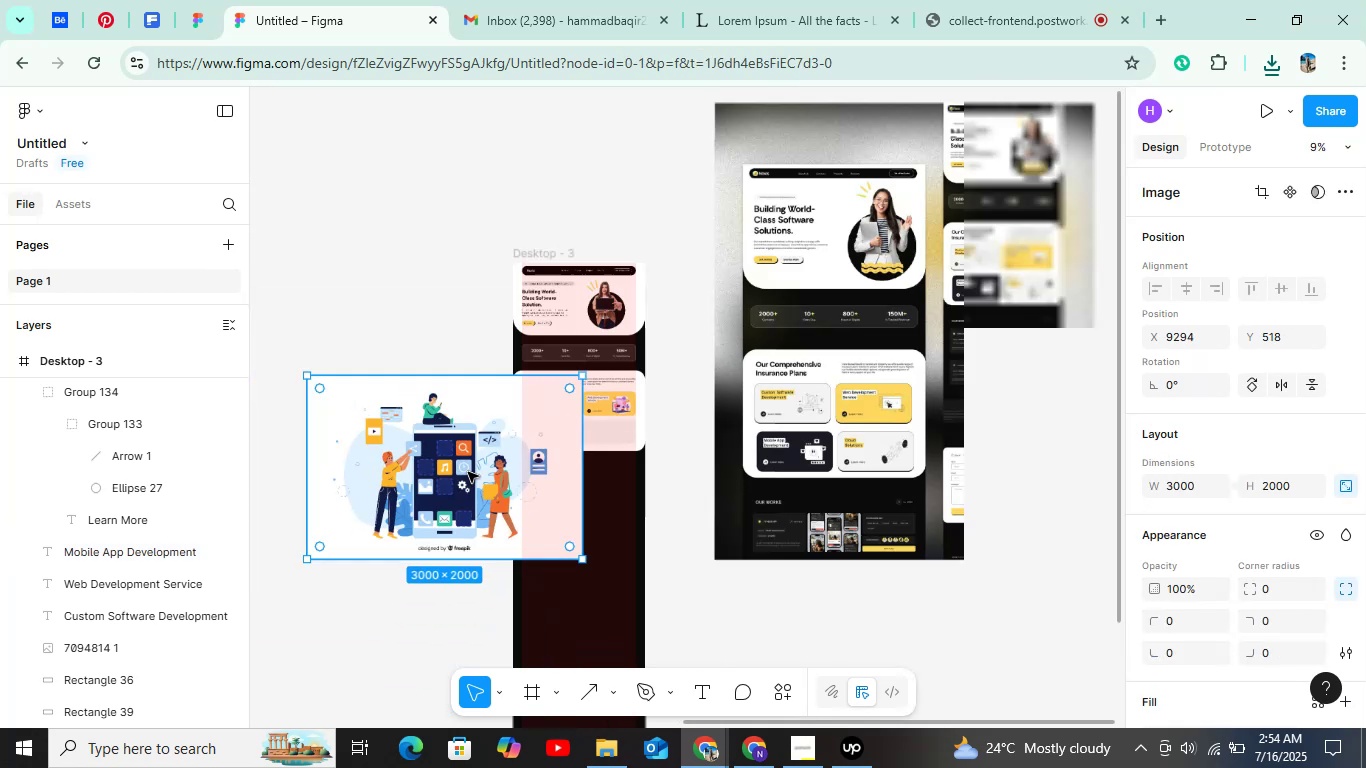 
hold_key(key=ShiftLeft, duration=1.52)
left_click([460, 559])
 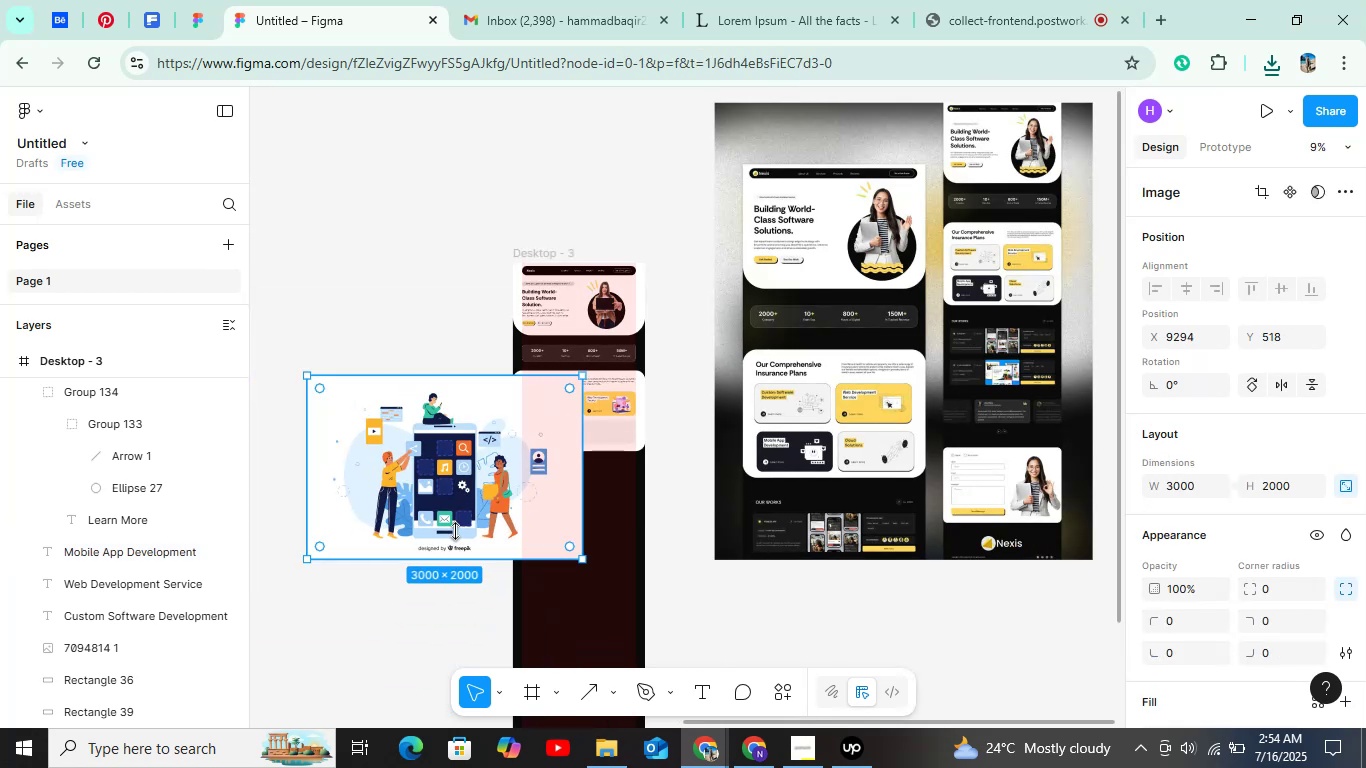 
left_click_drag(start_coordinate=[443, 473], to_coordinate=[441, 452])
 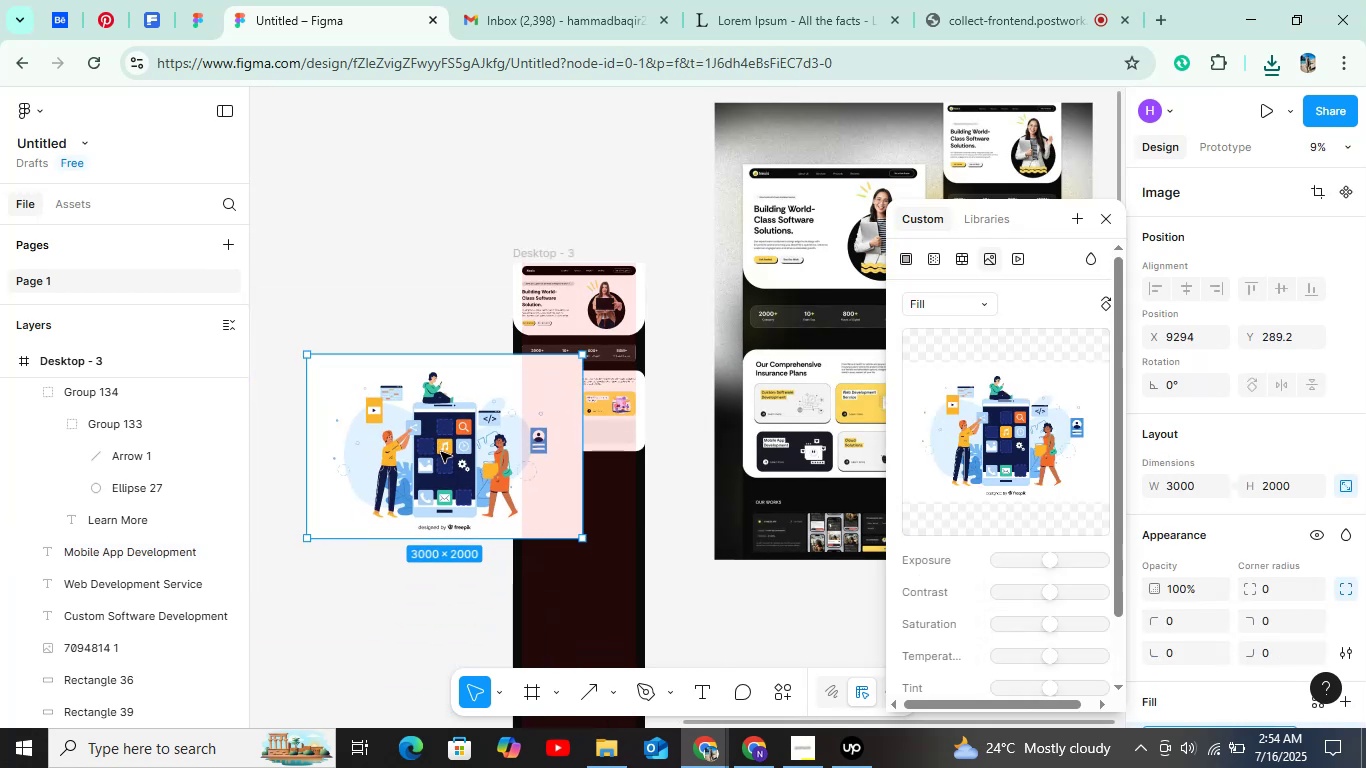 
hold_key(key=ShiftLeft, duration=0.85)
left_click([441, 452])
 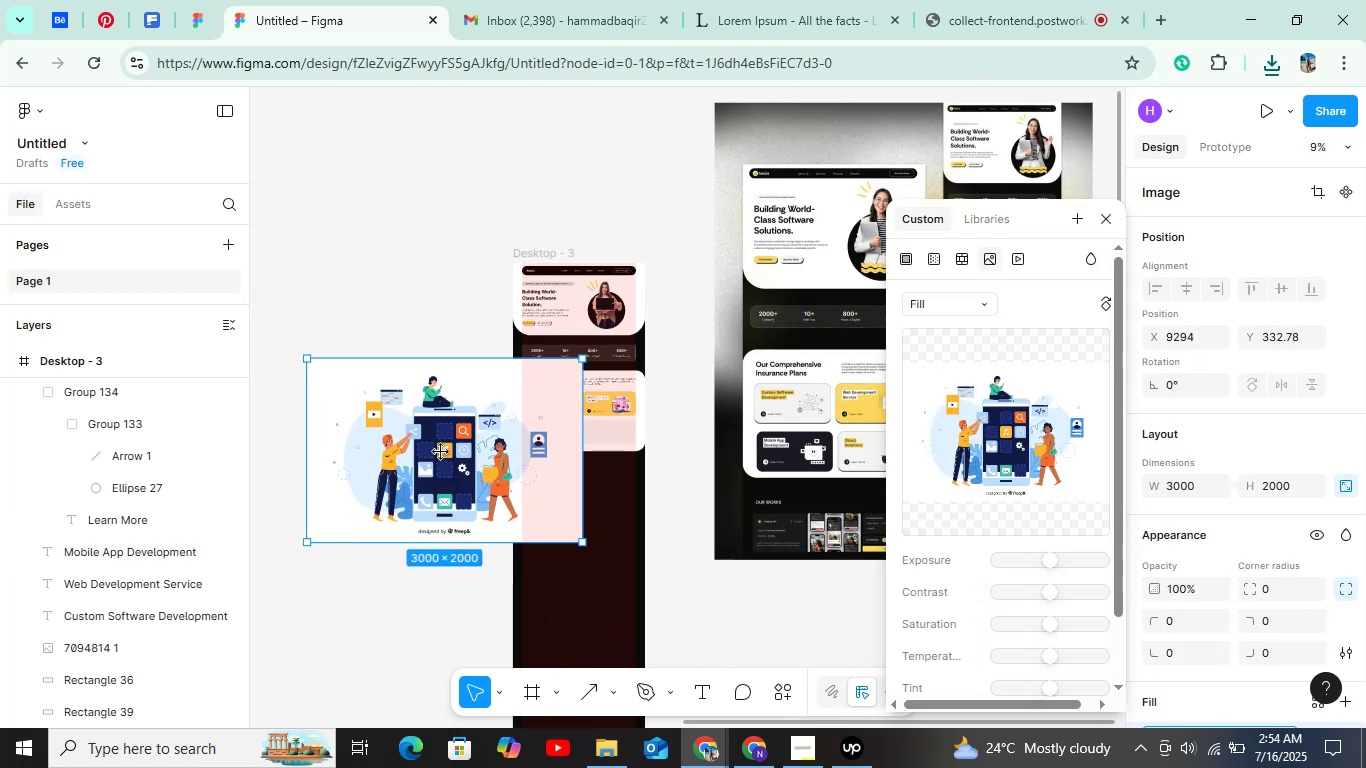 
double_click([441, 452])
 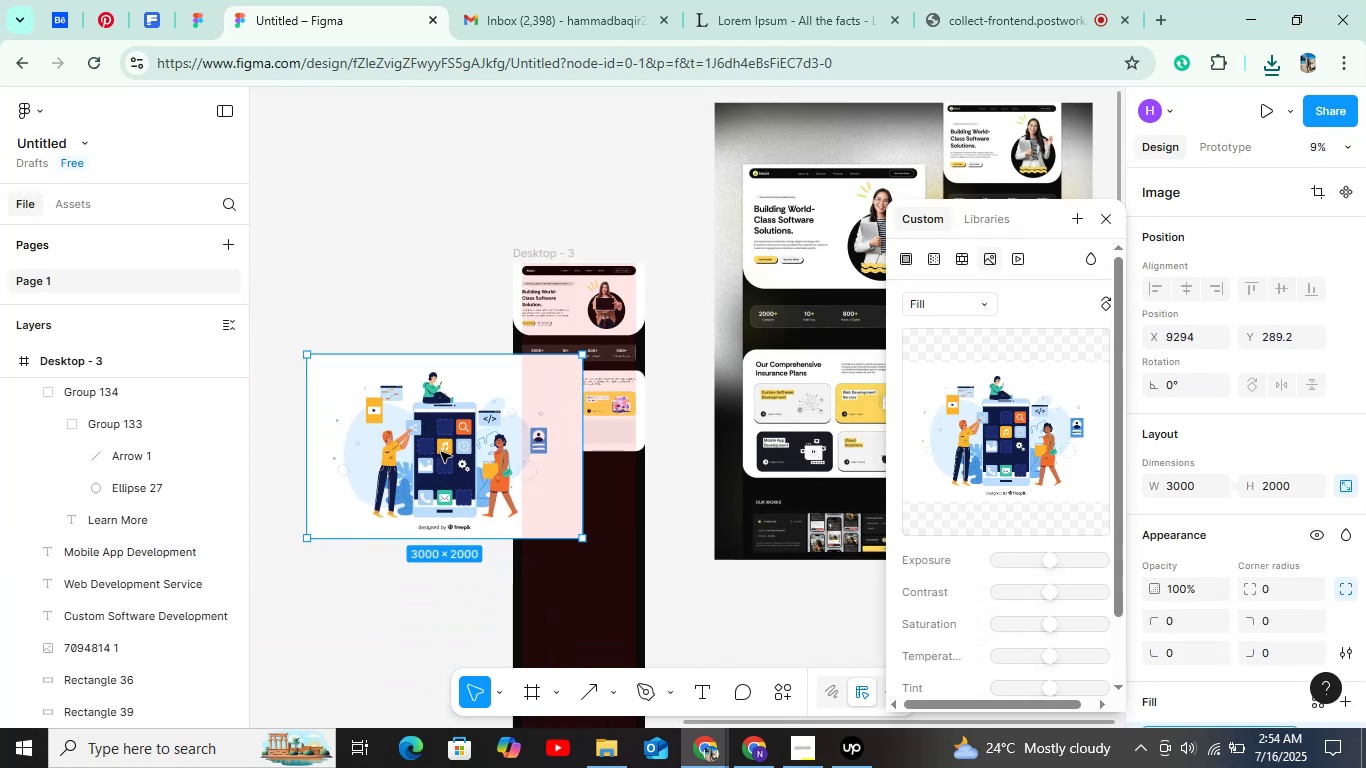 
triple_click([441, 452])
 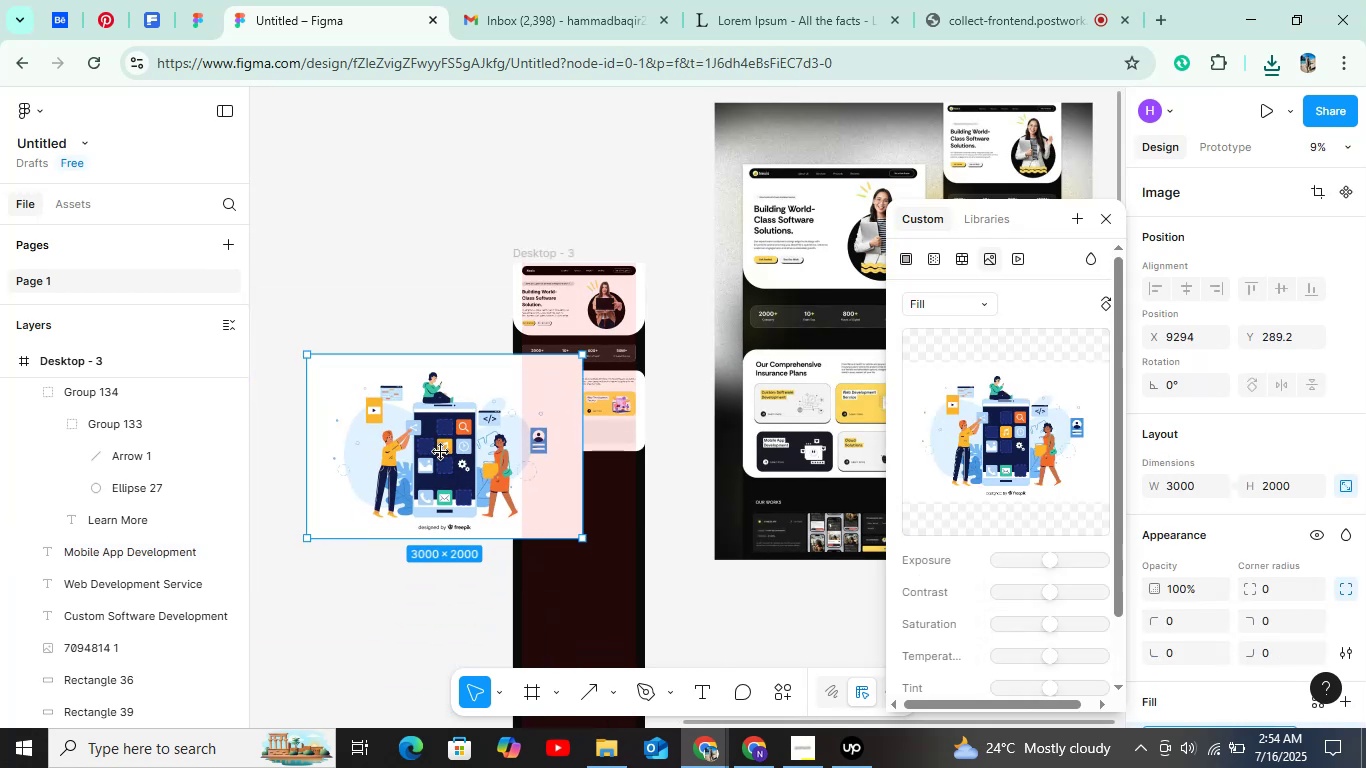 
triple_click([441, 452])
 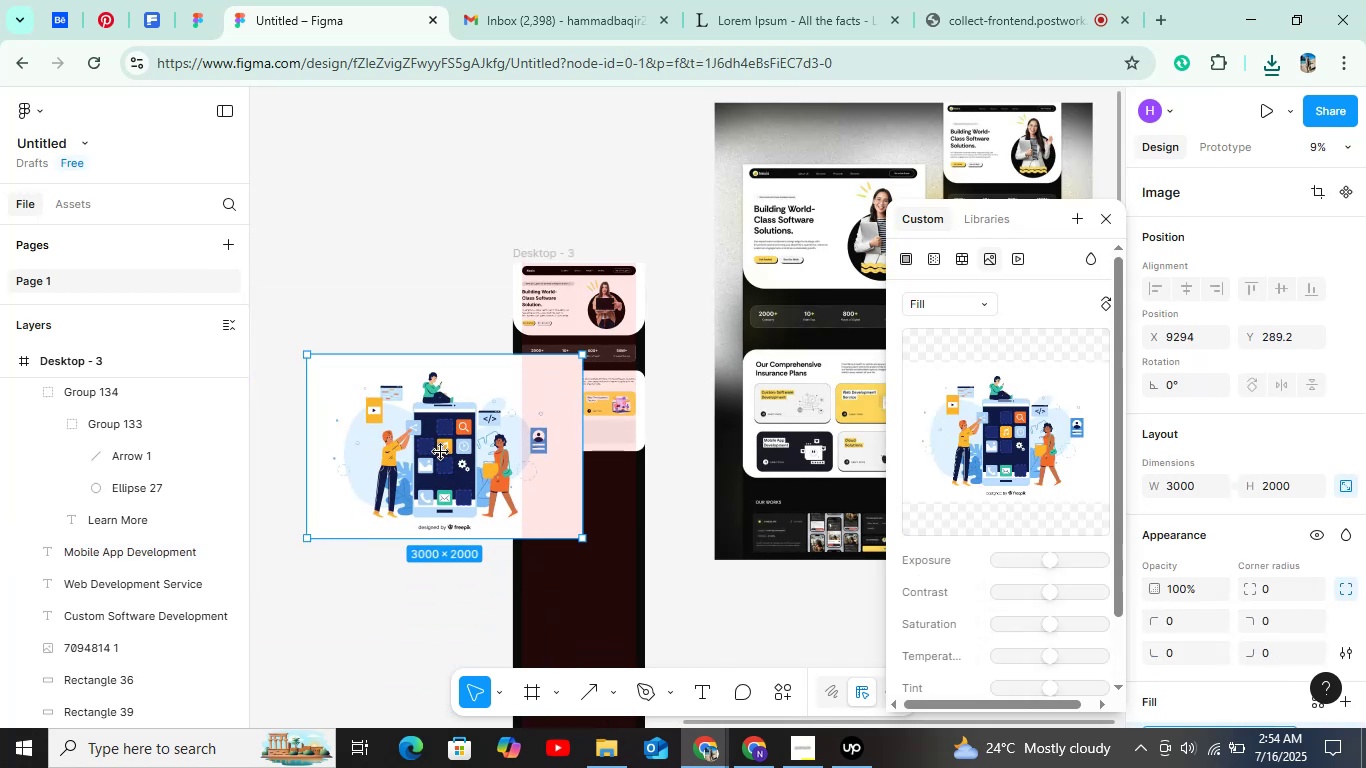 
hold_key(key=ShiftLeft, duration=1.01)
 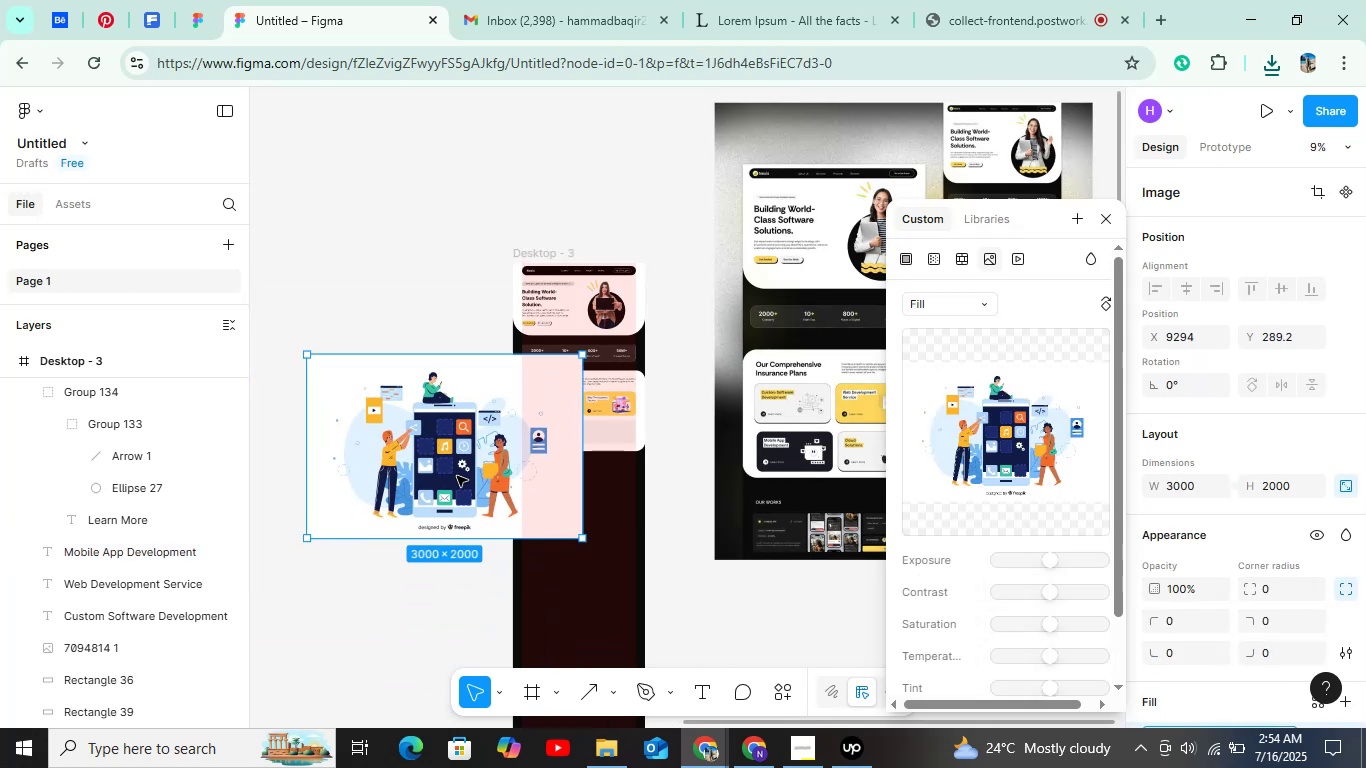 
left_click_drag(start_coordinate=[457, 476], to_coordinate=[366, 459])
 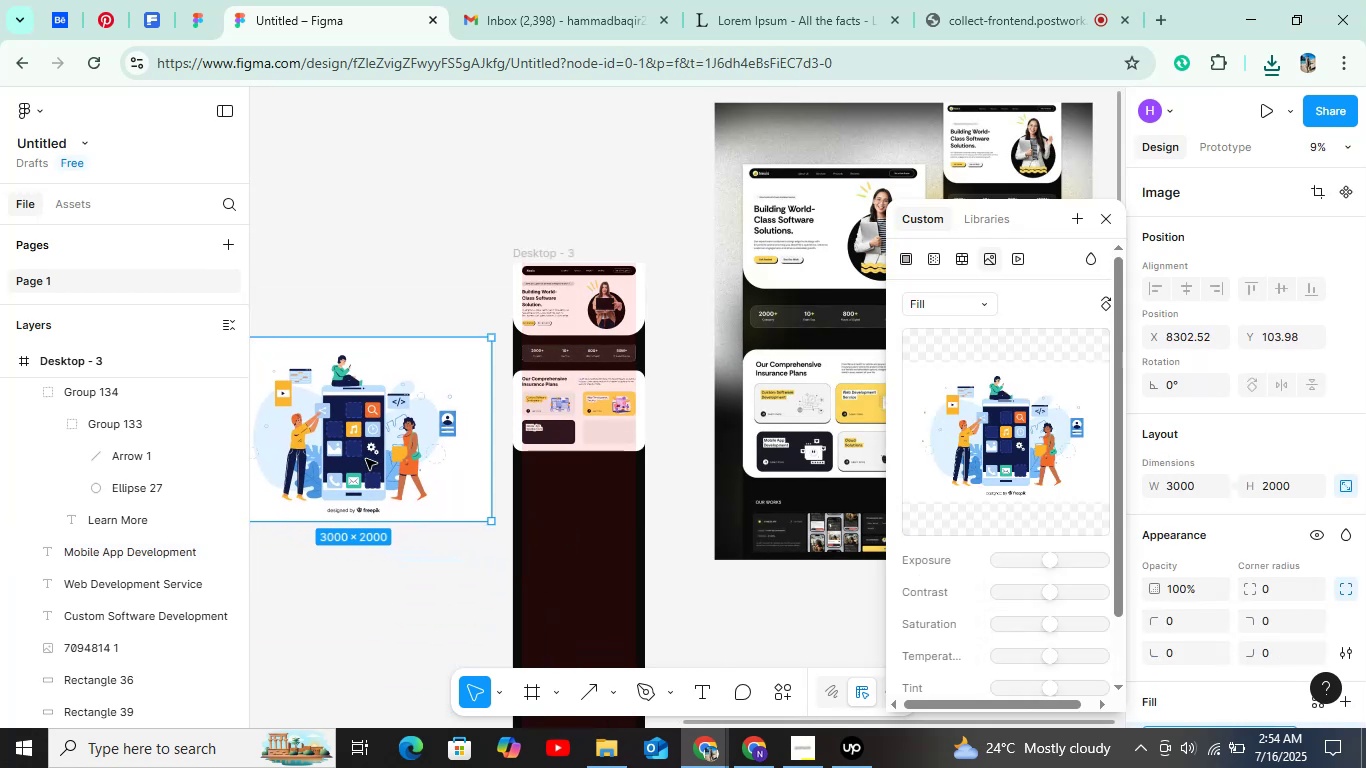 
hold_key(key=ShiftLeft, duration=1.53)
left_click_drag(start_coordinate=[363, 518], to_coordinate=[363, 405])
 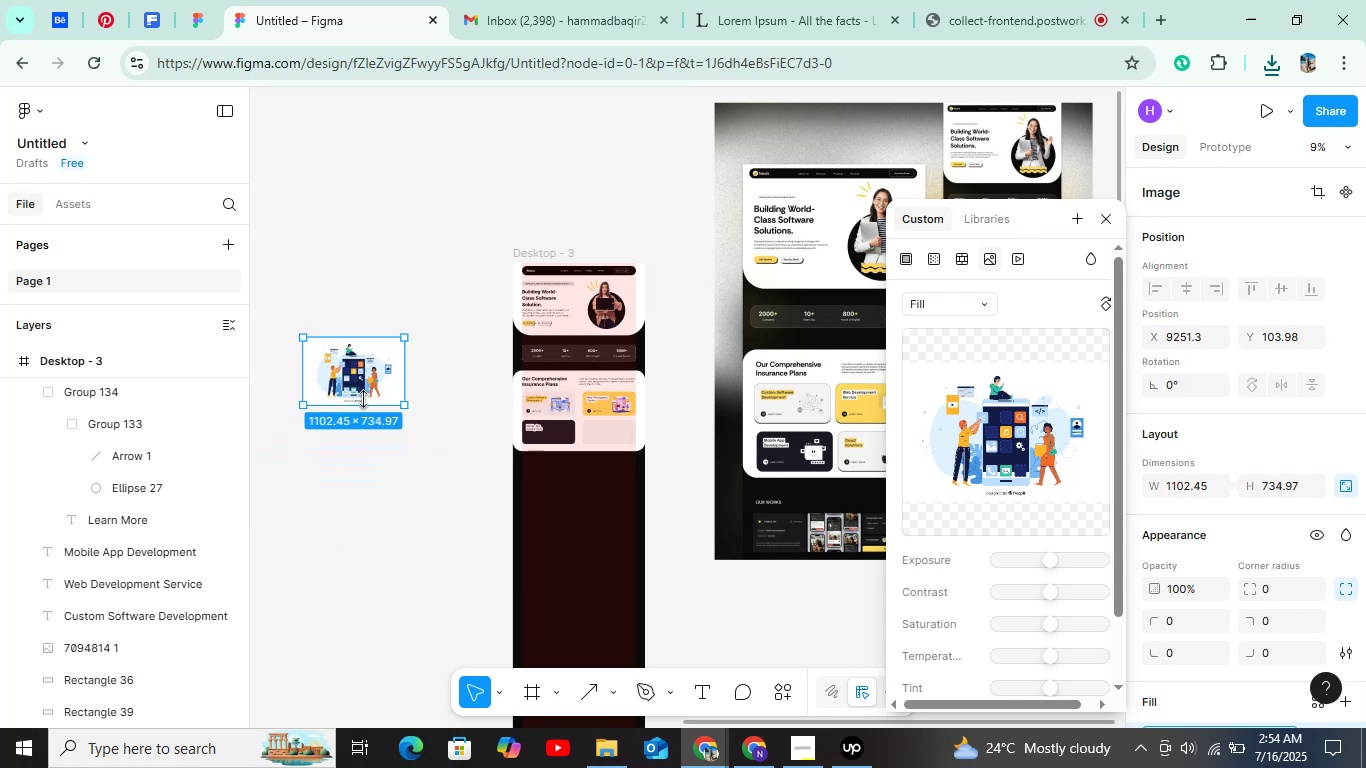 
hold_key(key=ShiftLeft, duration=0.95)
 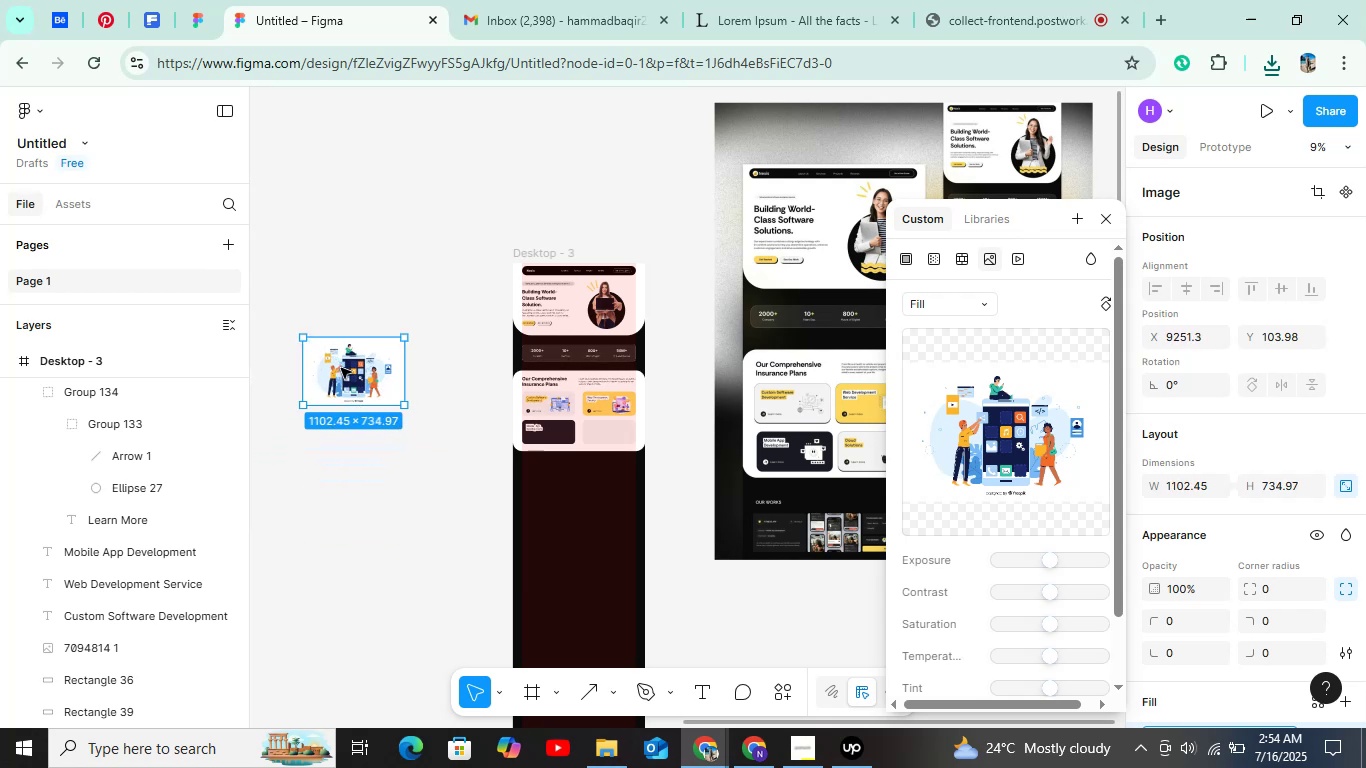 
right_click([341, 368])
 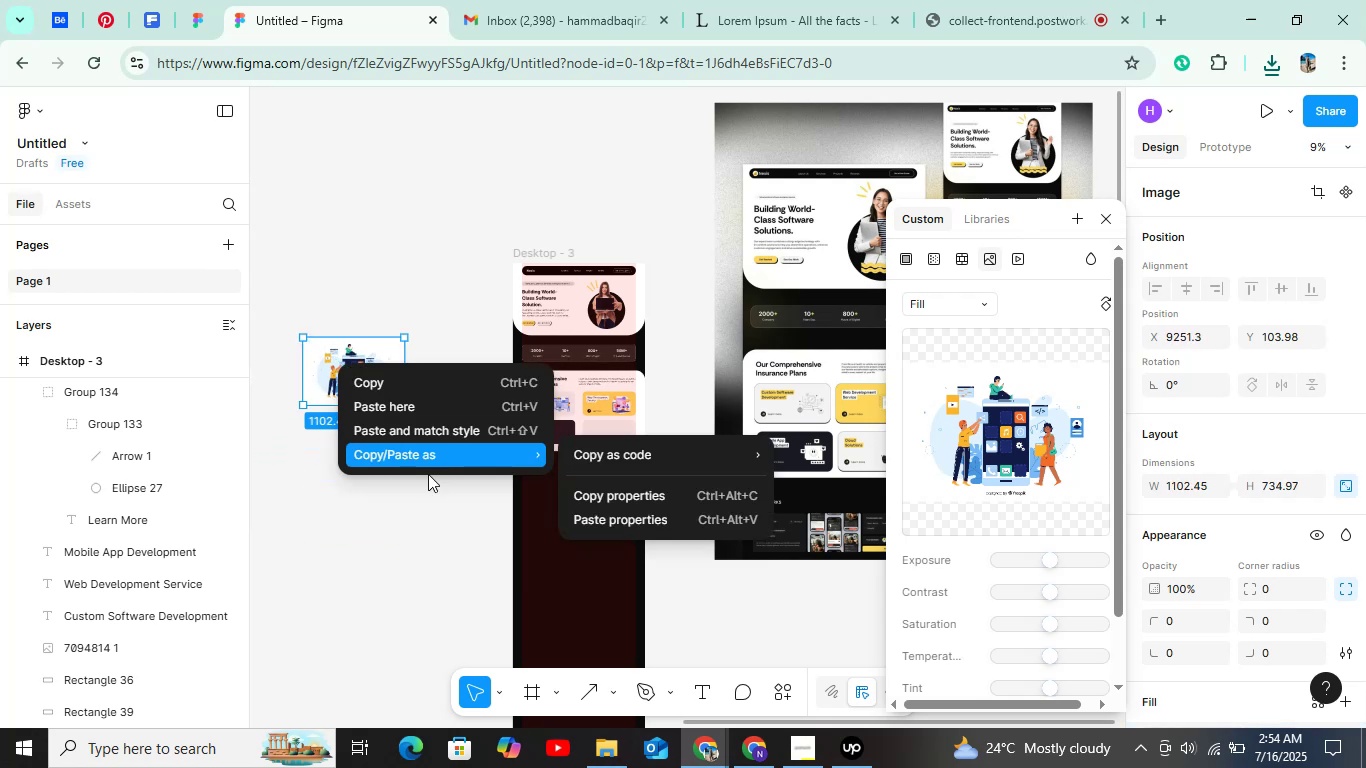 
left_click([410, 547])
 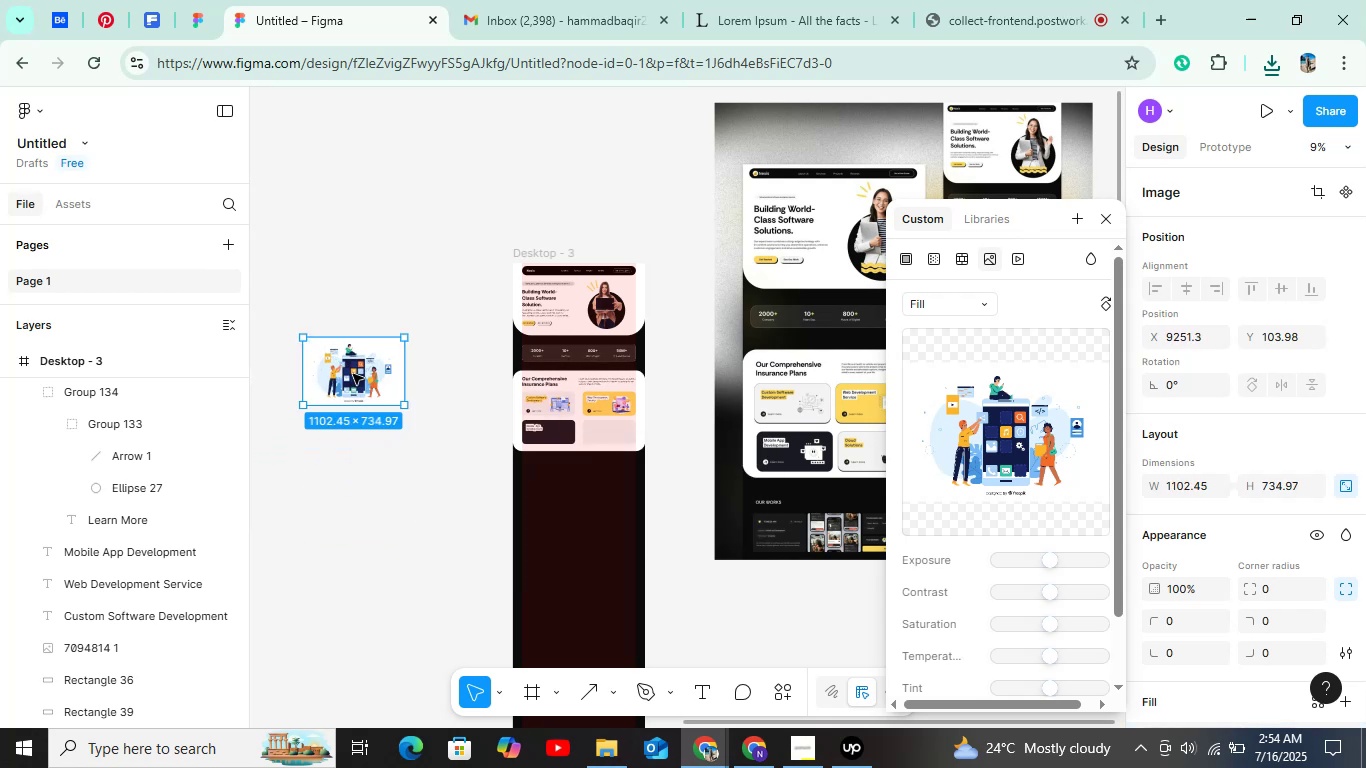 
right_click([353, 374])
 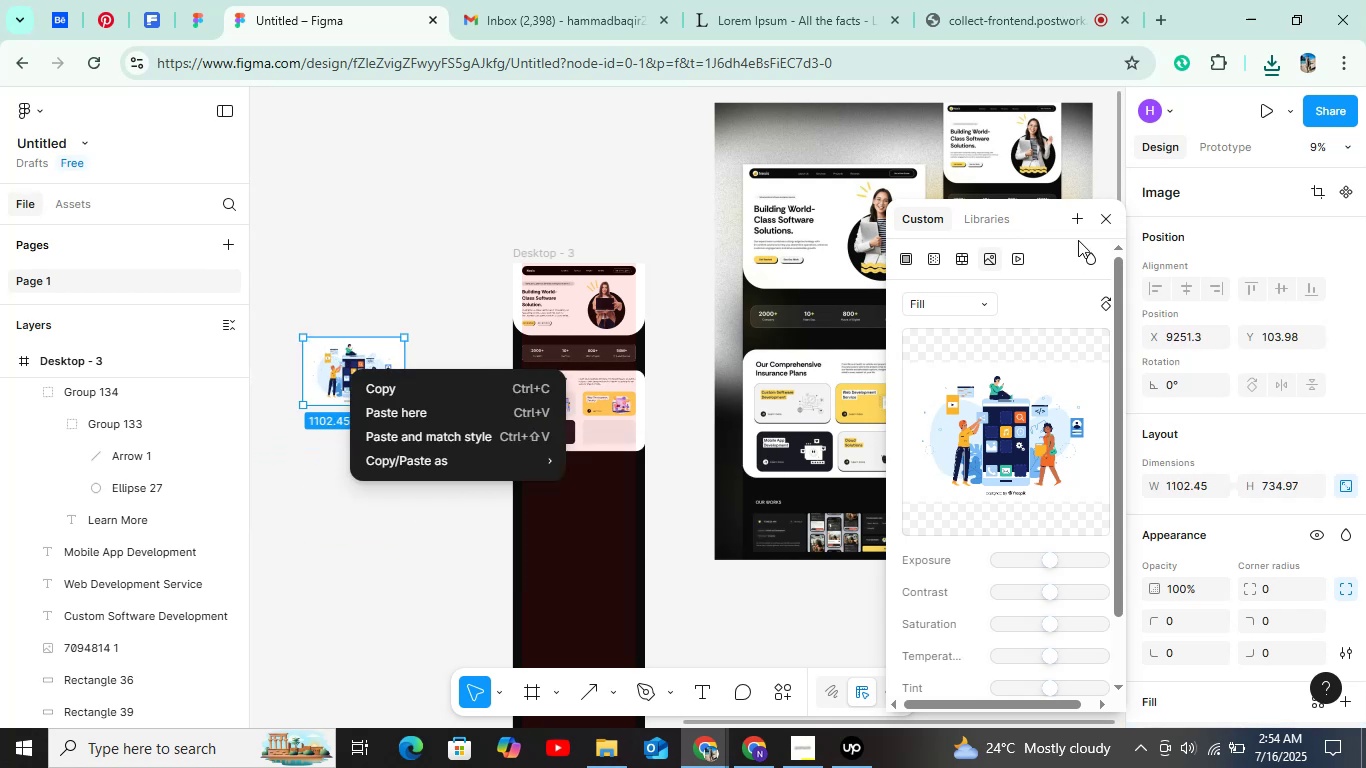 
left_click([1104, 212])
 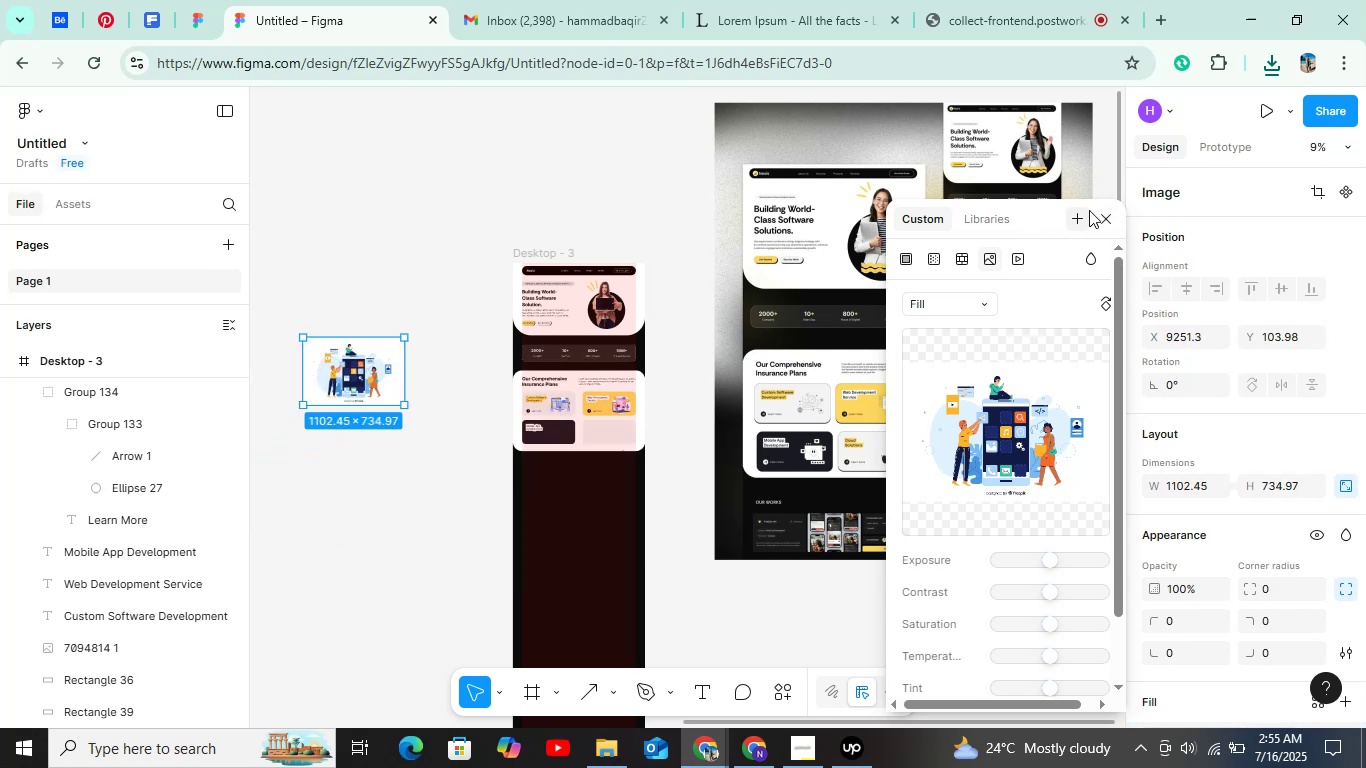 
left_click([1096, 209])
 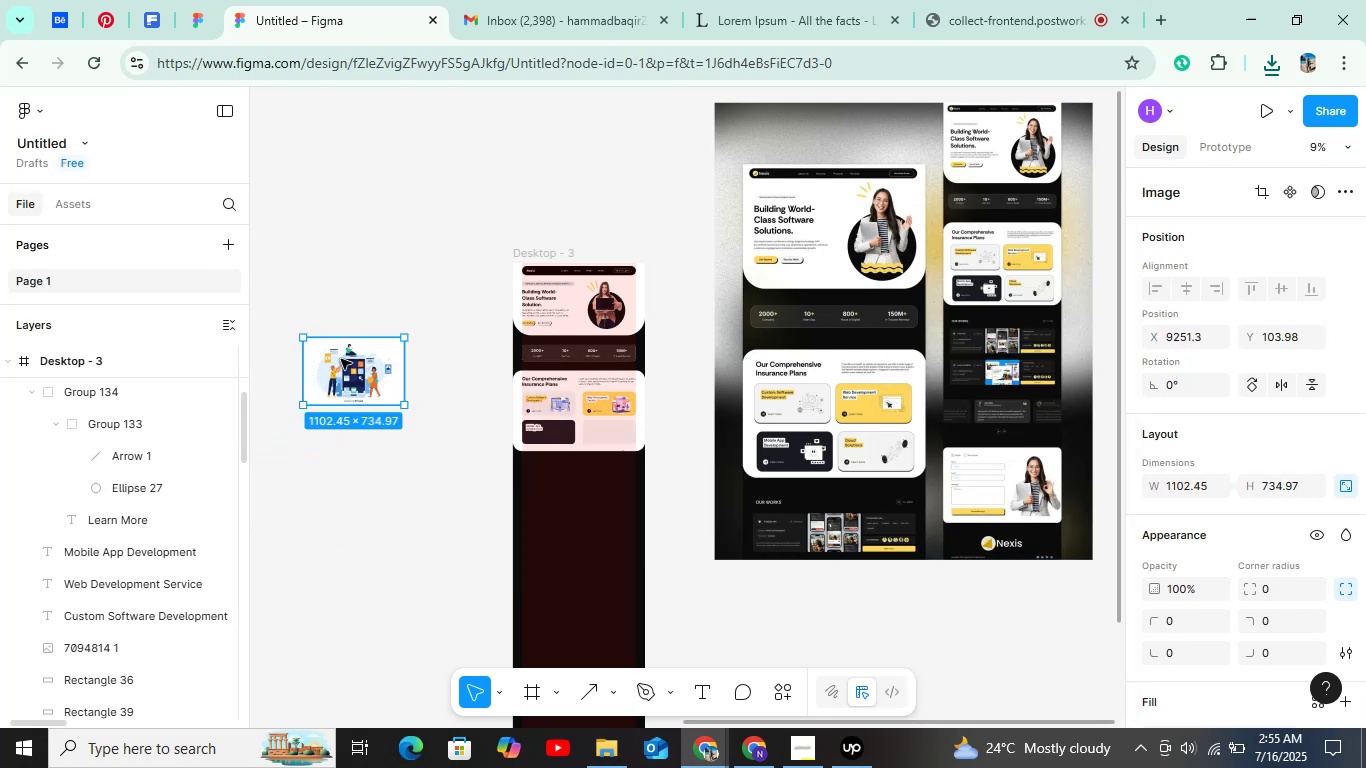 
right_click([355, 358])
 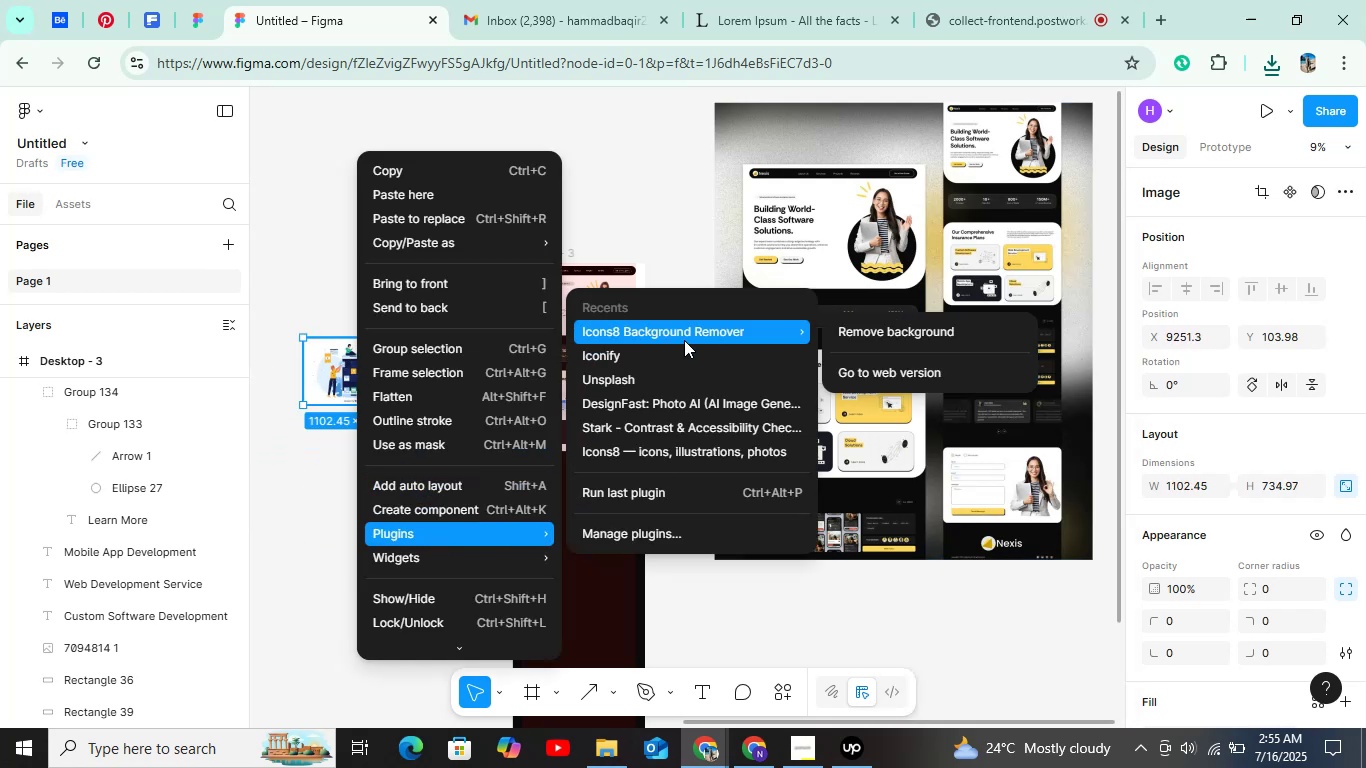 
left_click([872, 328])
 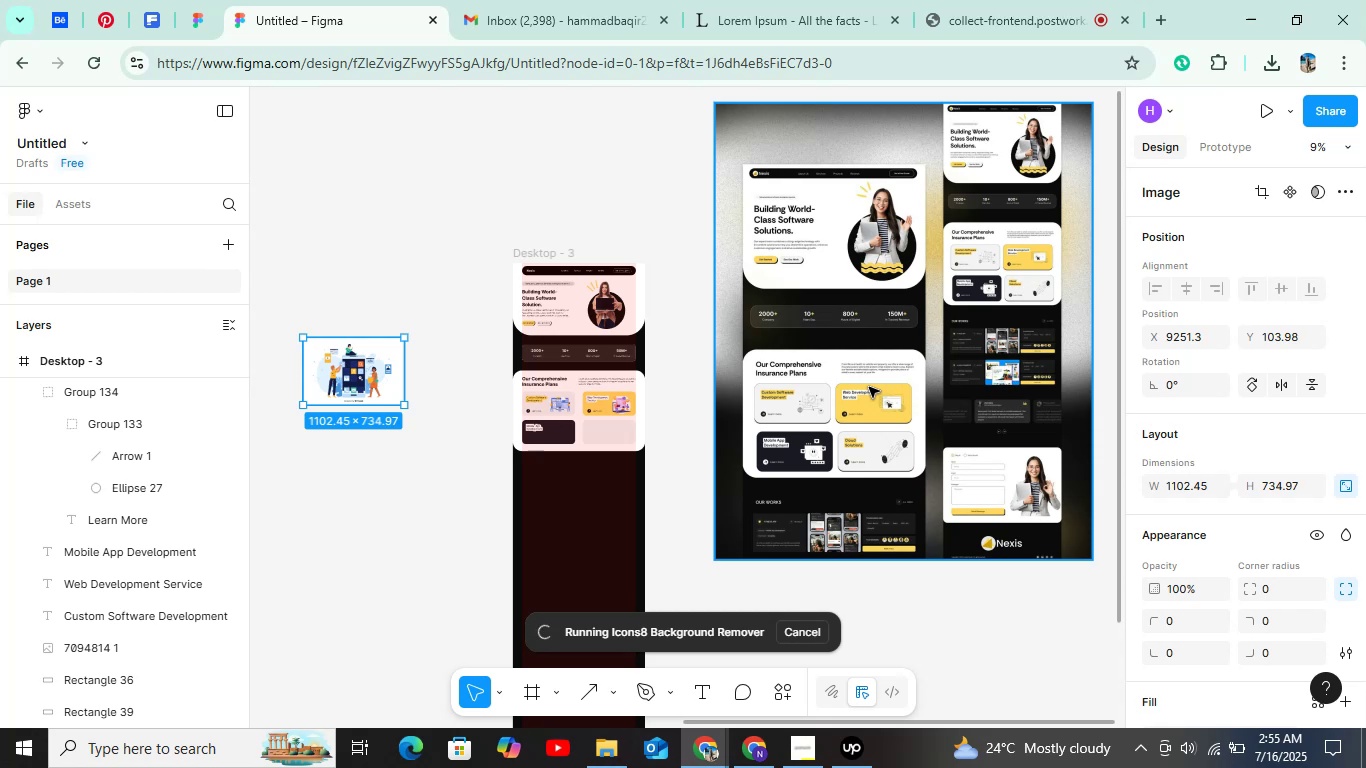 
wait(17.05)
 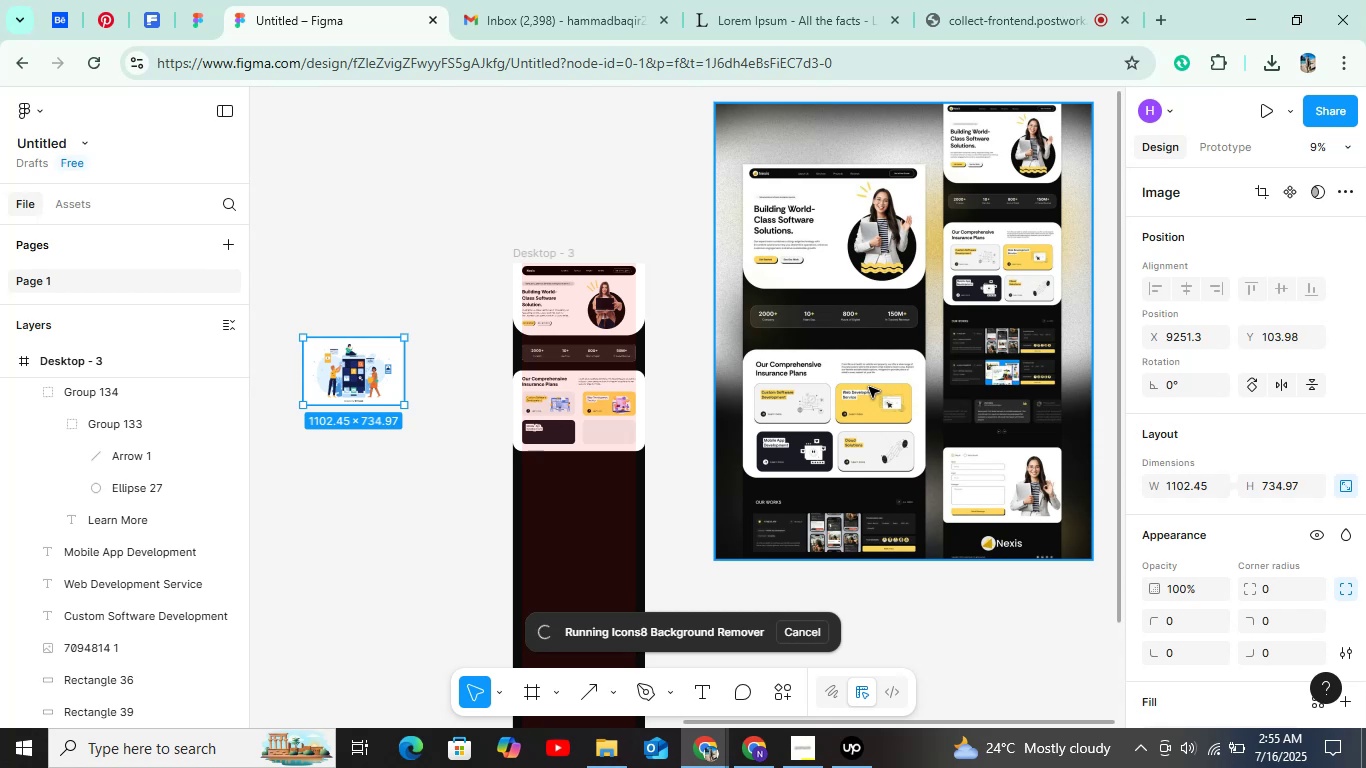 
hold_key(key=ControlLeft, duration=1.52)
scroll: coordinate [517, 460], scroll_direction: up, amount: 14.0
 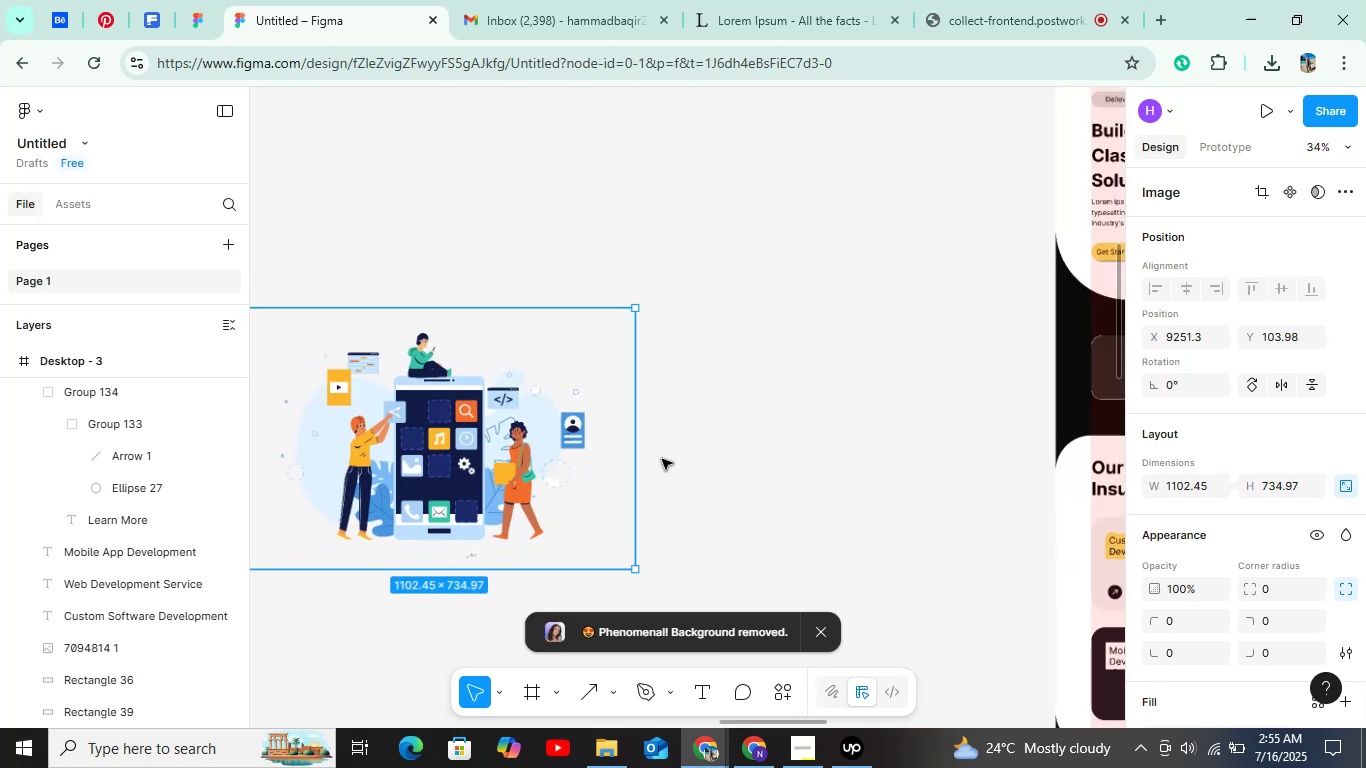 
hold_key(key=ControlLeft, duration=1.51)
left_click_drag(start_coordinate=[643, 461], to_coordinate=[594, 462])
 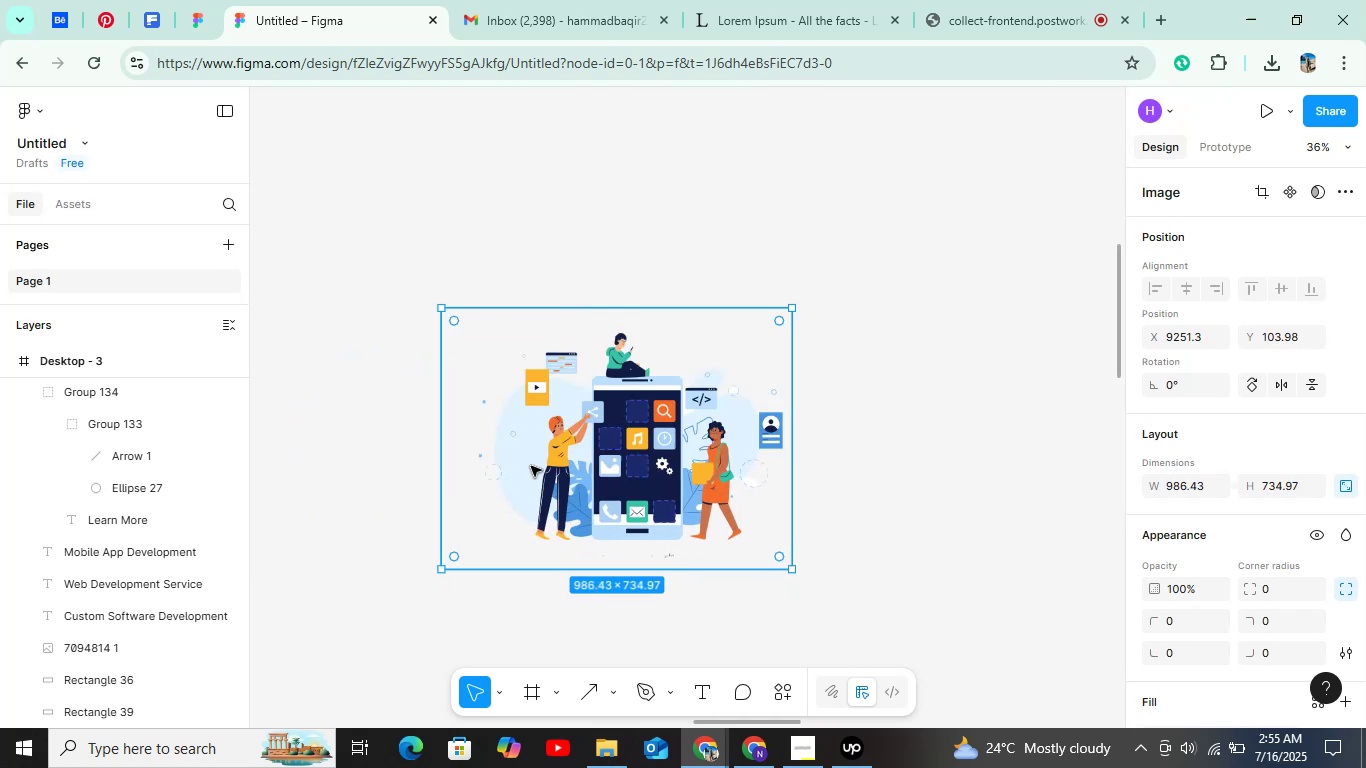 
hold_key(key=ControlLeft, duration=1.01)
 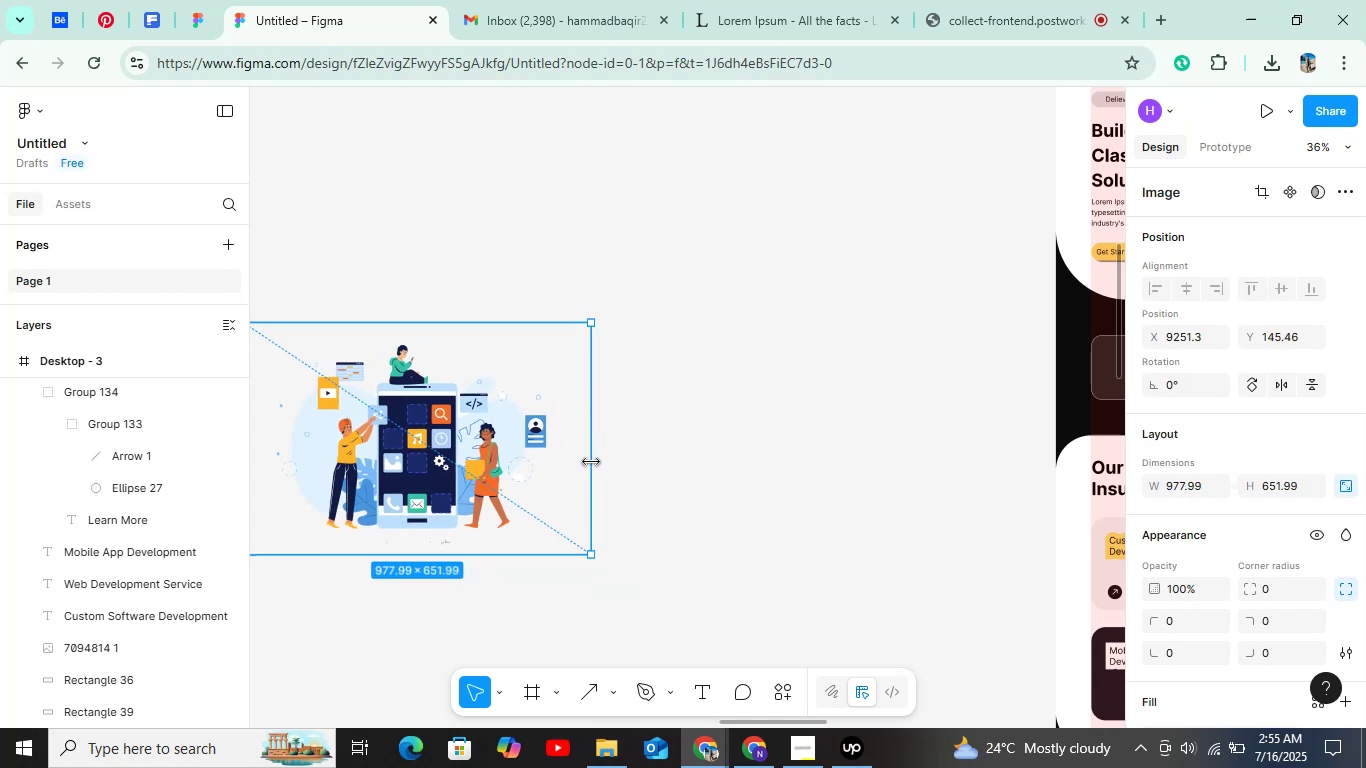 
hold_key(key=ControlLeft, duration=1.52)
 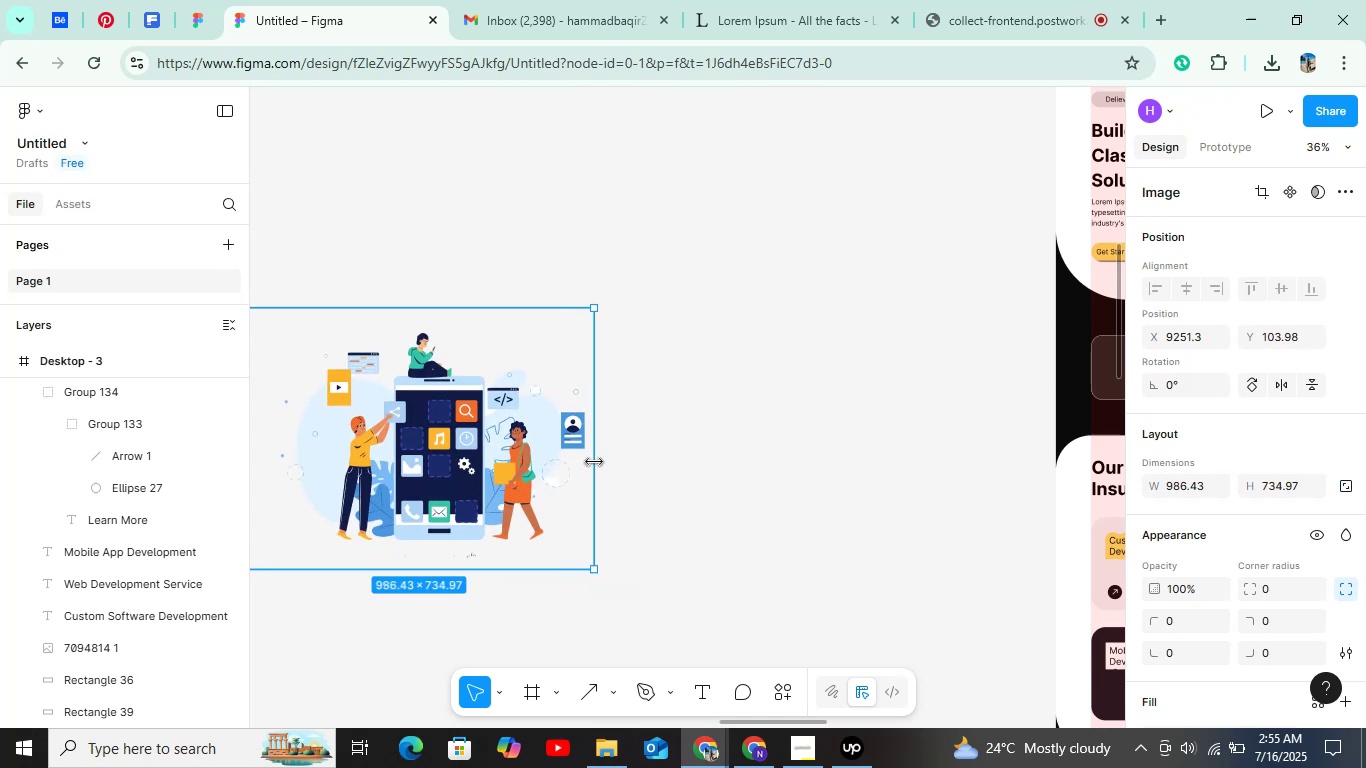 
hold_key(key=ControlLeft, duration=0.52)
 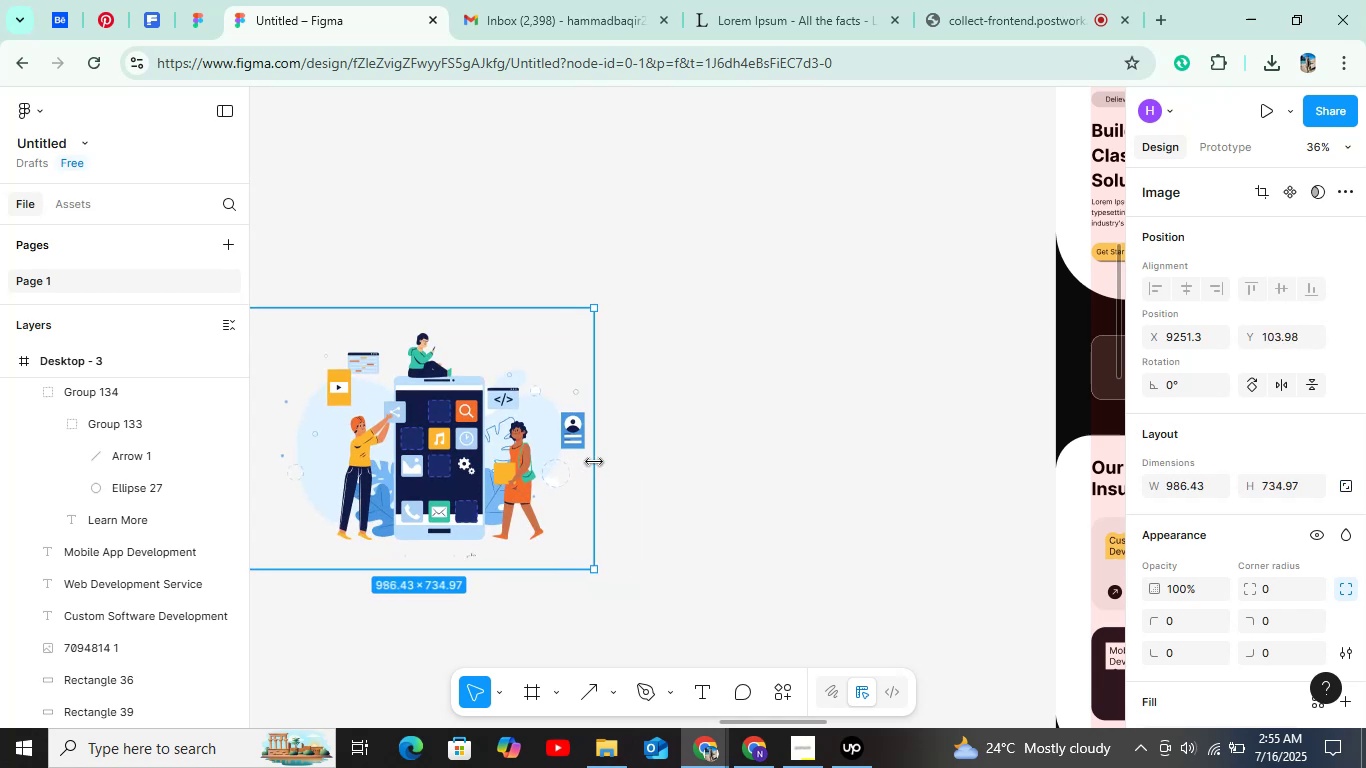 
hold_key(key=ShiftLeft, duration=0.47)
scroll: coordinate [531, 466], scroll_direction: up, amount: 4.0
 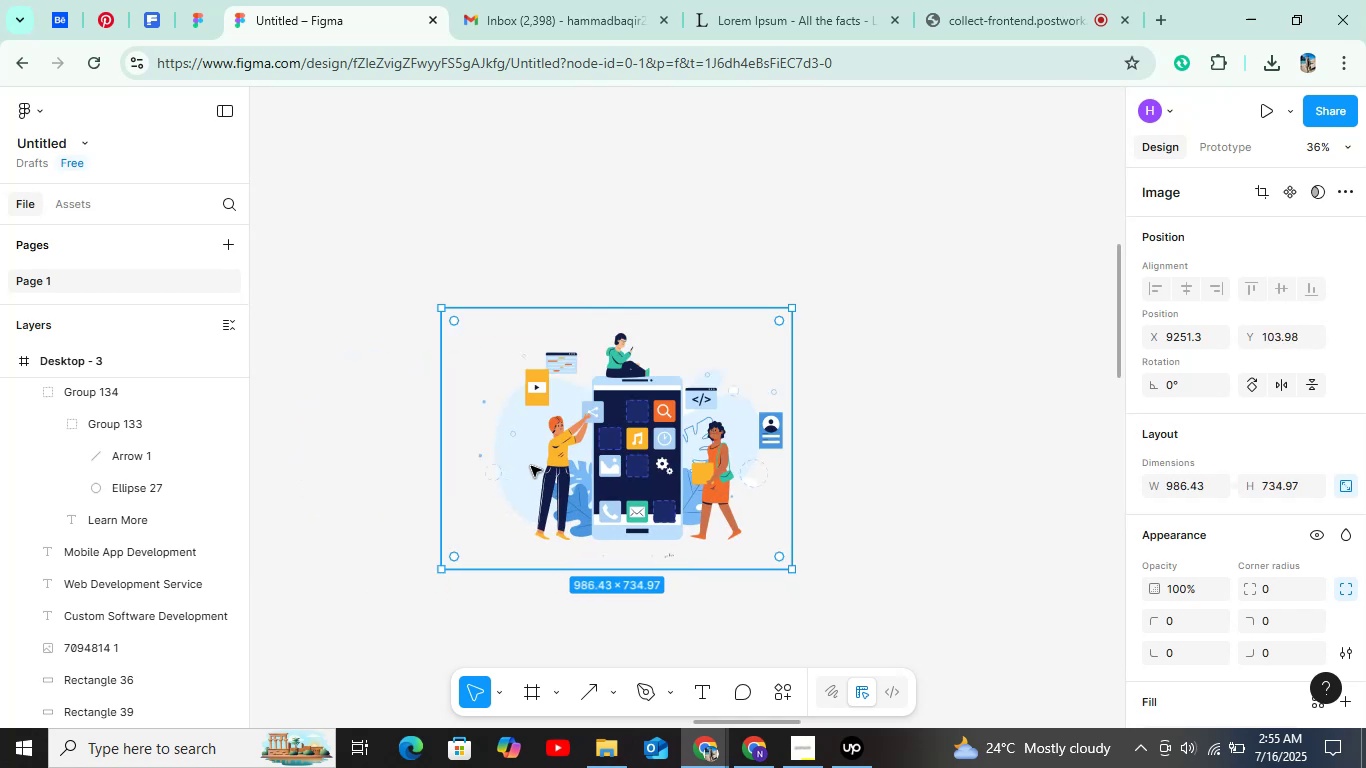 
hold_key(key=ControlLeft, duration=1.52)
left_click_drag(start_coordinate=[446, 453], to_coordinate=[485, 453])
 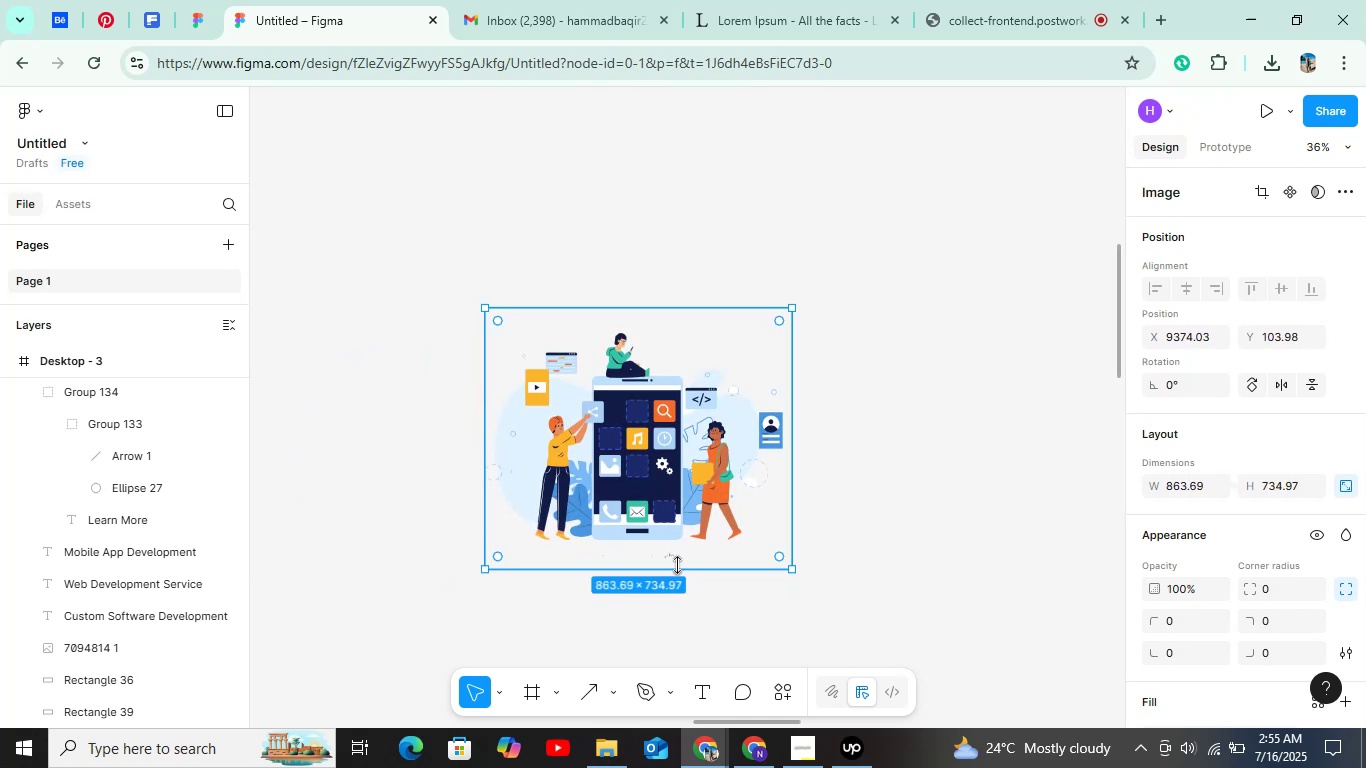 
hold_key(key=ControlLeft, duration=1.52)
 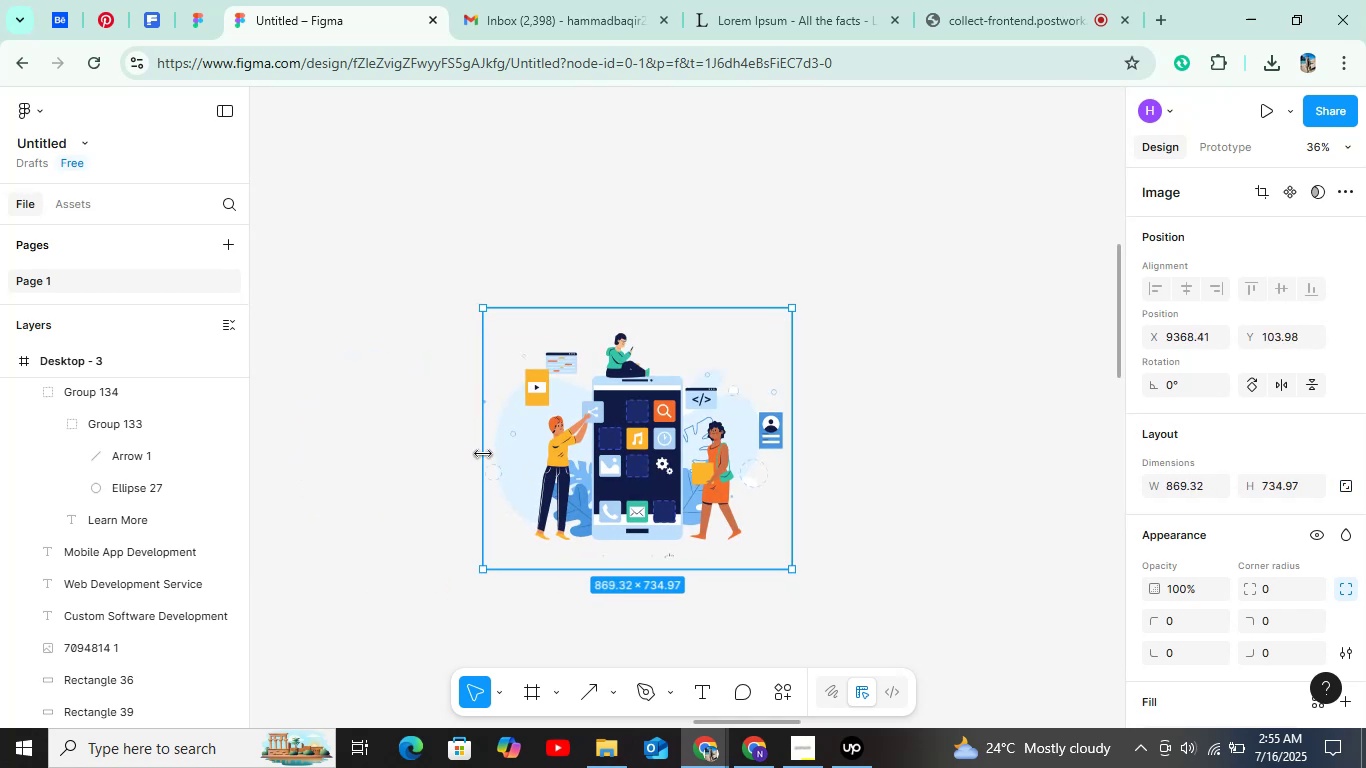 
hold_key(key=ControlLeft, duration=1.51)
 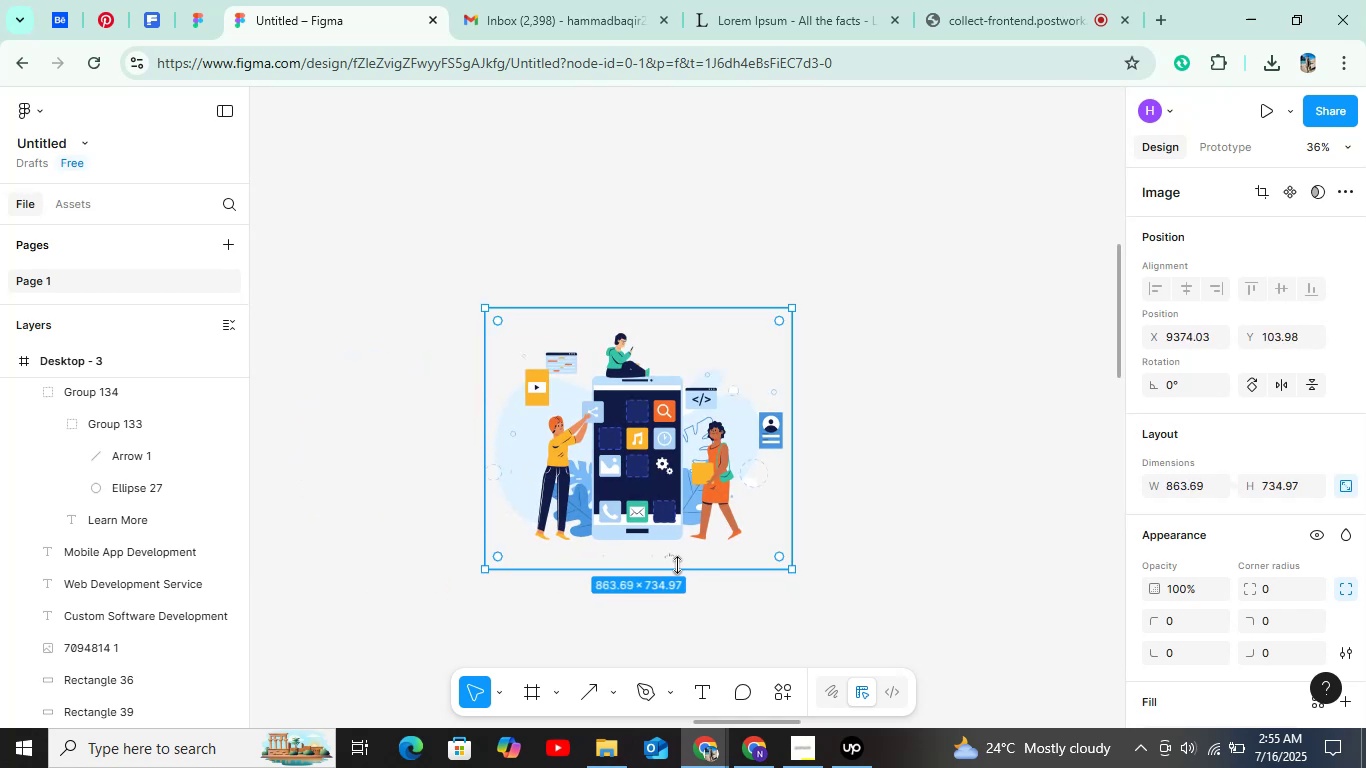 
hold_key(key=ControlLeft, duration=1.51)
left_click_drag(start_coordinate=[677, 565], to_coordinate=[684, 545])
 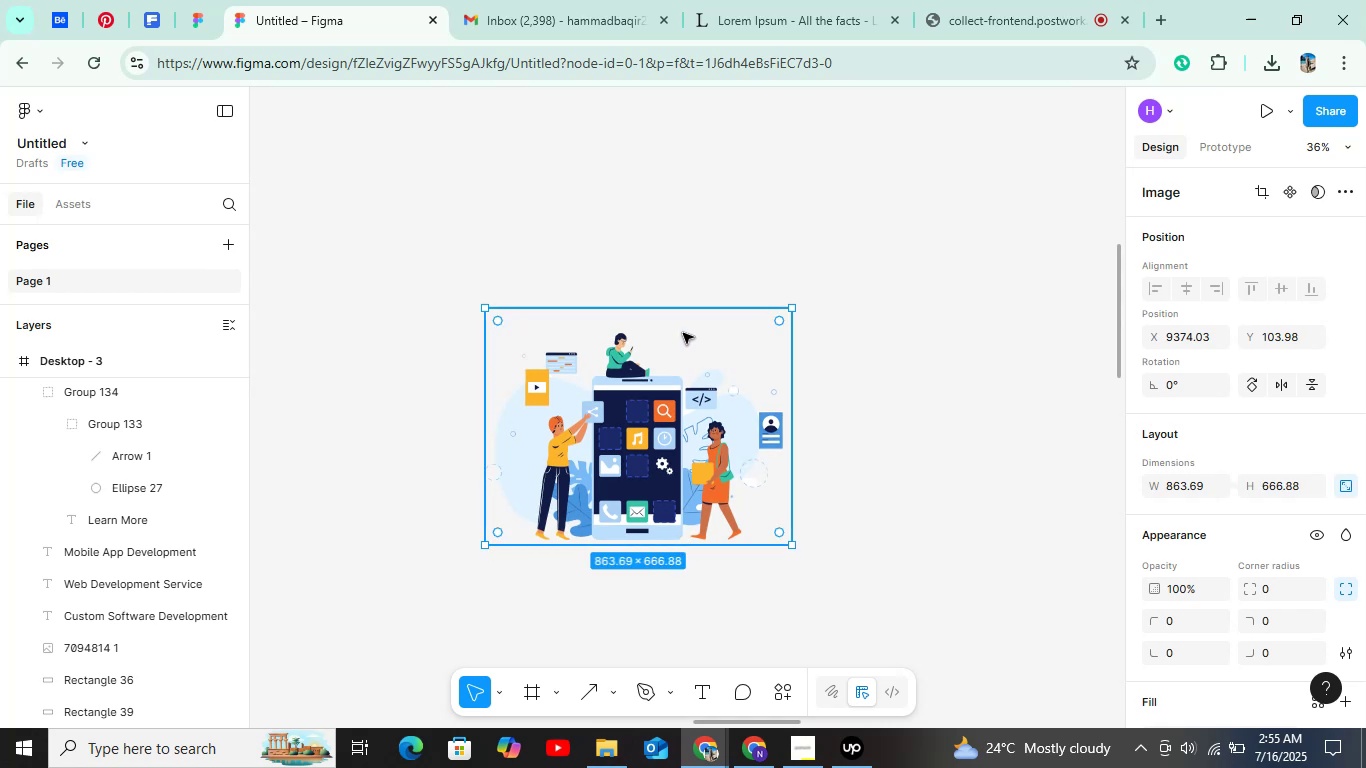 
hold_key(key=ControlLeft, duration=1.51)
left_click([684, 545])
 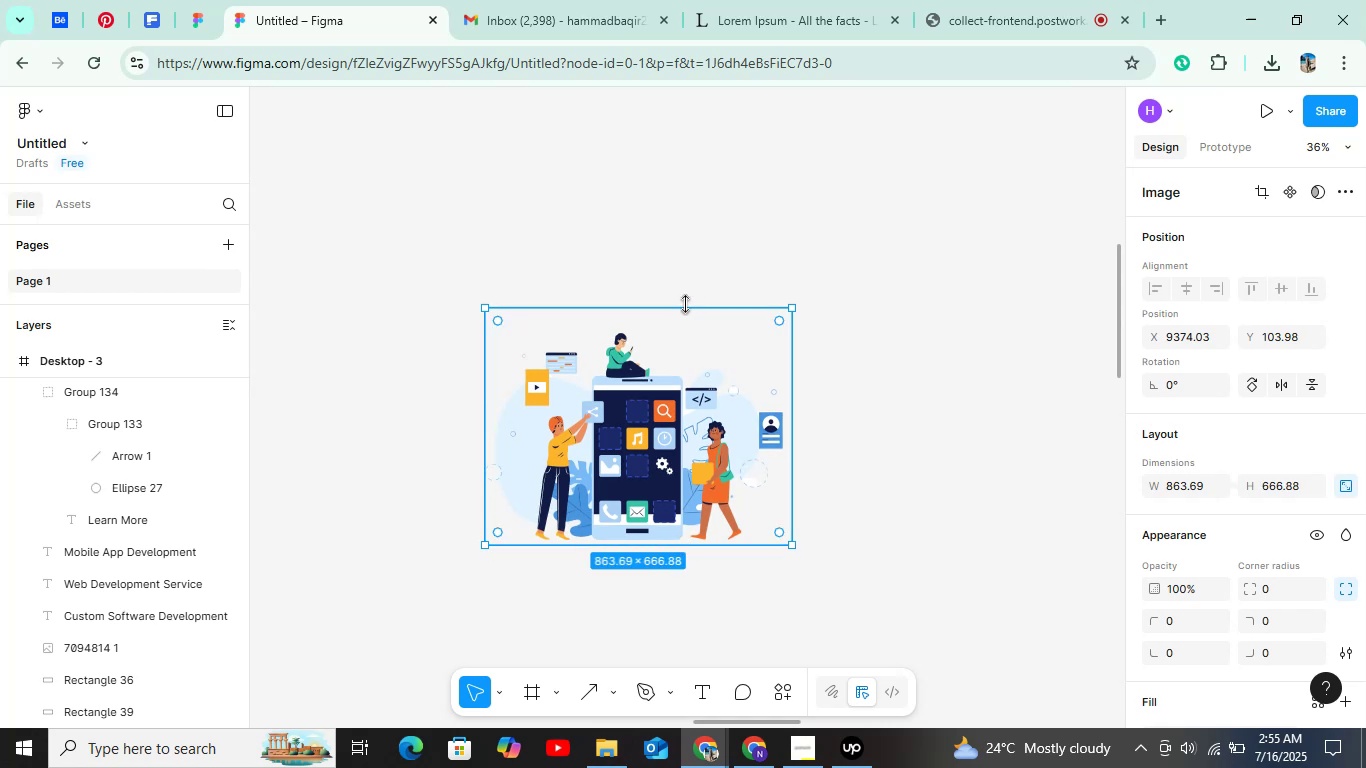 
left_click([686, 304])
 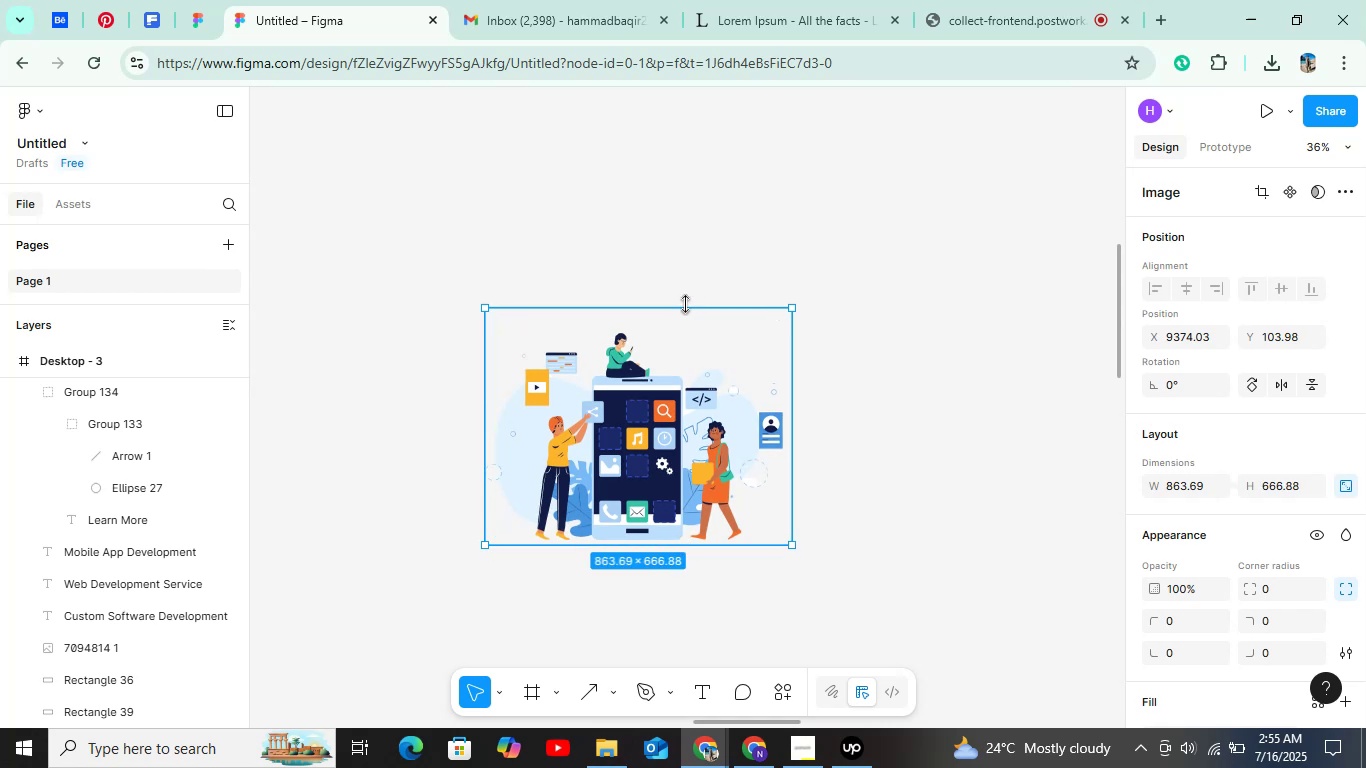 
left_click_drag(start_coordinate=[686, 304], to_coordinate=[686, 328])
 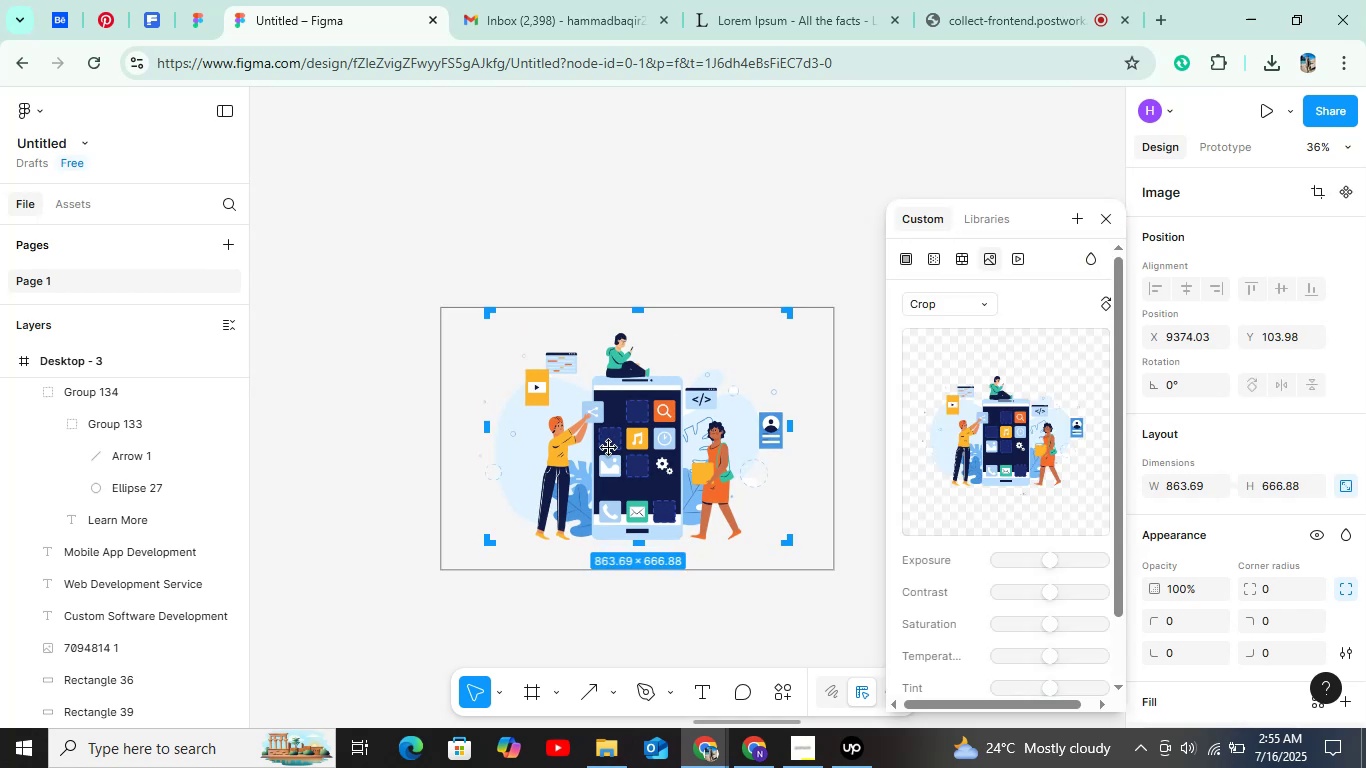 
hold_key(key=ControlLeft, duration=0.6)
 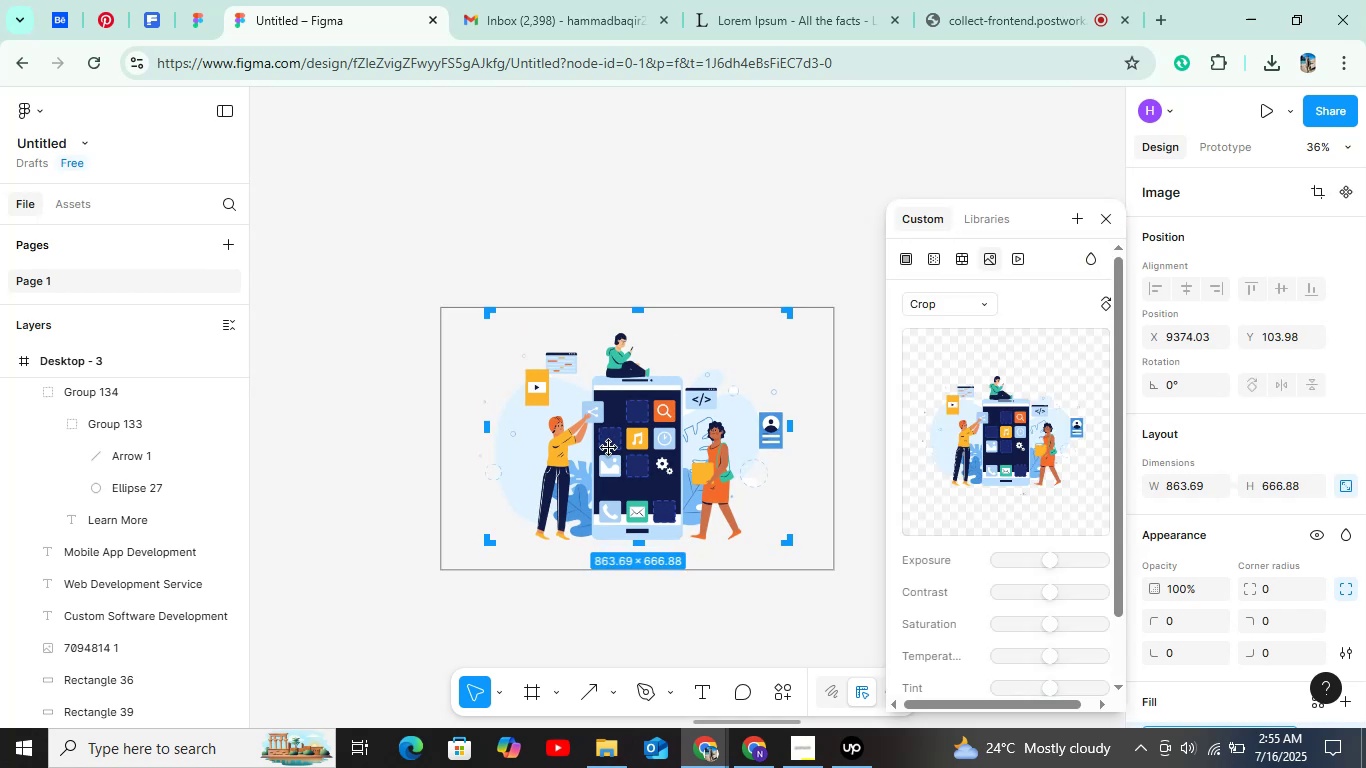 
double_click([609, 448])
 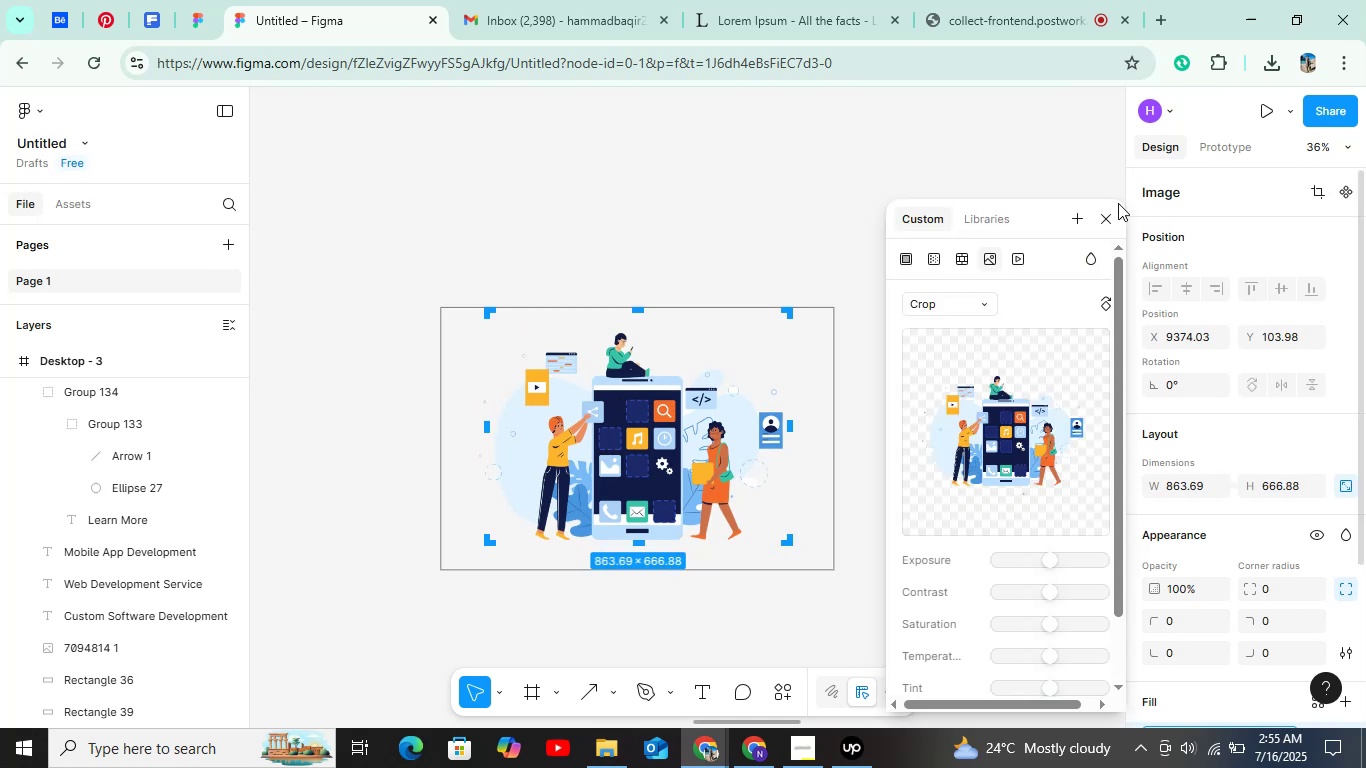 
left_click([1105, 217])
 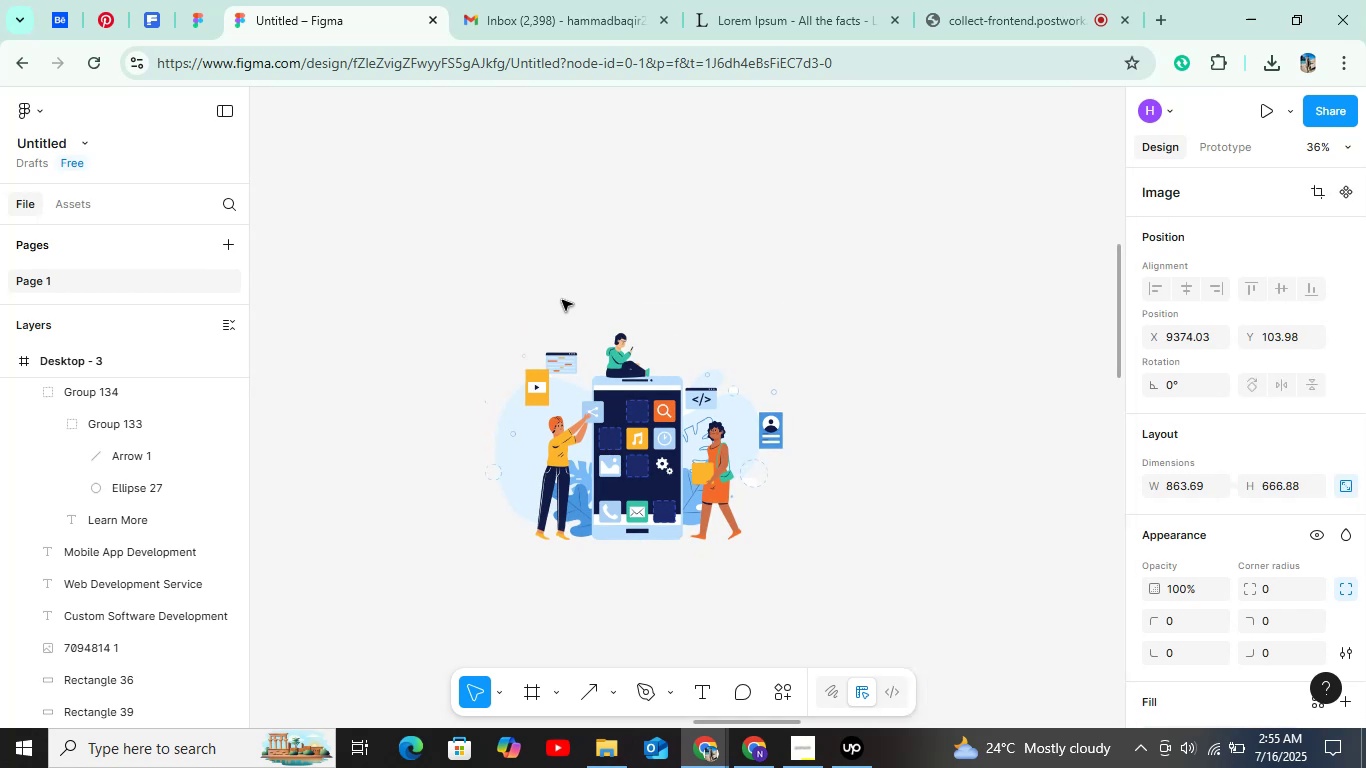 
hold_key(key=ControlLeft, duration=1.5)
left_click([609, 302])
 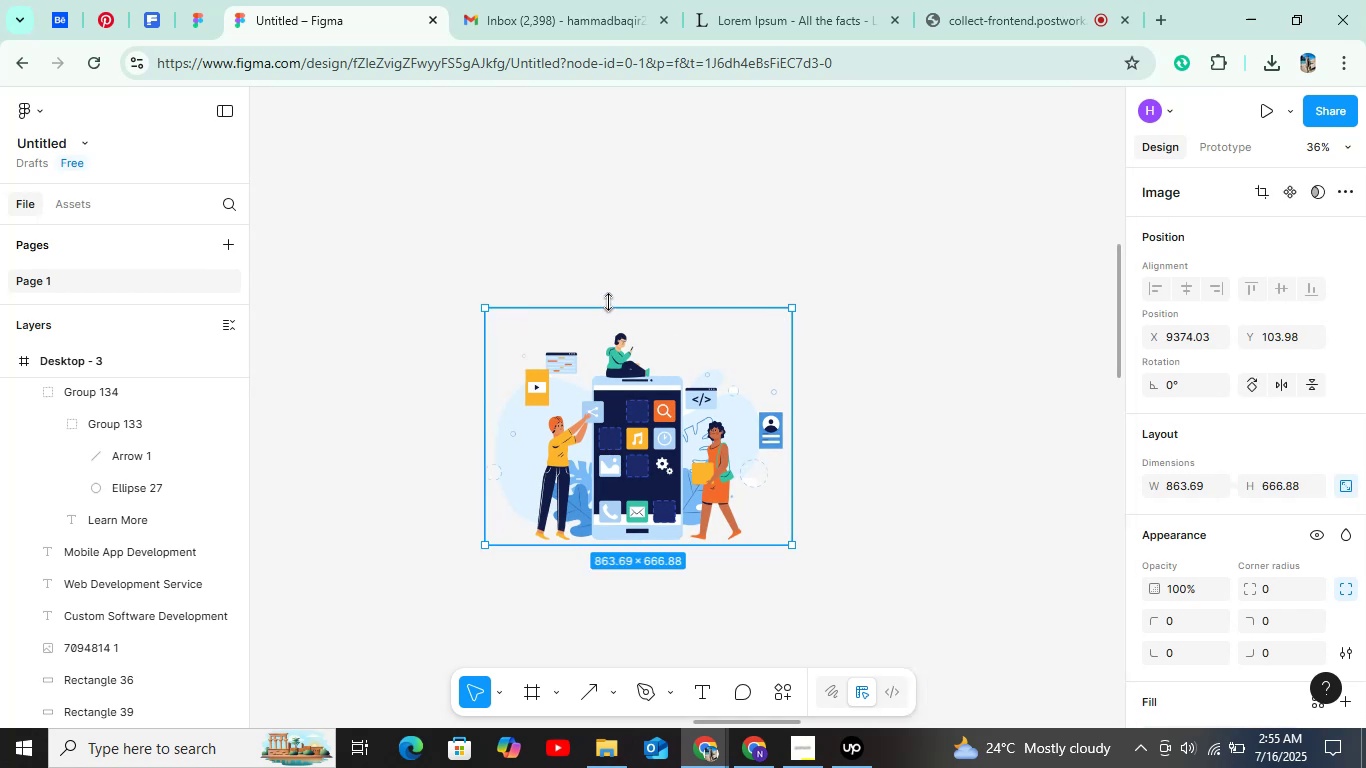 
left_click_drag(start_coordinate=[609, 302], to_coordinate=[612, 323])
 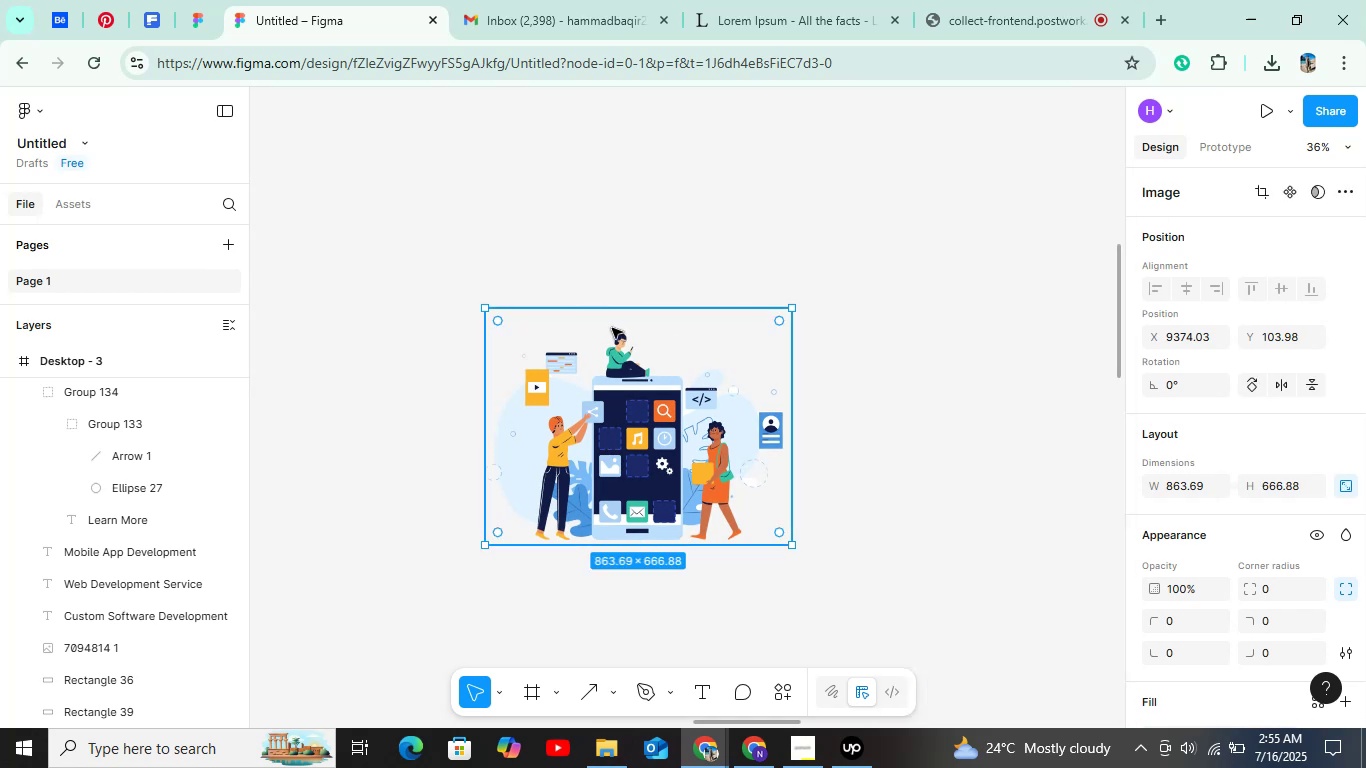 
hold_key(key=ControlLeft, duration=1.51)
left_click_drag(start_coordinate=[612, 323], to_coordinate=[612, 328])
 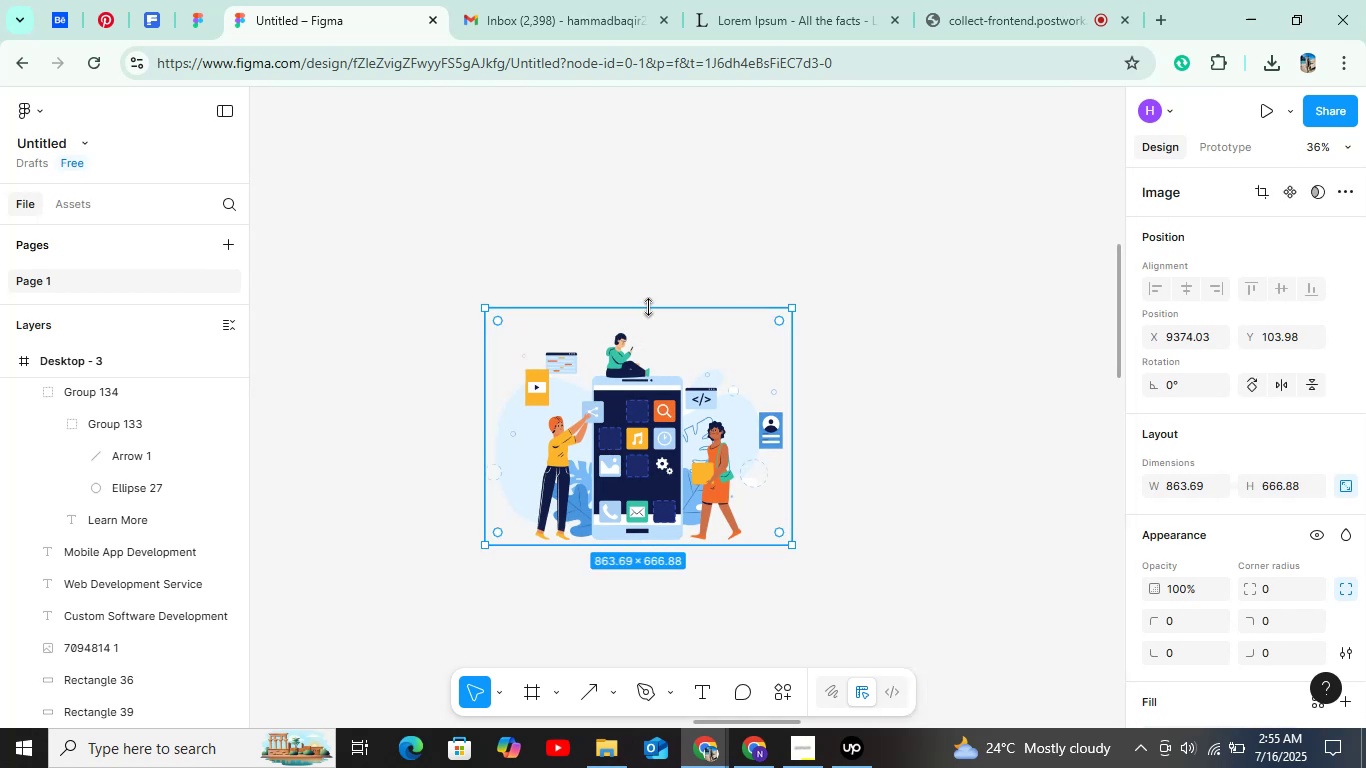 
hold_key(key=ControlLeft, duration=1.51)
left_click_drag(start_coordinate=[649, 307], to_coordinate=[652, 331])
 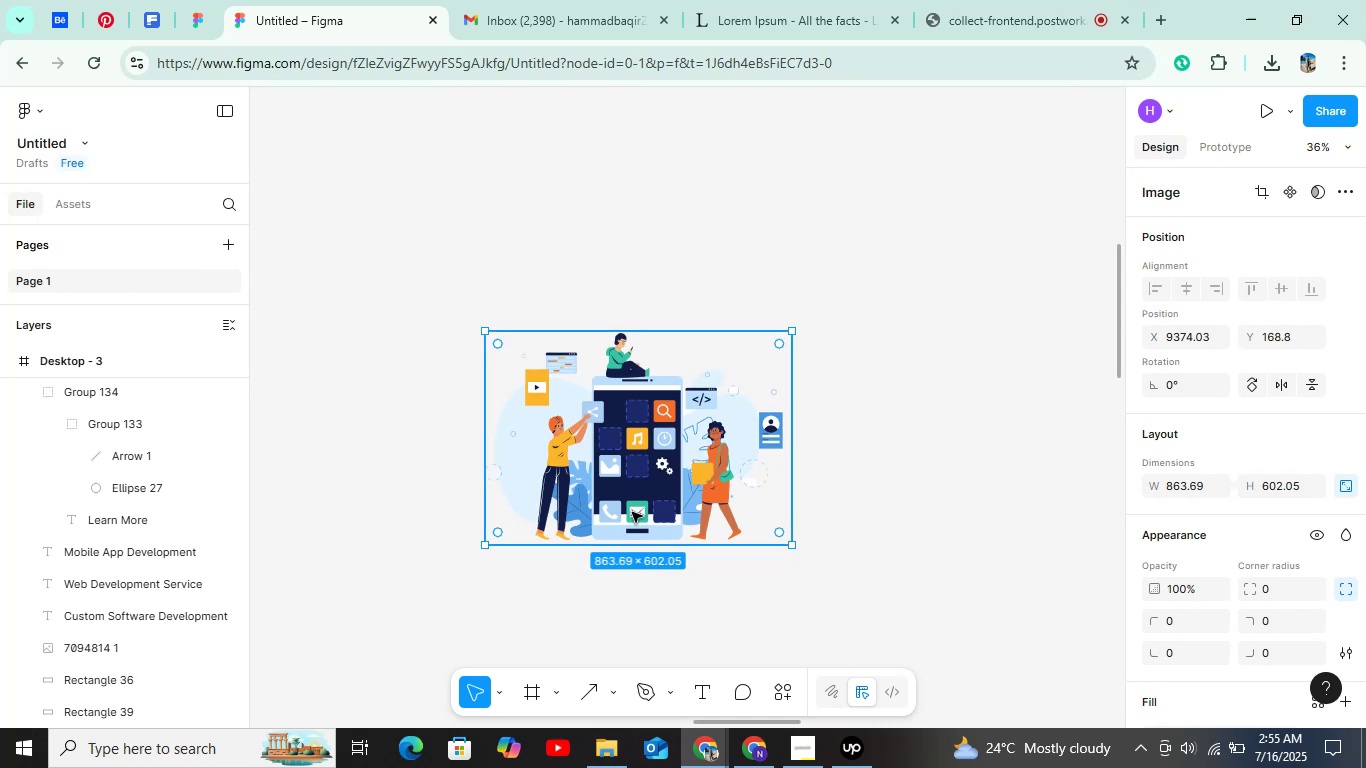 
hold_key(key=ControlLeft, duration=1.51)
 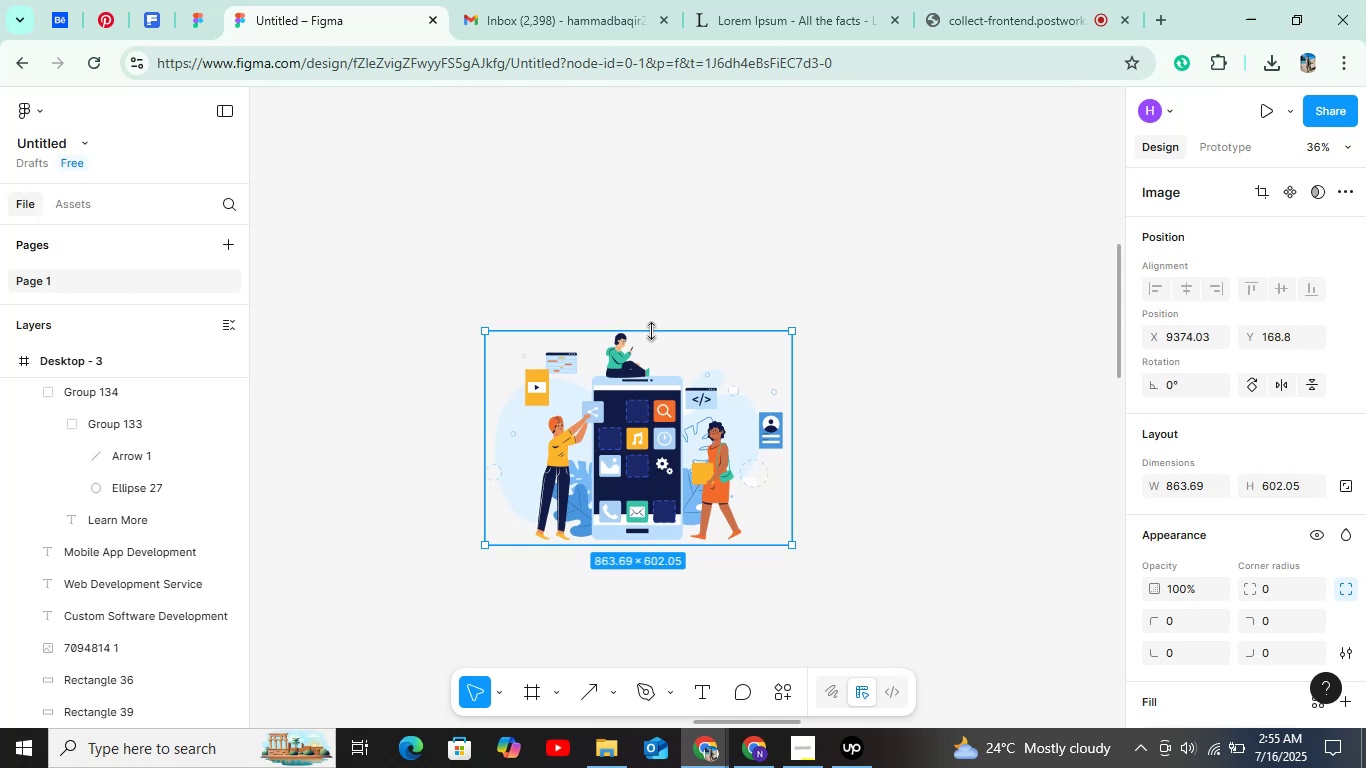 
key(Control+ControlLeft)
 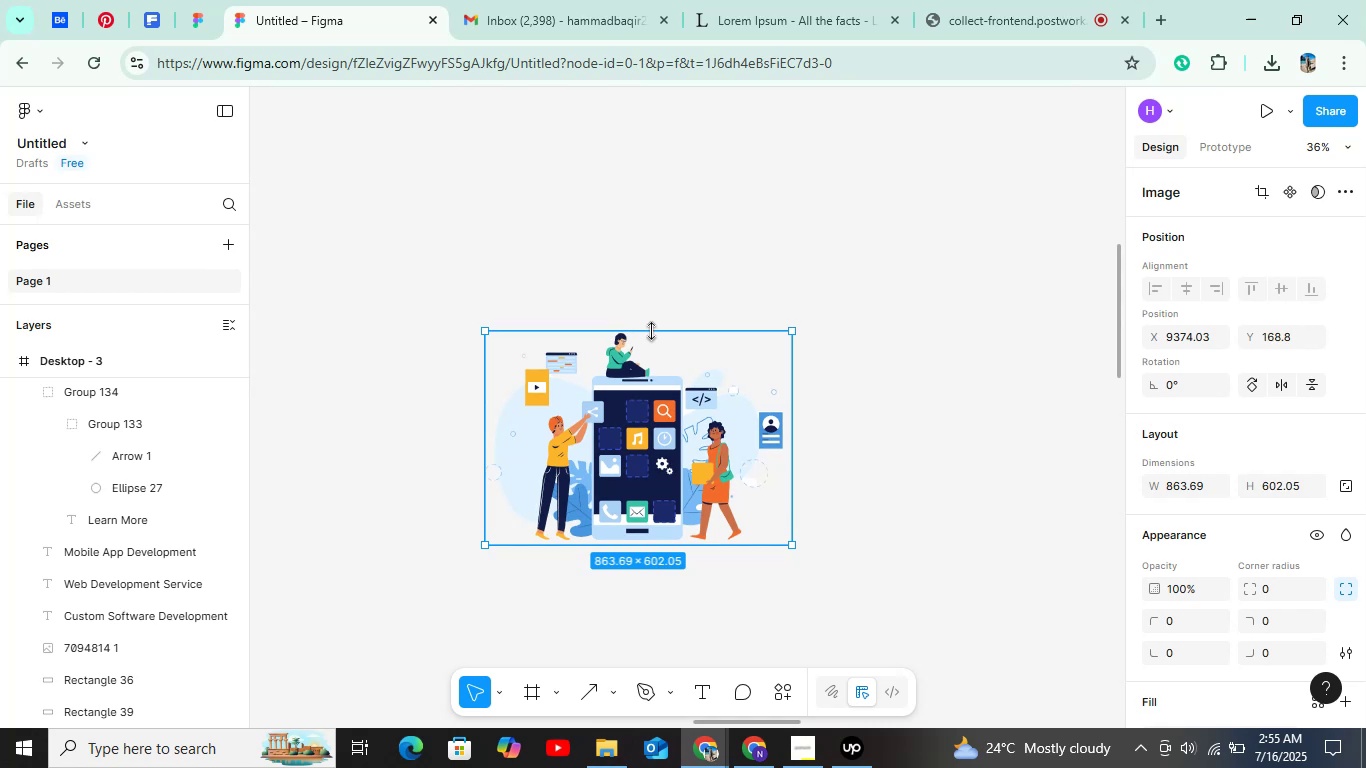 
key(Control+ControlLeft)
 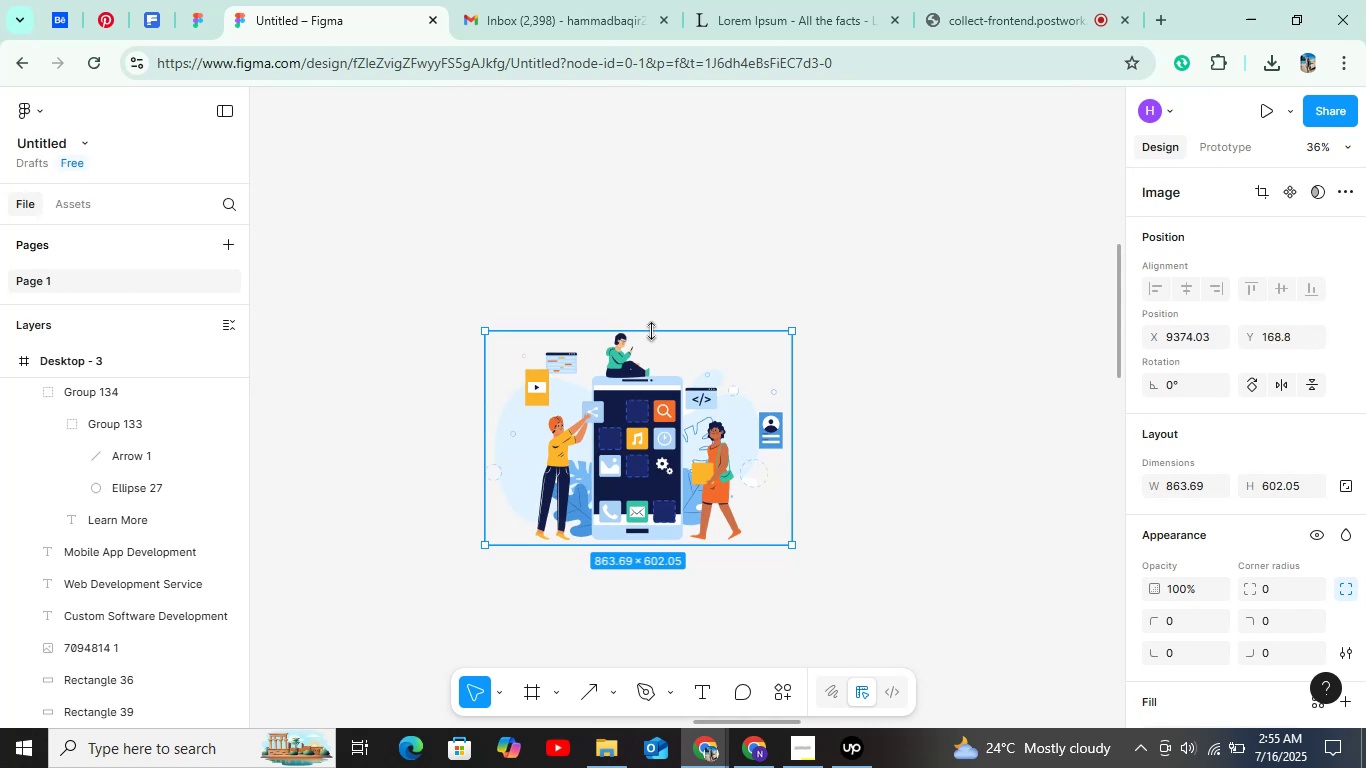 
key(Control+ControlLeft)
 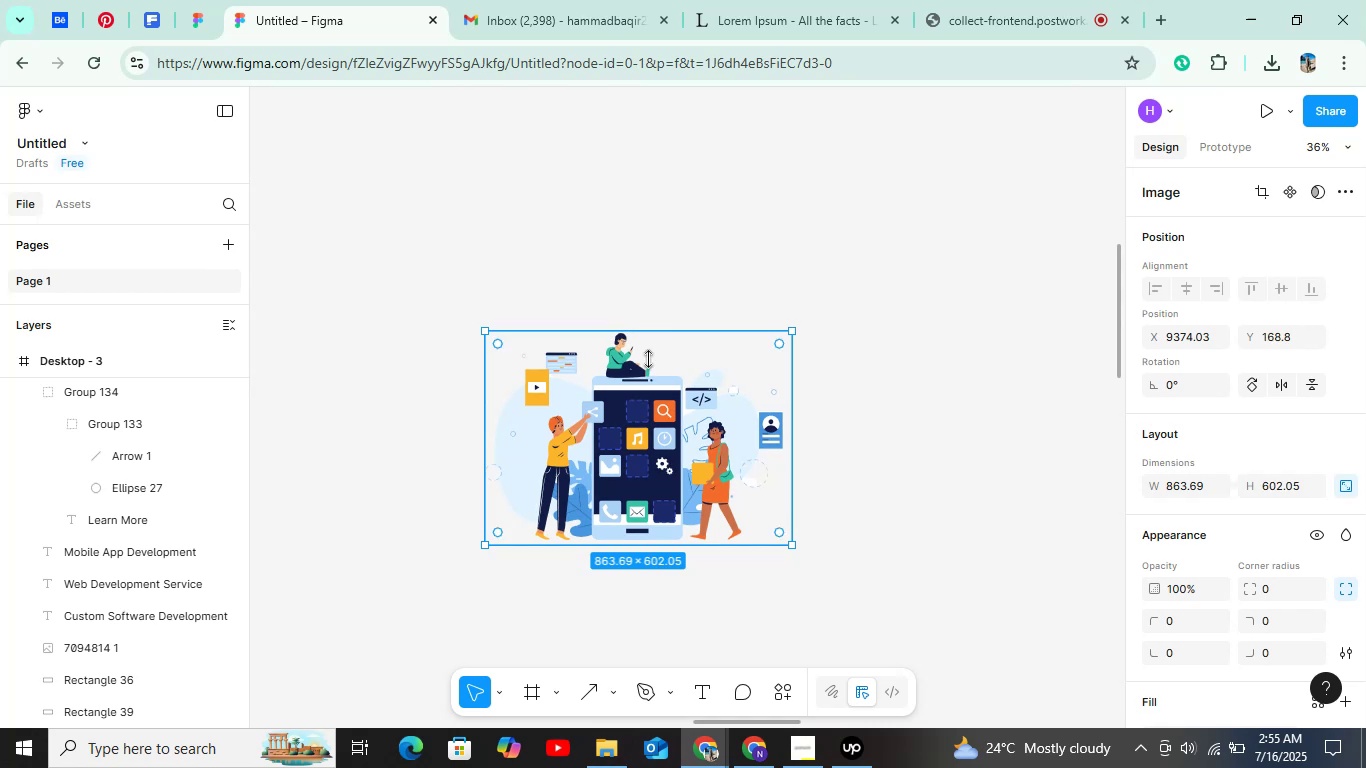 
key(Control+ControlLeft)
 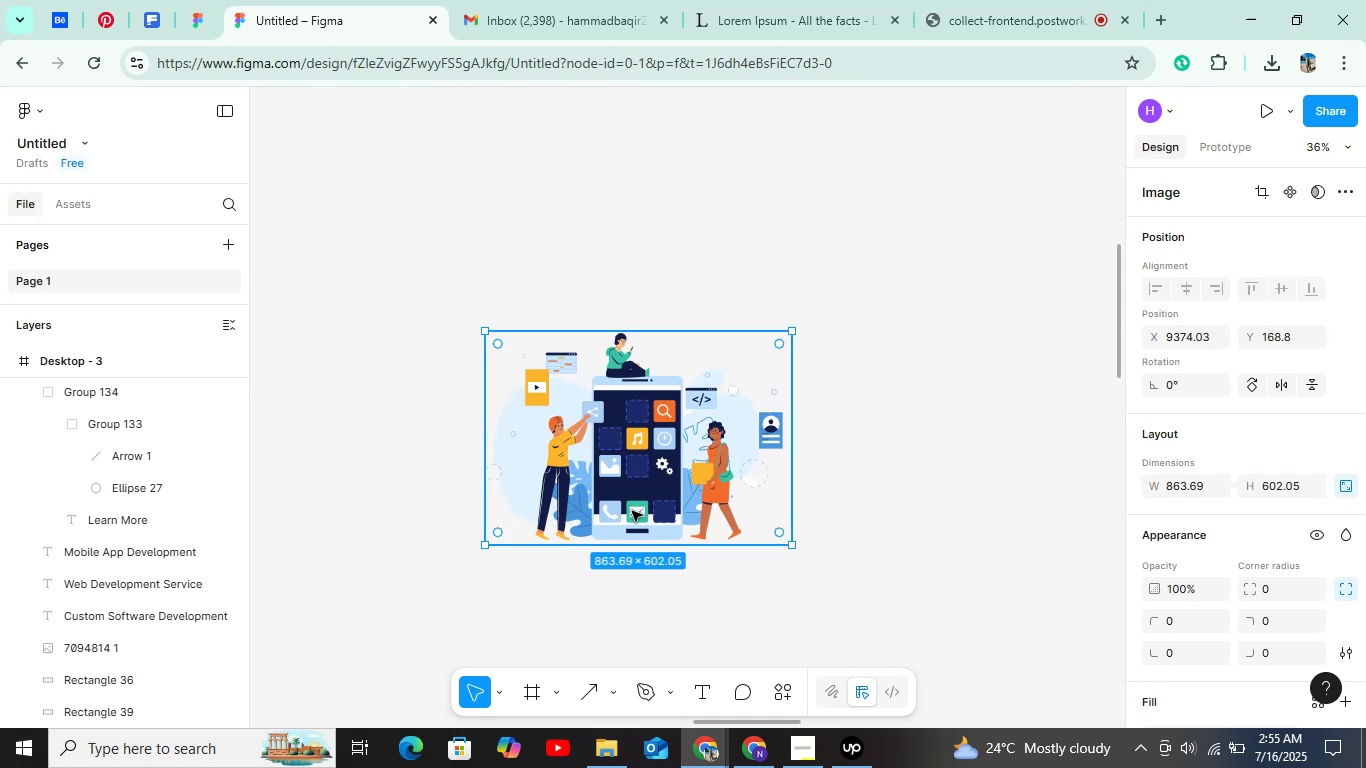 
hold_key(key=ControlLeft, duration=0.75)
scroll: coordinate [632, 512], scroll_direction: down, amount: 13.0
 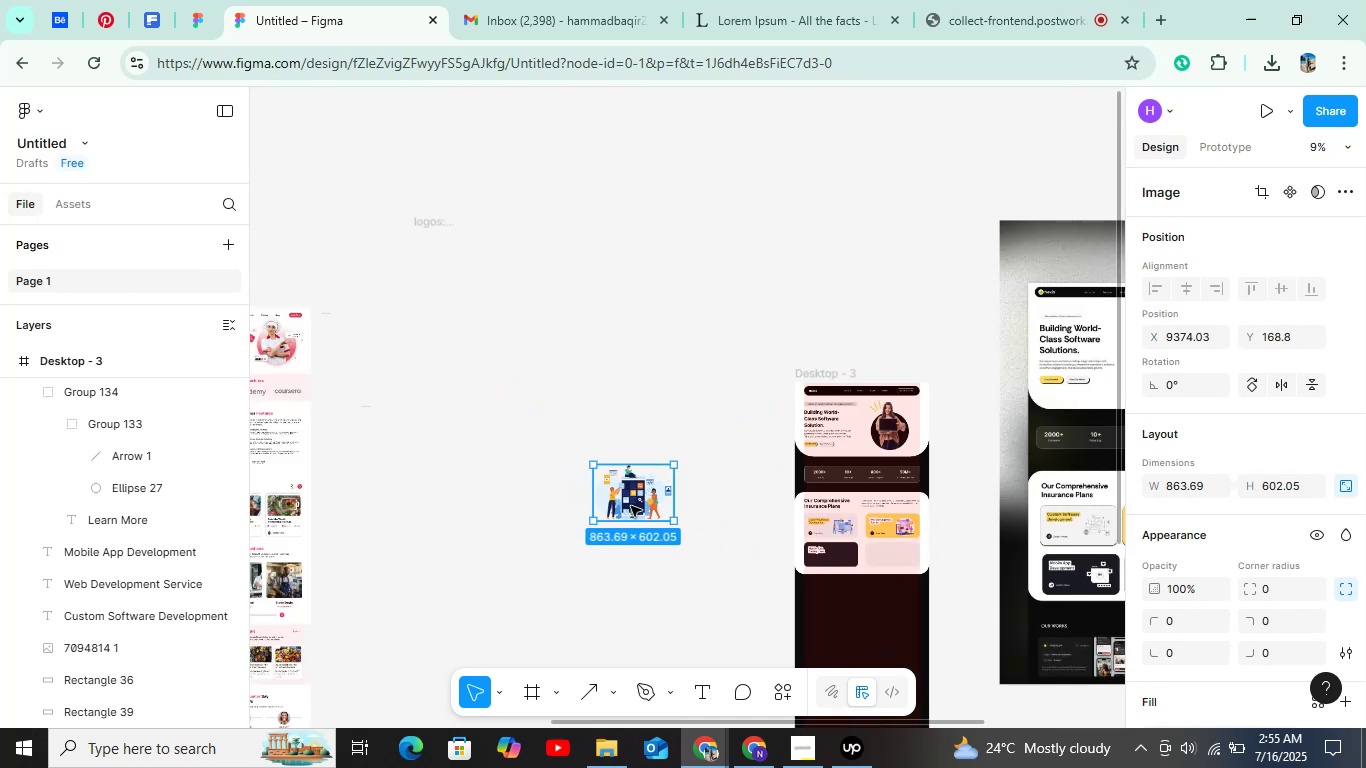 
left_click([630, 497])
 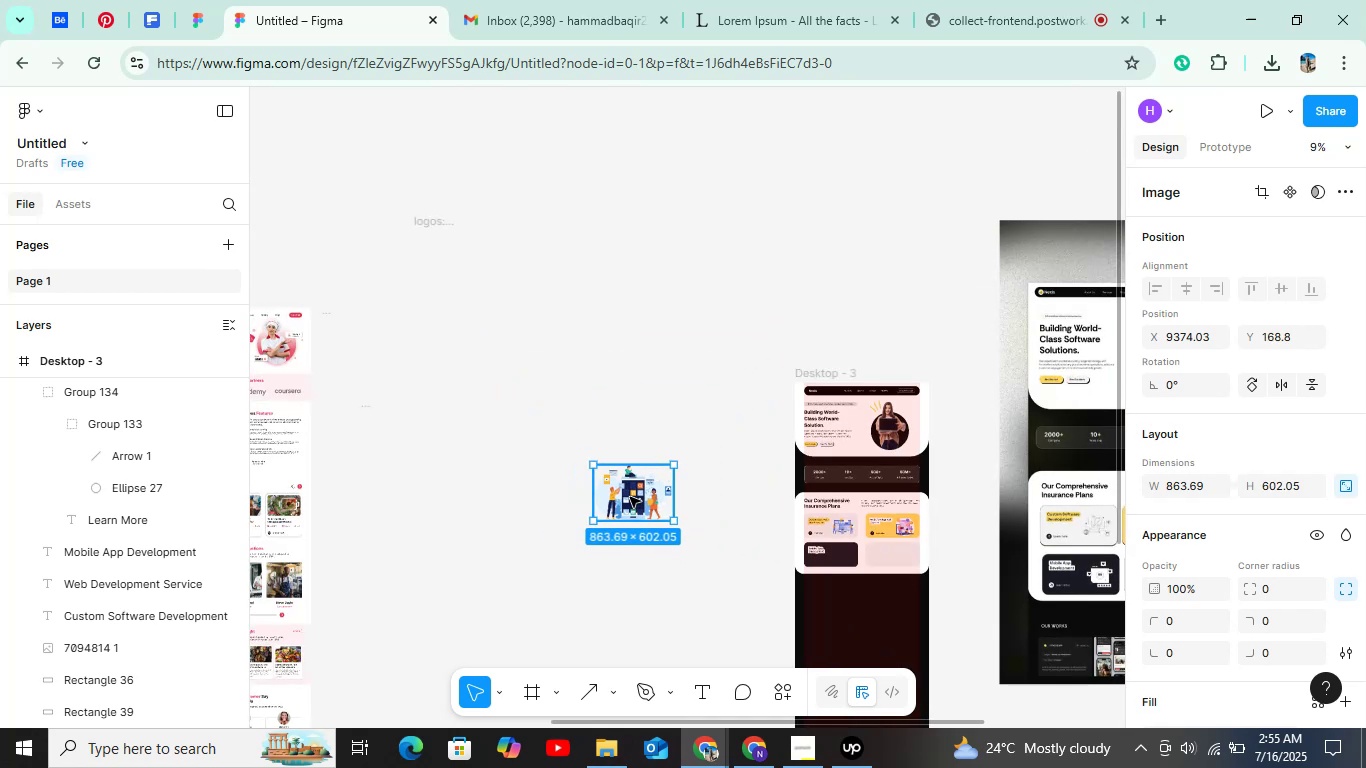 
left_click_drag(start_coordinate=[630, 497], to_coordinate=[827, 545])
 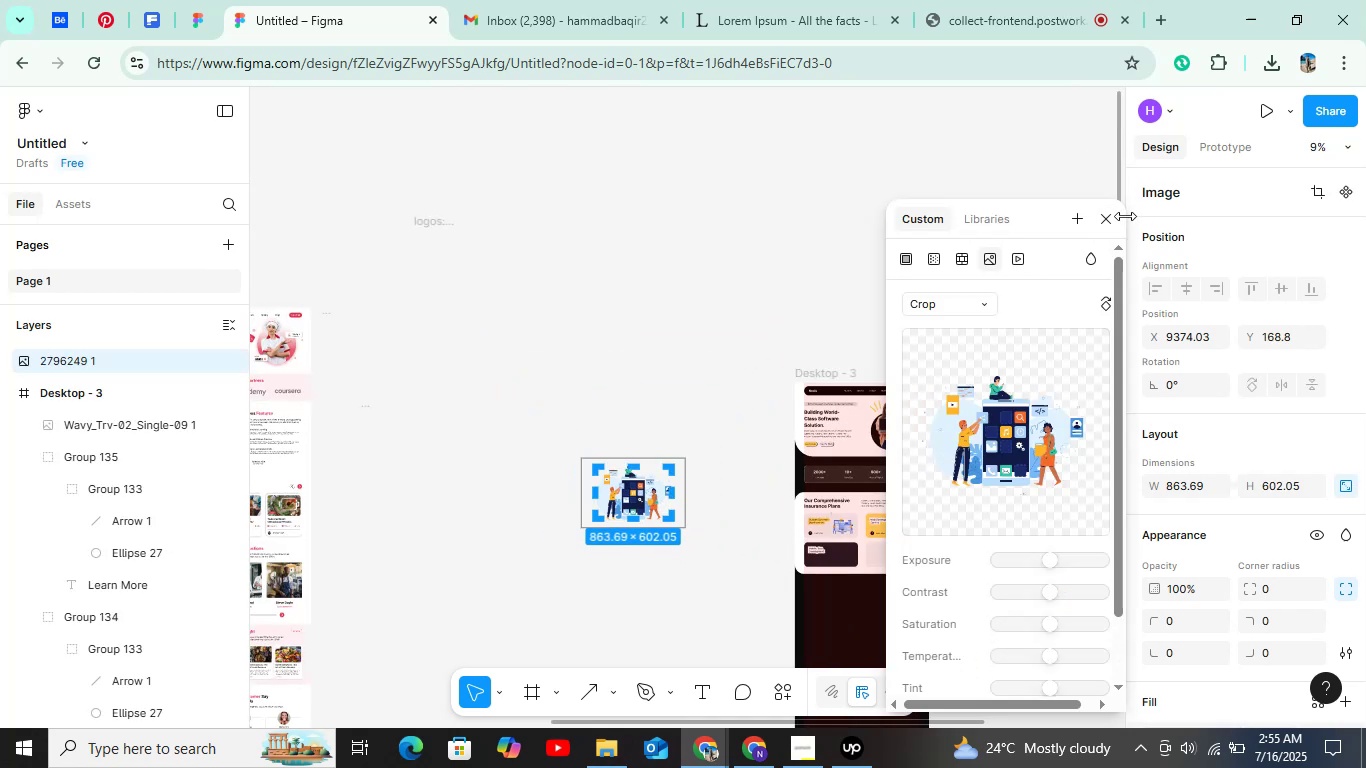 
left_click([1094, 229])
 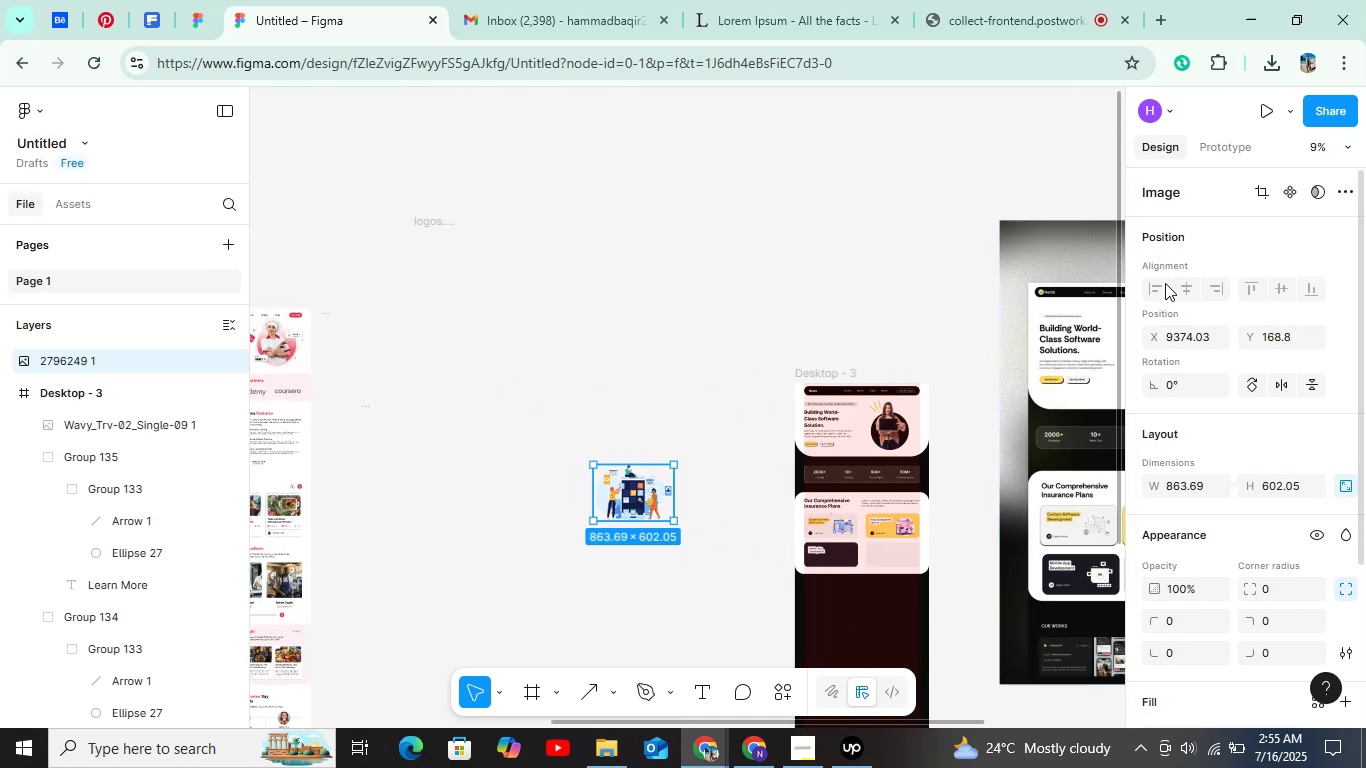 
hold_key(key=ControlLeft, duration=0.55)
scroll: coordinate [722, 467], scroll_direction: up, amount: 6.0
 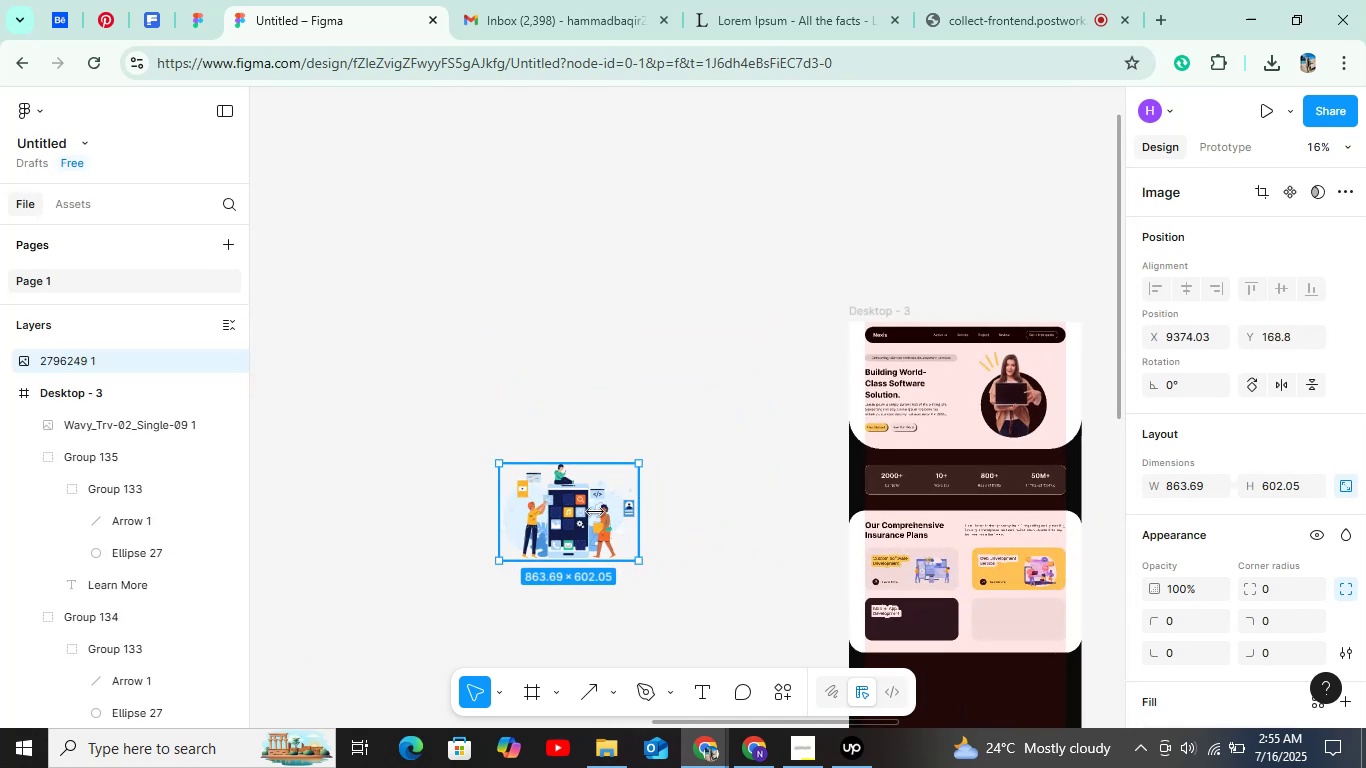 
hold_key(key=ShiftLeft, duration=1.52)
left_click_drag(start_coordinate=[588, 559], to_coordinate=[588, 537])
 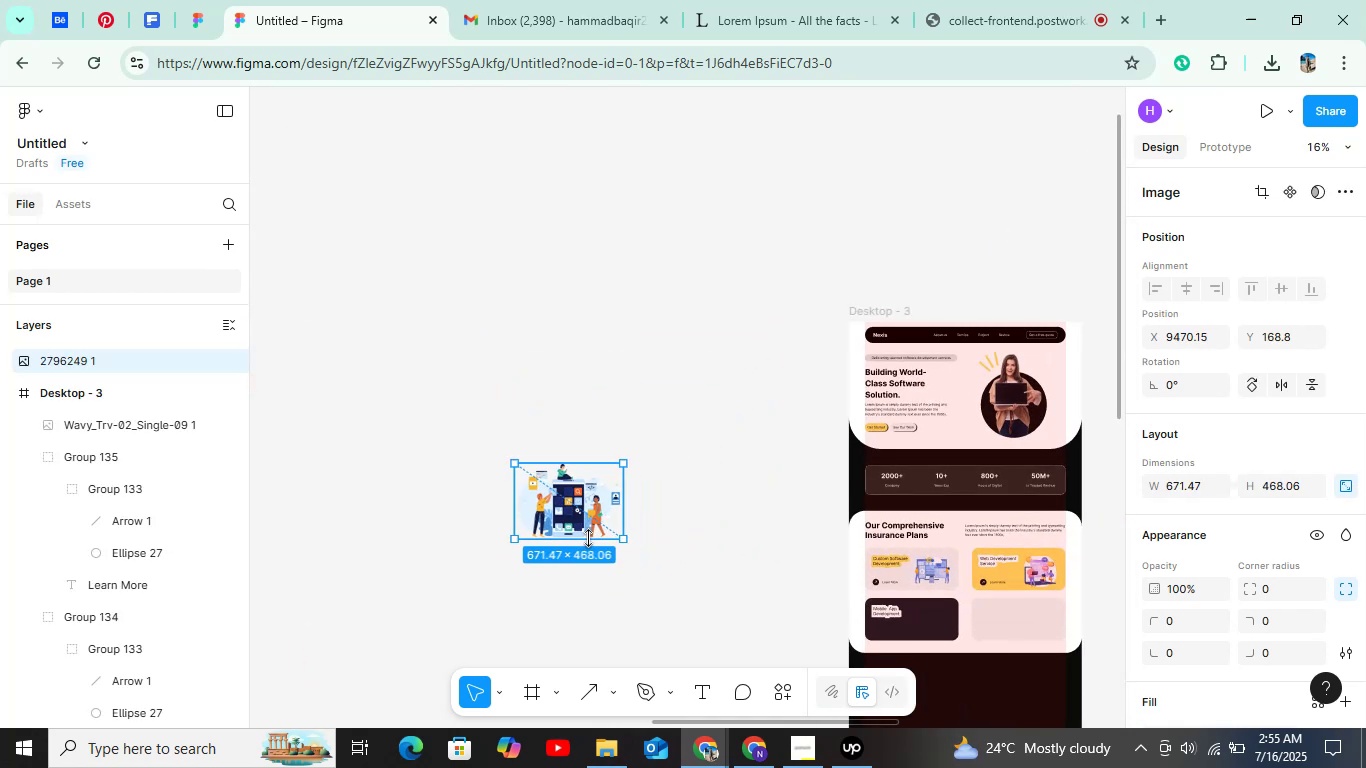 
left_click_drag(start_coordinate=[588, 536], to_coordinate=[588, 510])
 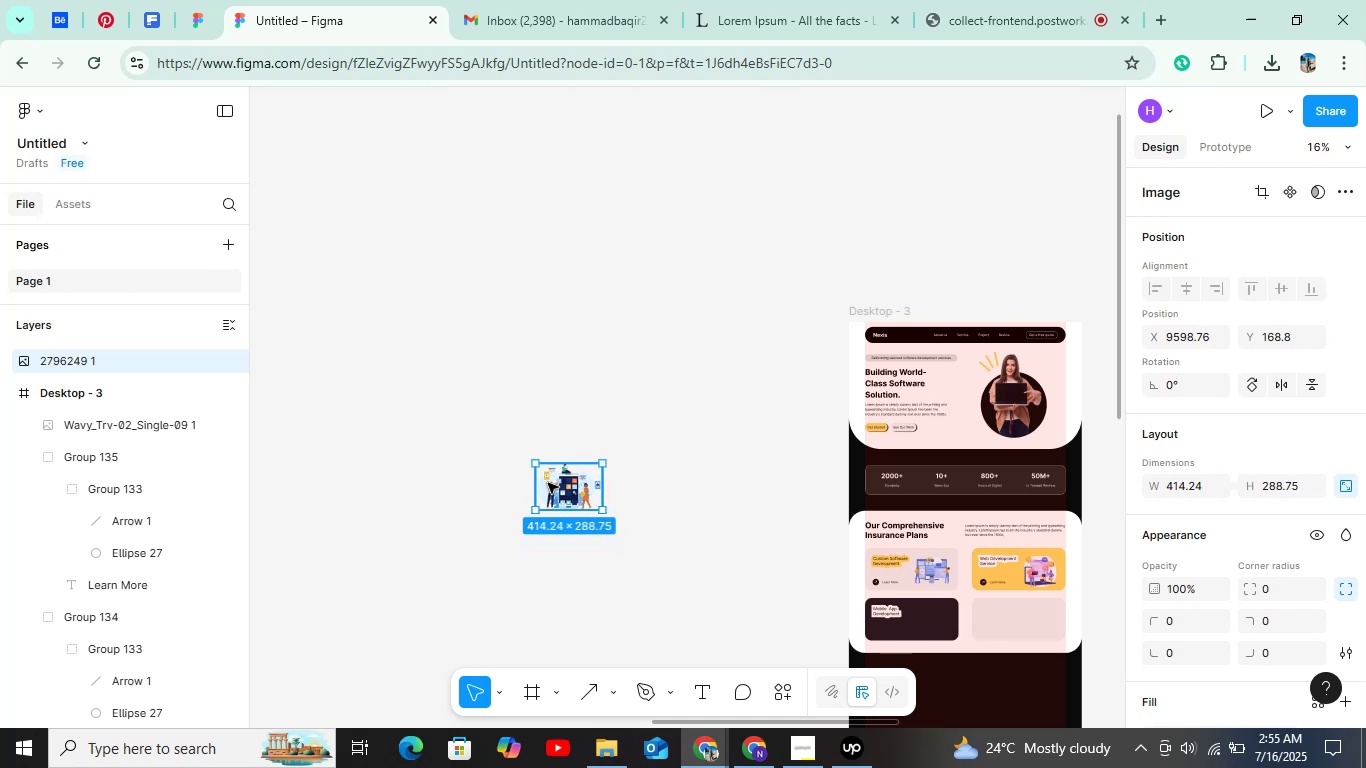 
hold_key(key=ShiftLeft, duration=1.51)
 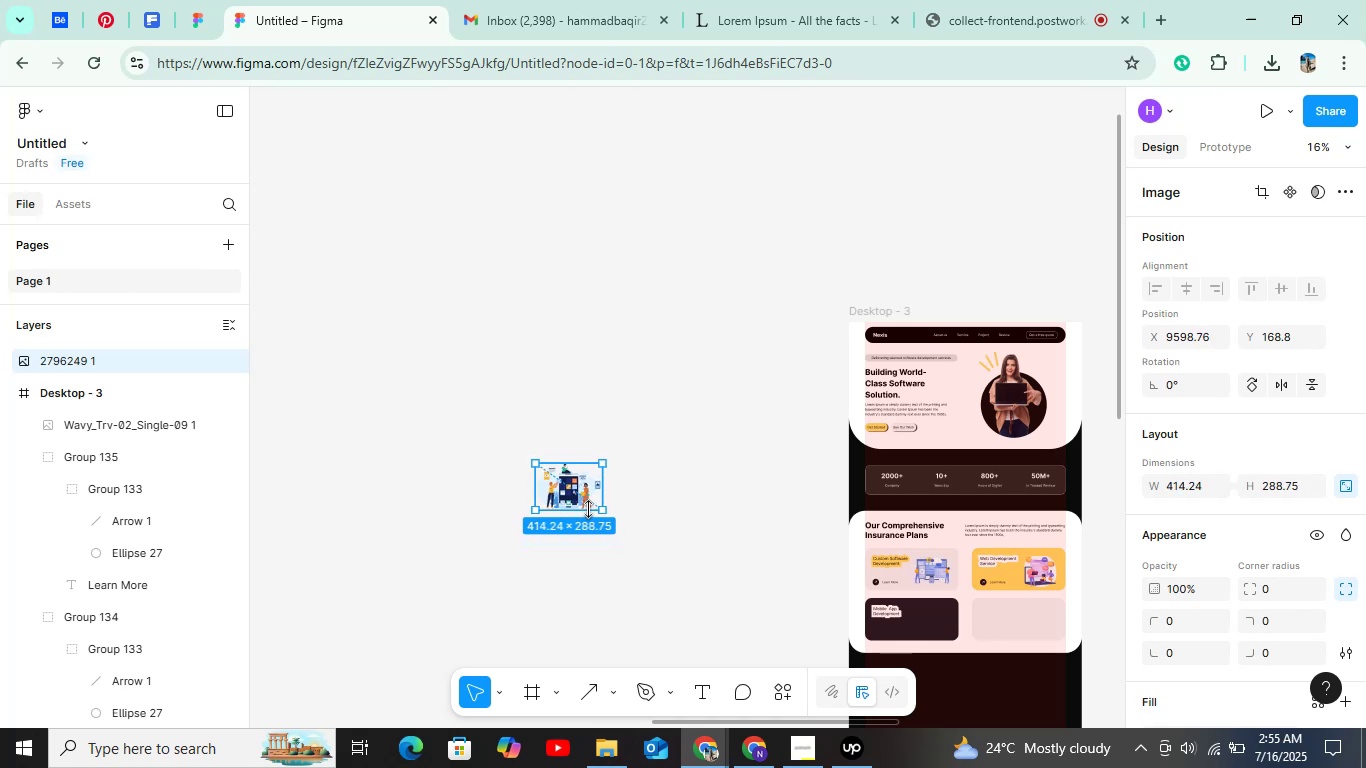 
key(Shift+ShiftLeft)
 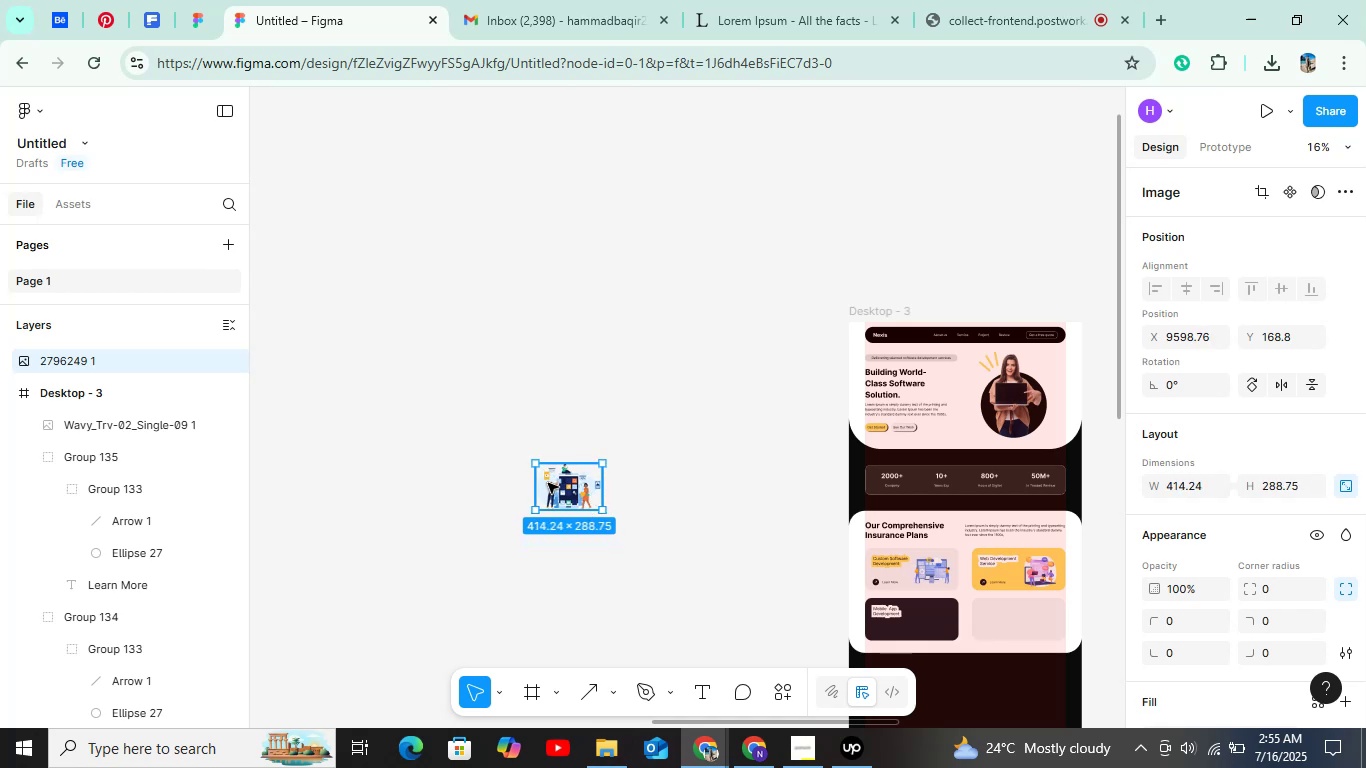 
left_click_drag(start_coordinate=[552, 483], to_coordinate=[917, 611])
 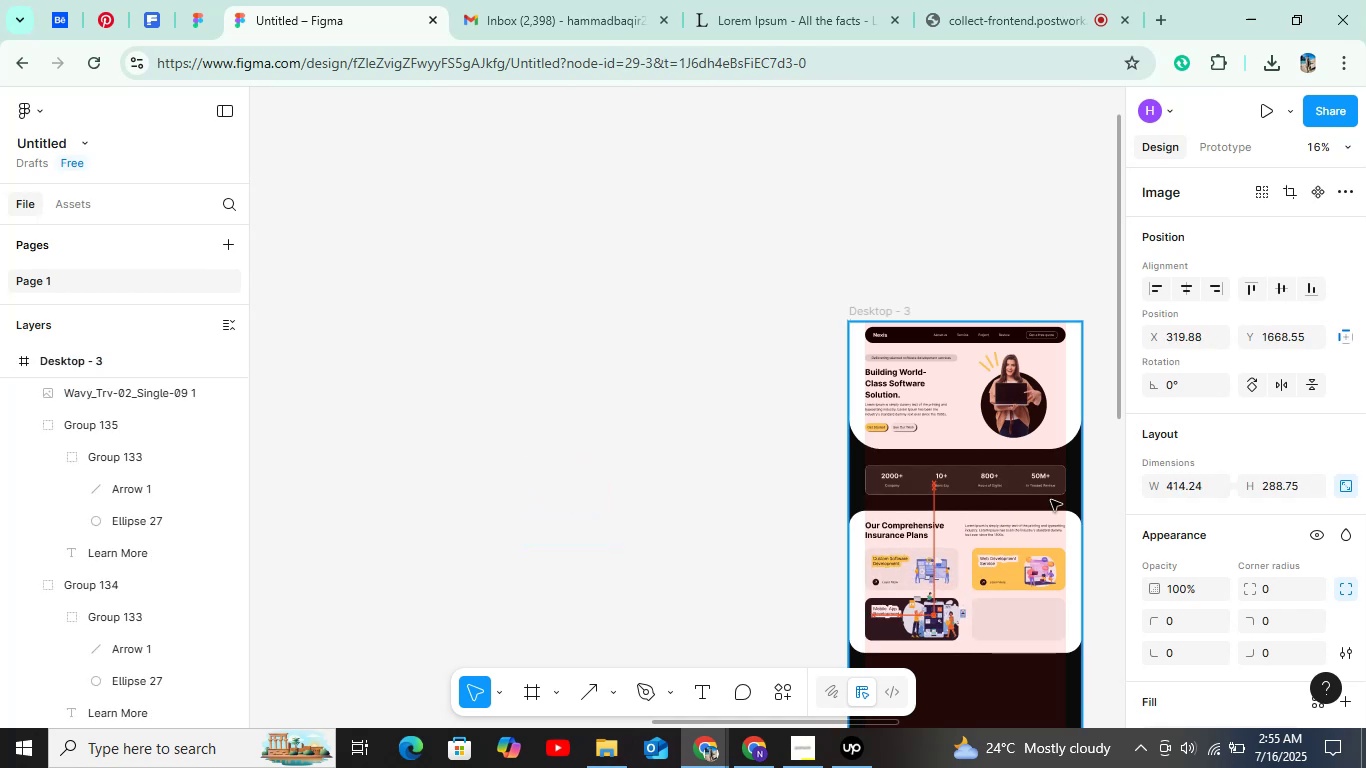 
hold_key(key=ControlLeft, duration=1.5)
scroll: coordinate [955, 622], scroll_direction: up, amount: 18.0
 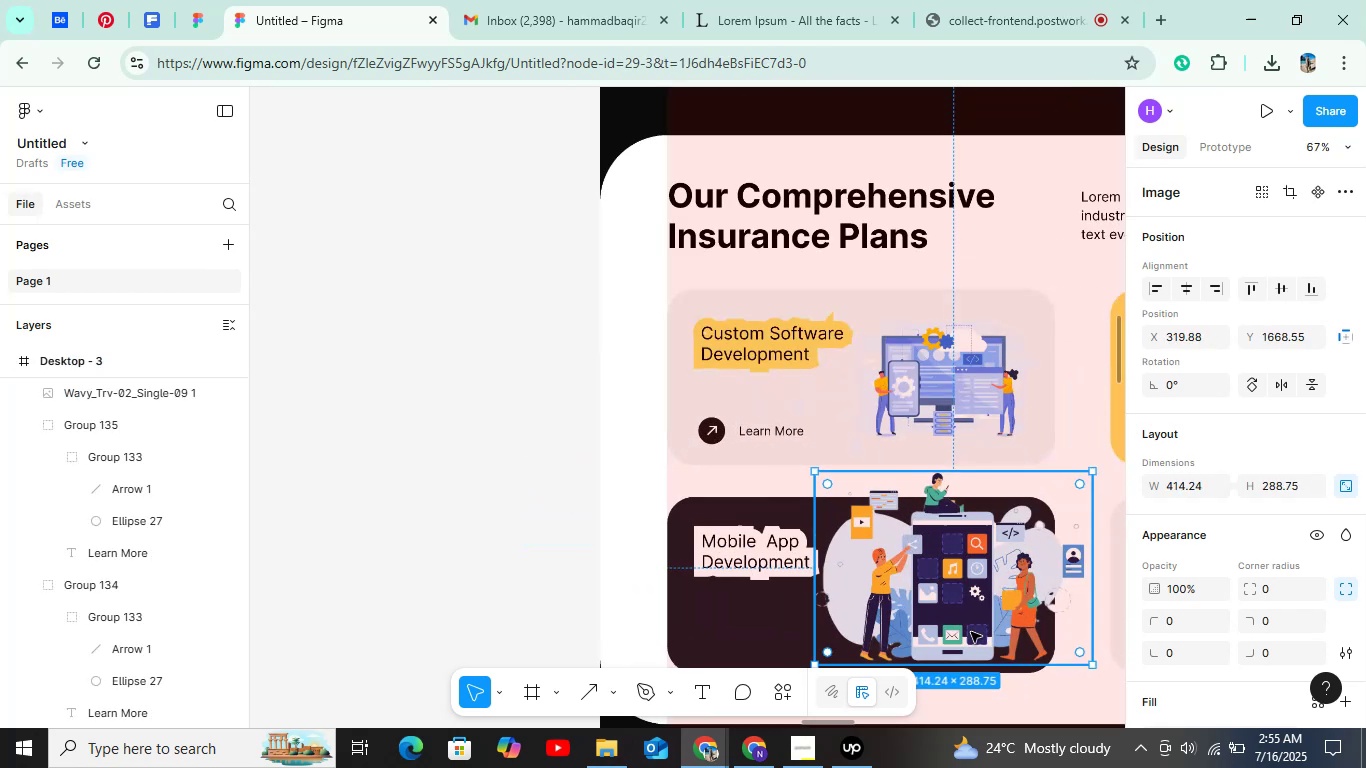 
hold_key(key=ShiftLeft, duration=1.5)
left_click_drag(start_coordinate=[987, 667], to_coordinate=[984, 620])
 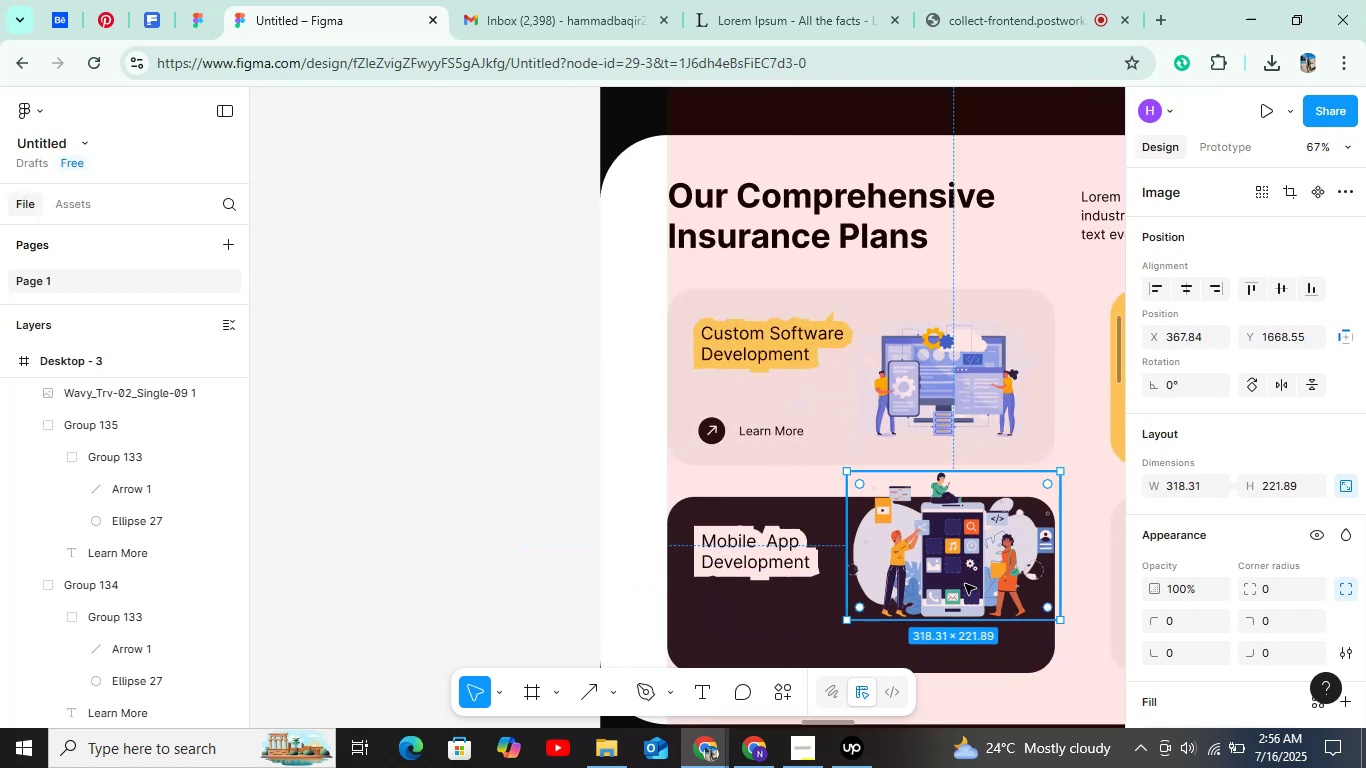 
hold_key(key=ShiftLeft, duration=0.45)
 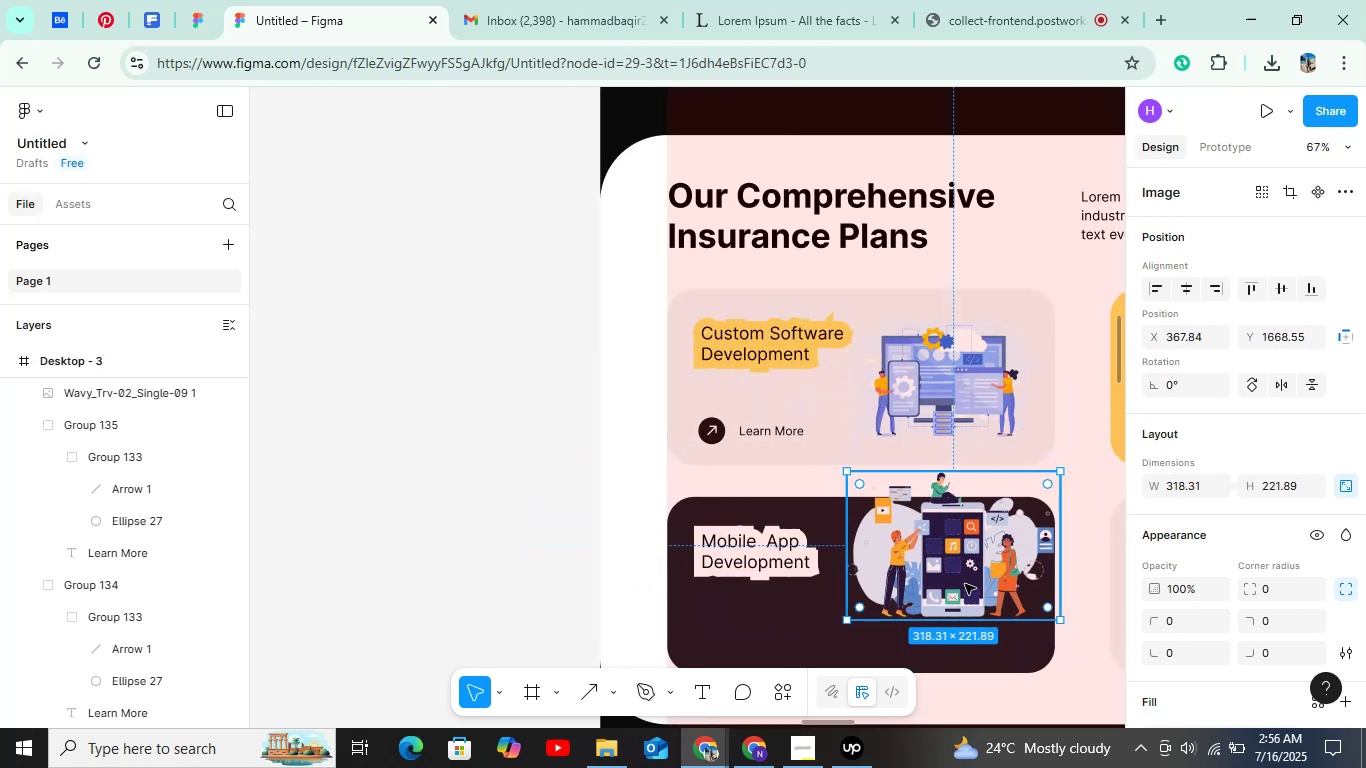 
left_click_drag(start_coordinate=[965, 584], to_coordinate=[955, 621])
 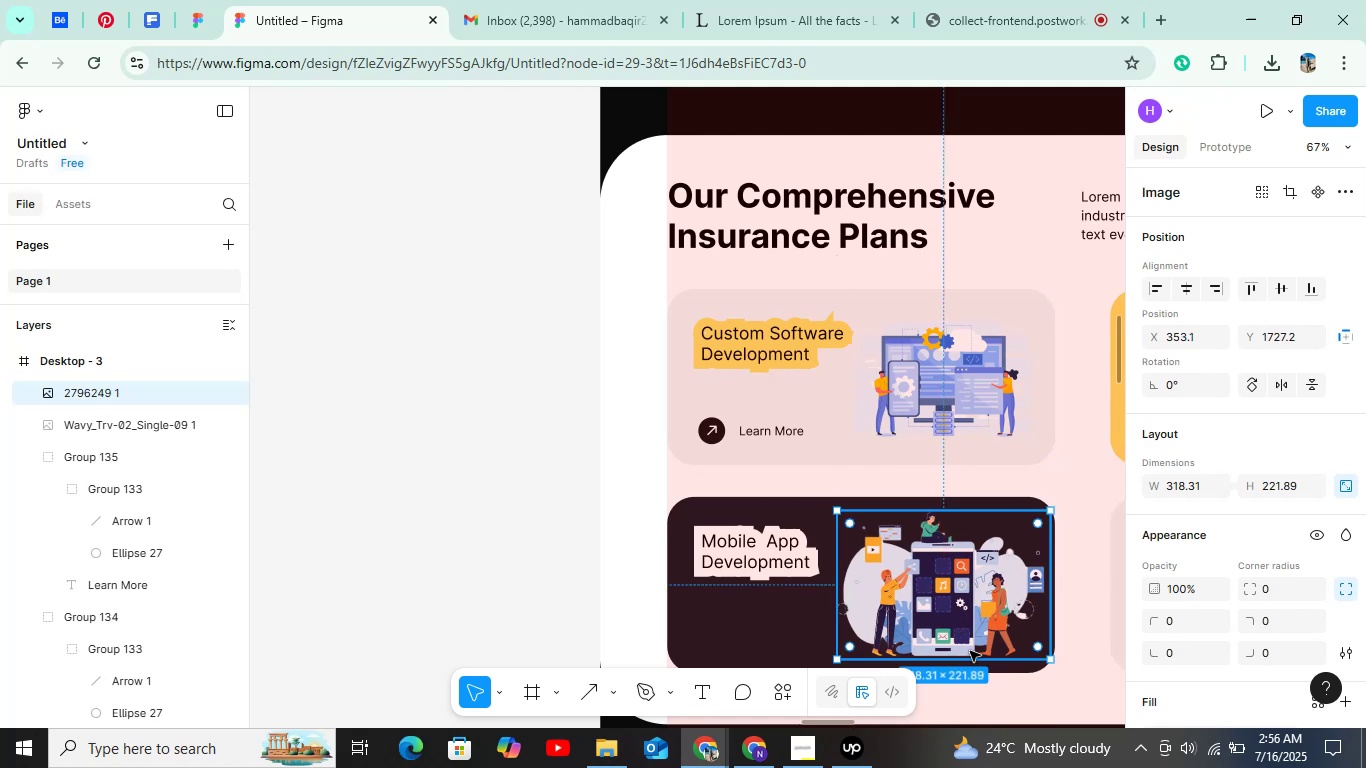 
hold_key(key=ShiftLeft, duration=1.51)
left_click_drag(start_coordinate=[971, 654], to_coordinate=[964, 643])
 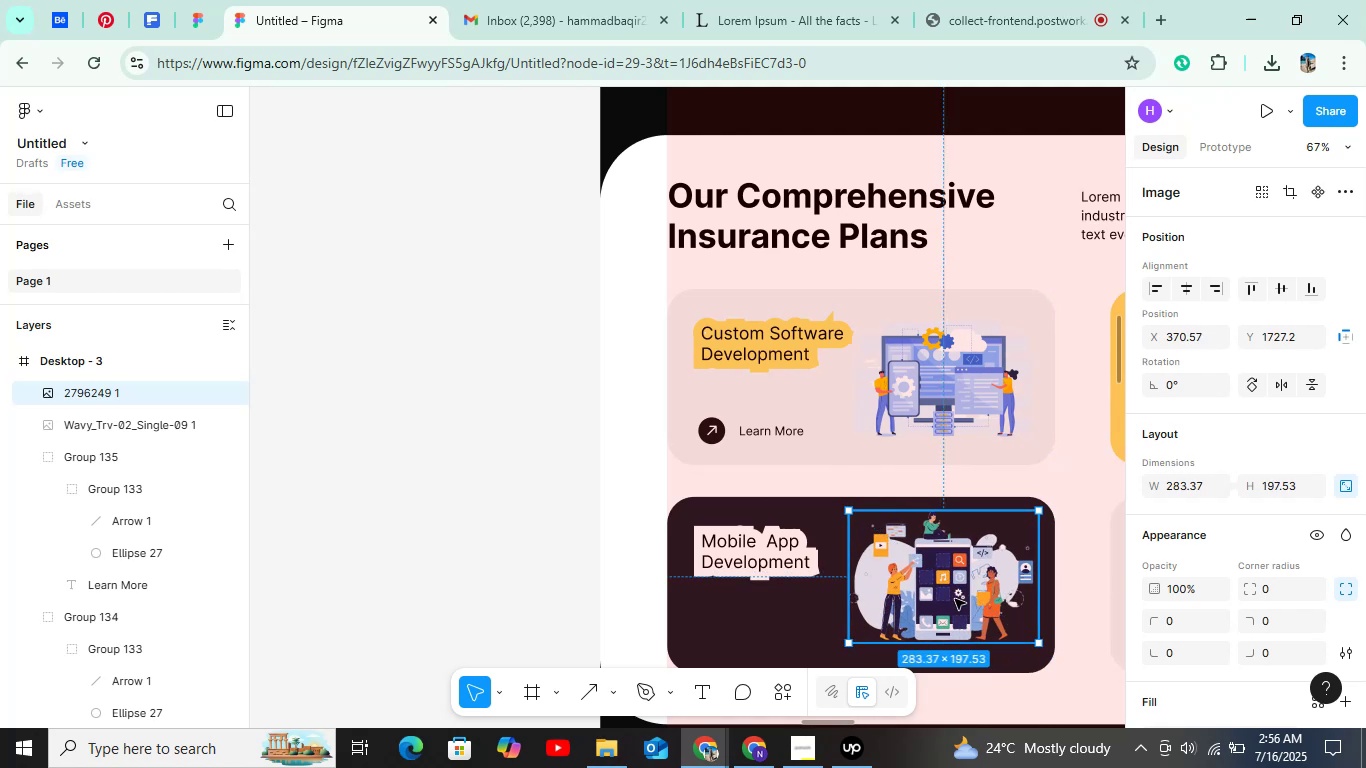 
key(Shift+ShiftLeft)
 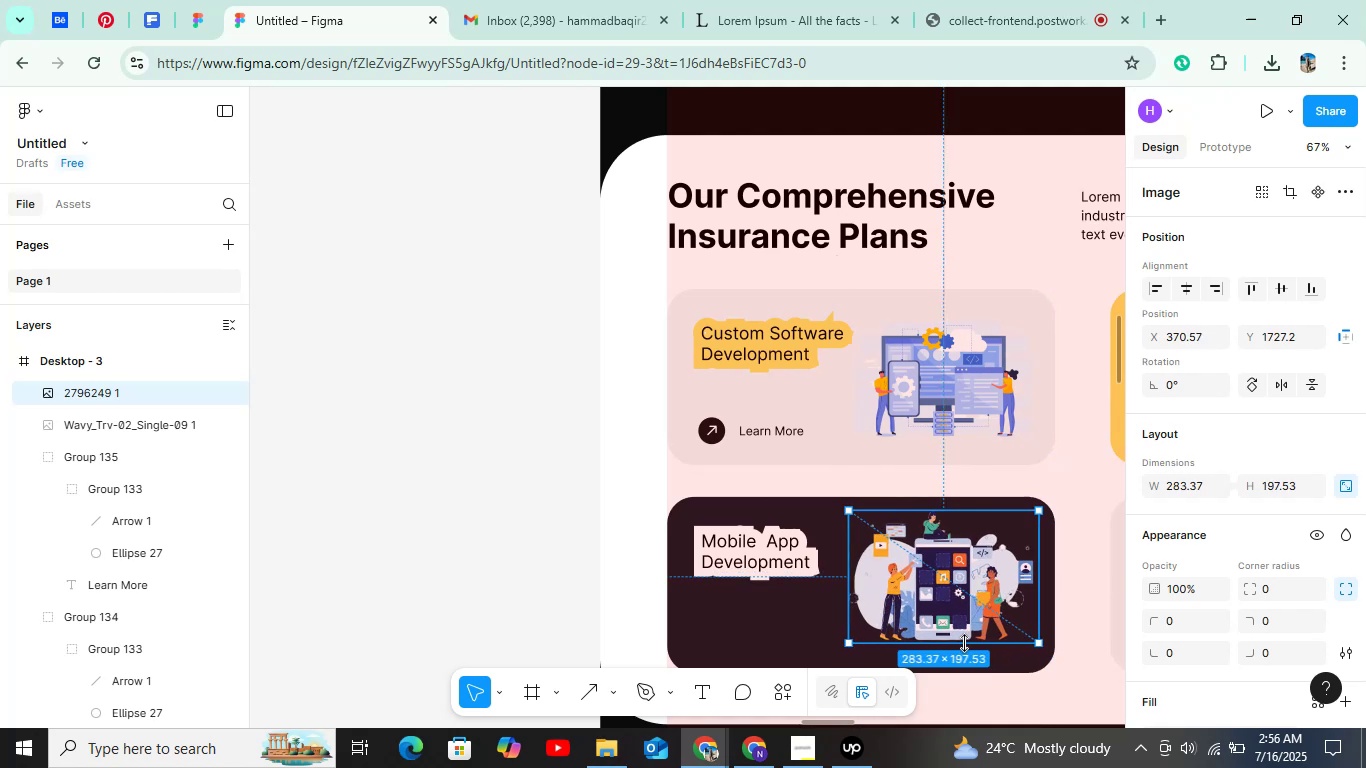 
key(Shift+ShiftLeft)
 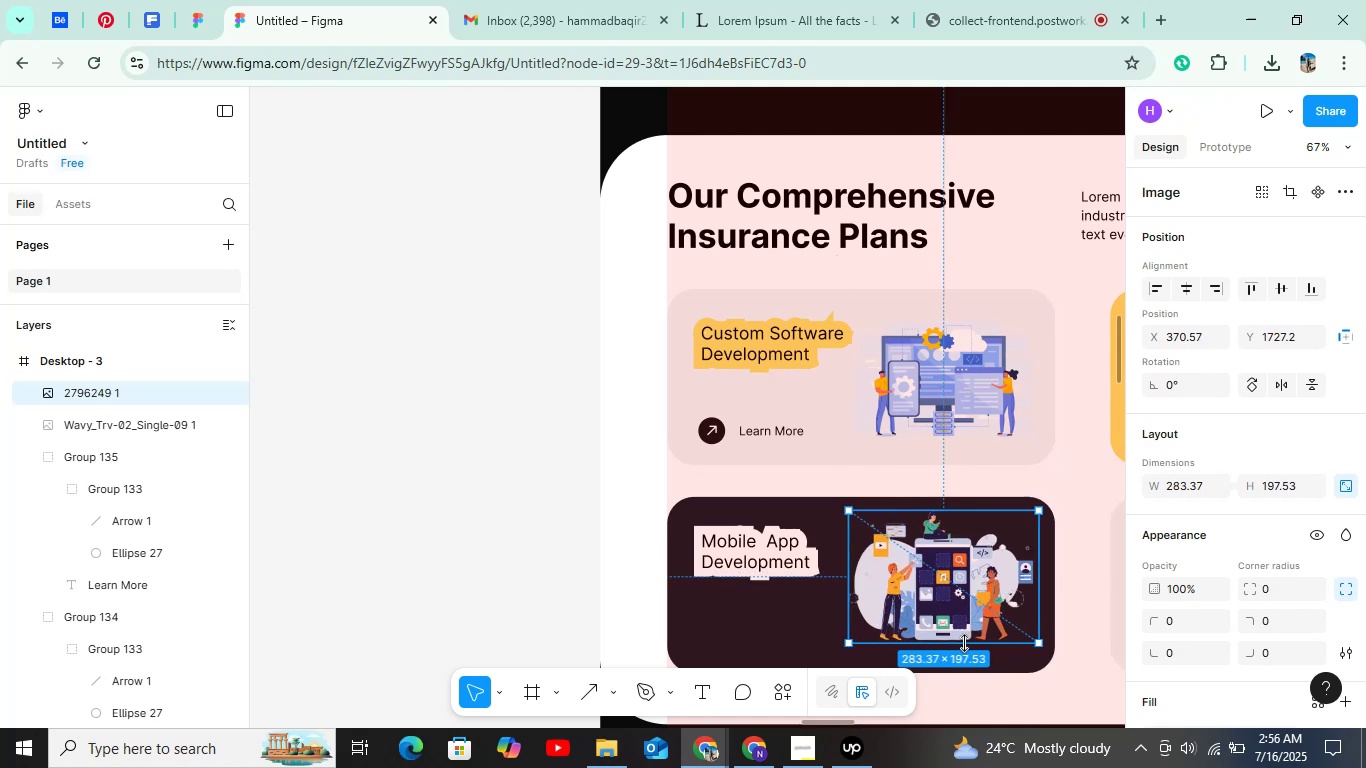 
key(Shift+ShiftLeft)
 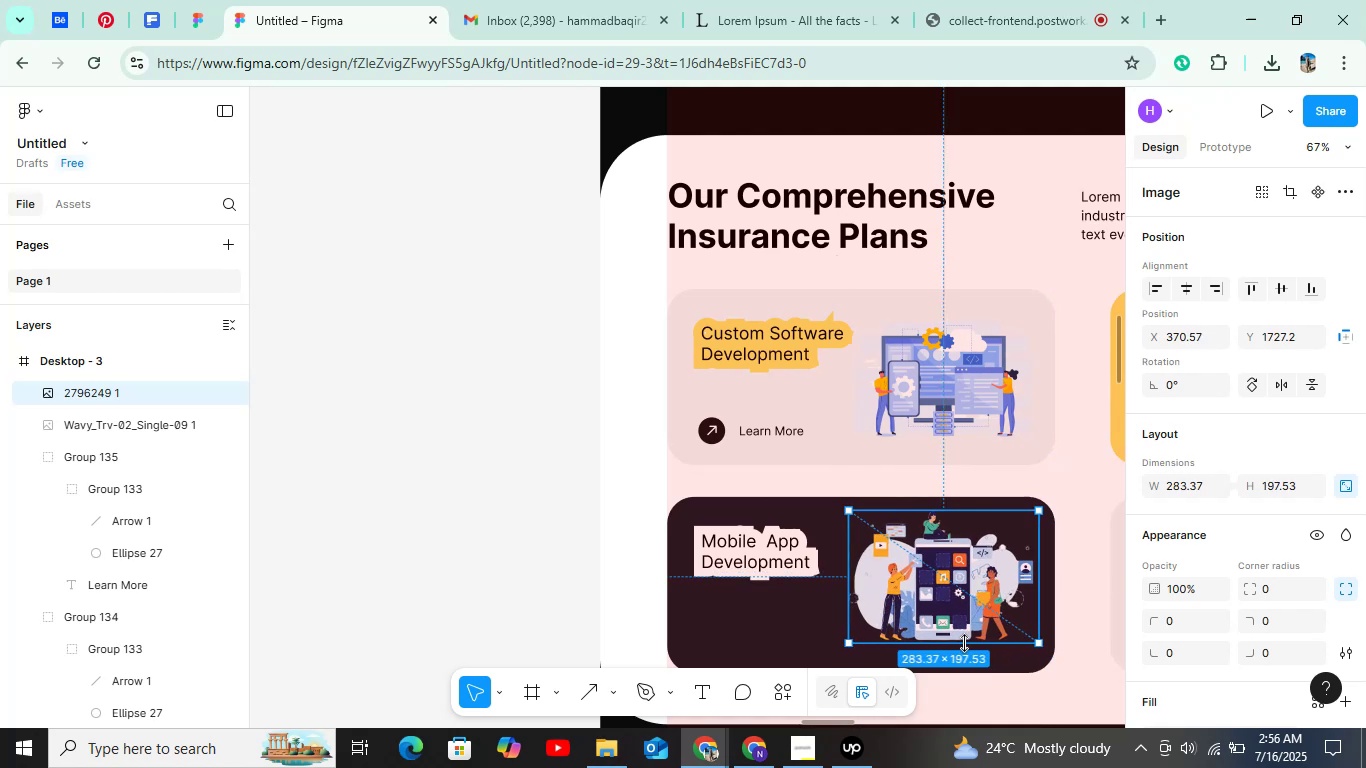 
key(Shift+ShiftLeft)
 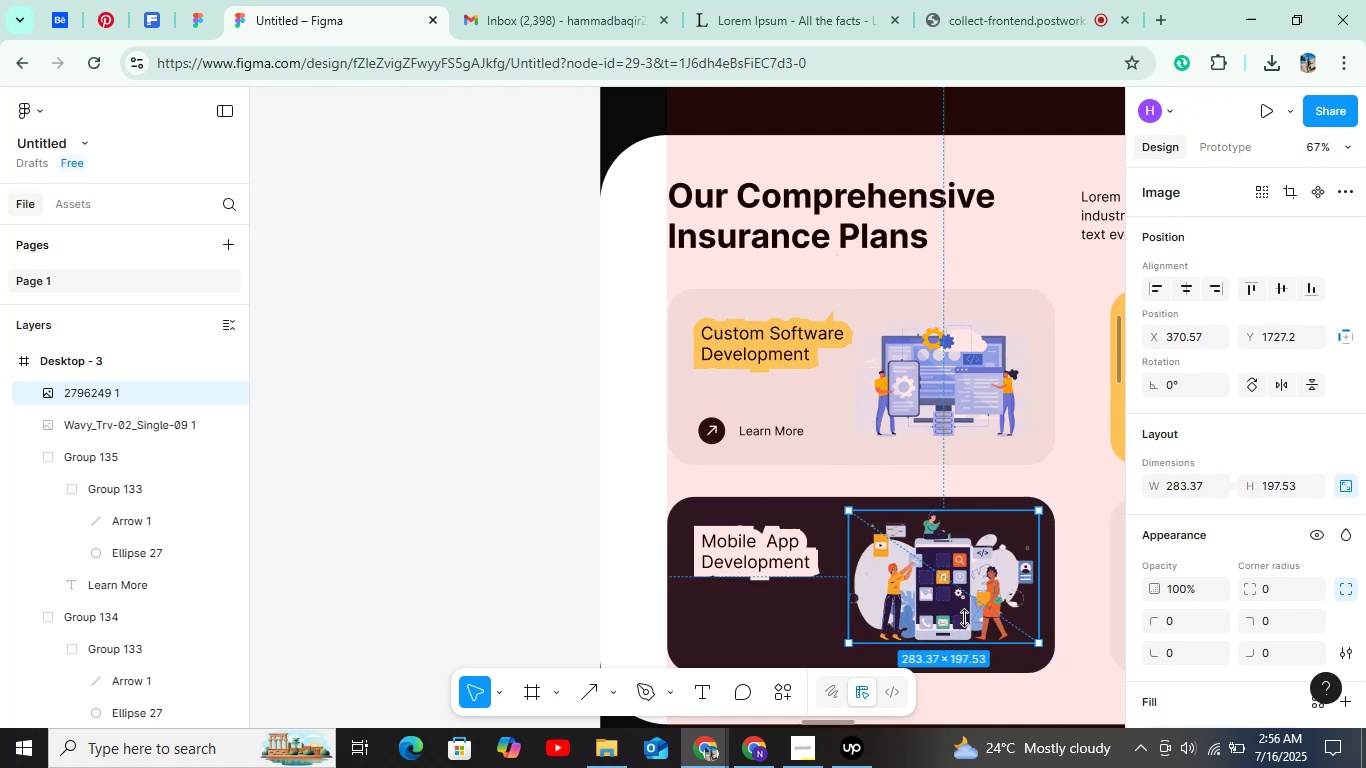 
key(Shift+ShiftLeft)
 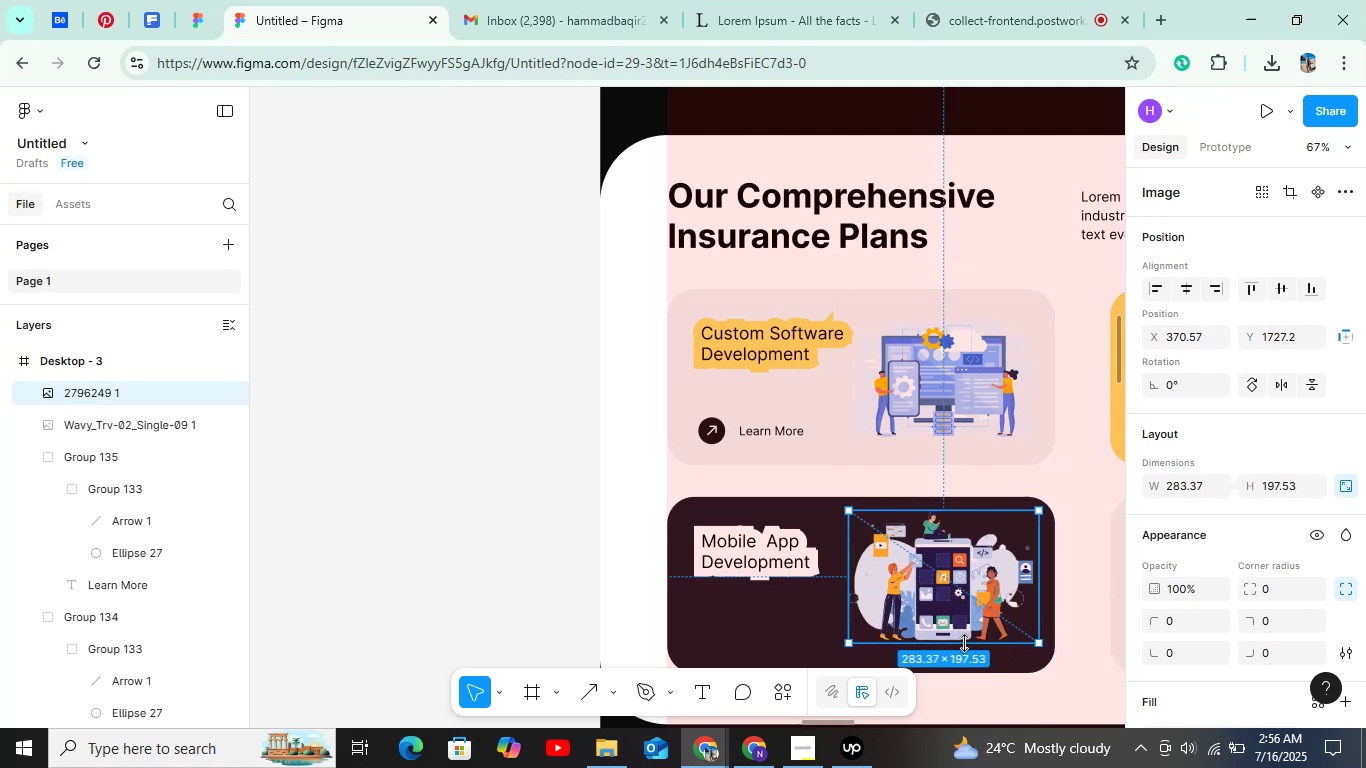 
key(Shift+ShiftLeft)
 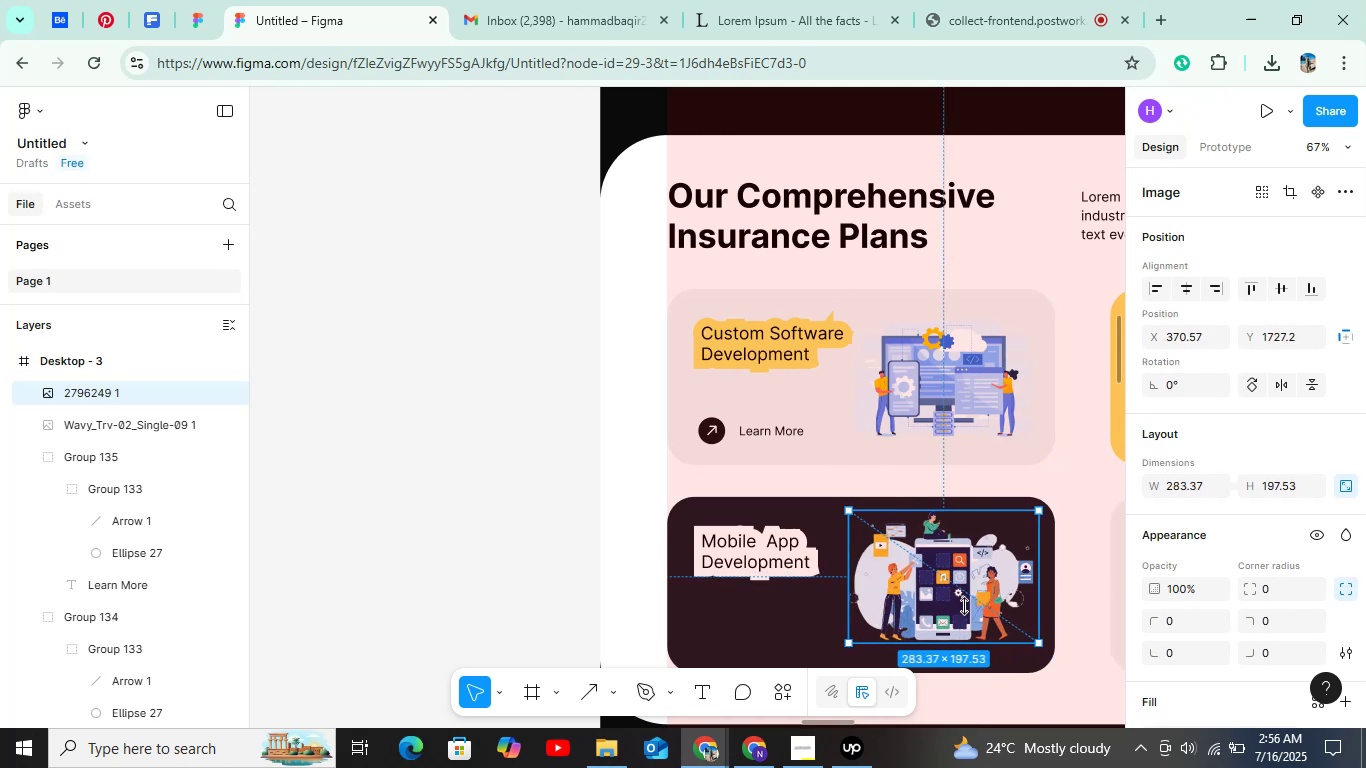 
left_click_drag(start_coordinate=[960, 592], to_coordinate=[956, 608])
 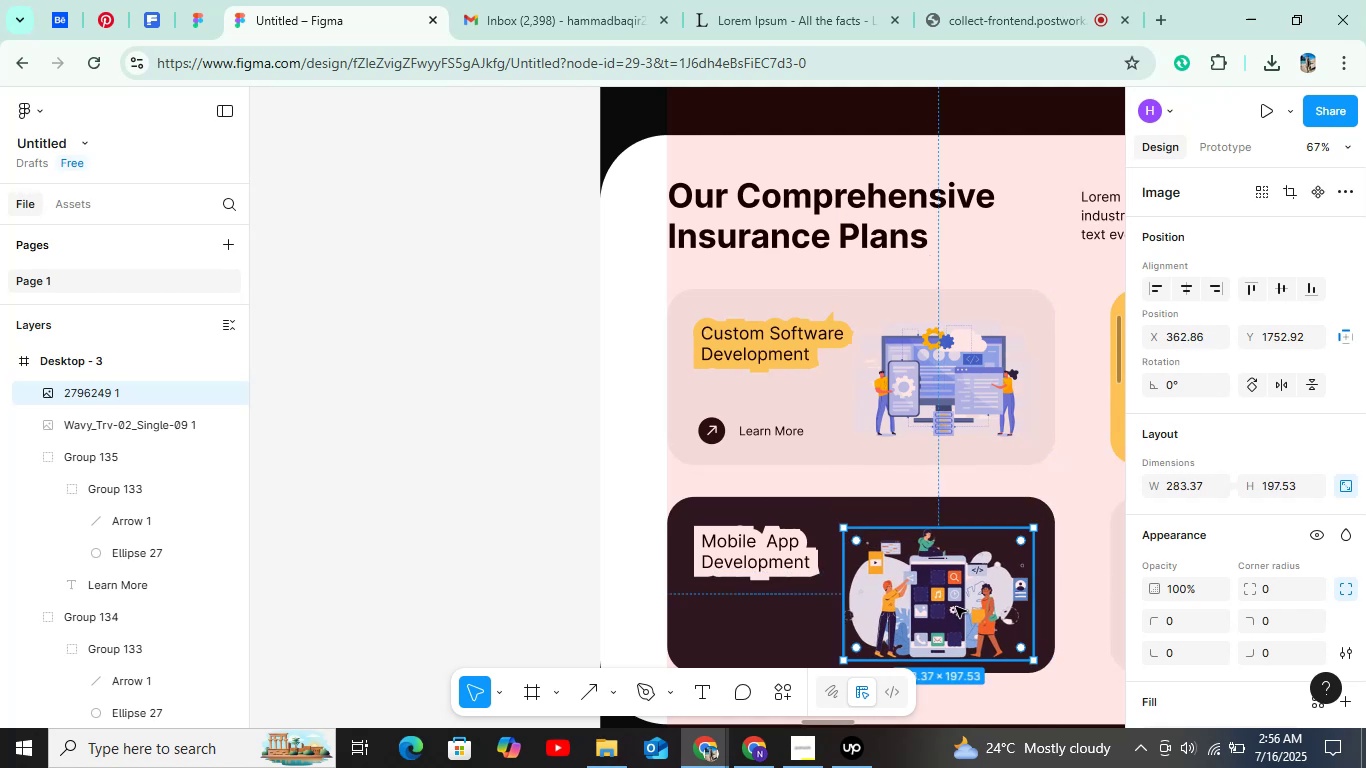 
hold_key(key=ControlLeft, duration=0.45)
scroll: coordinate [947, 527], scroll_direction: down, amount: 5.0
 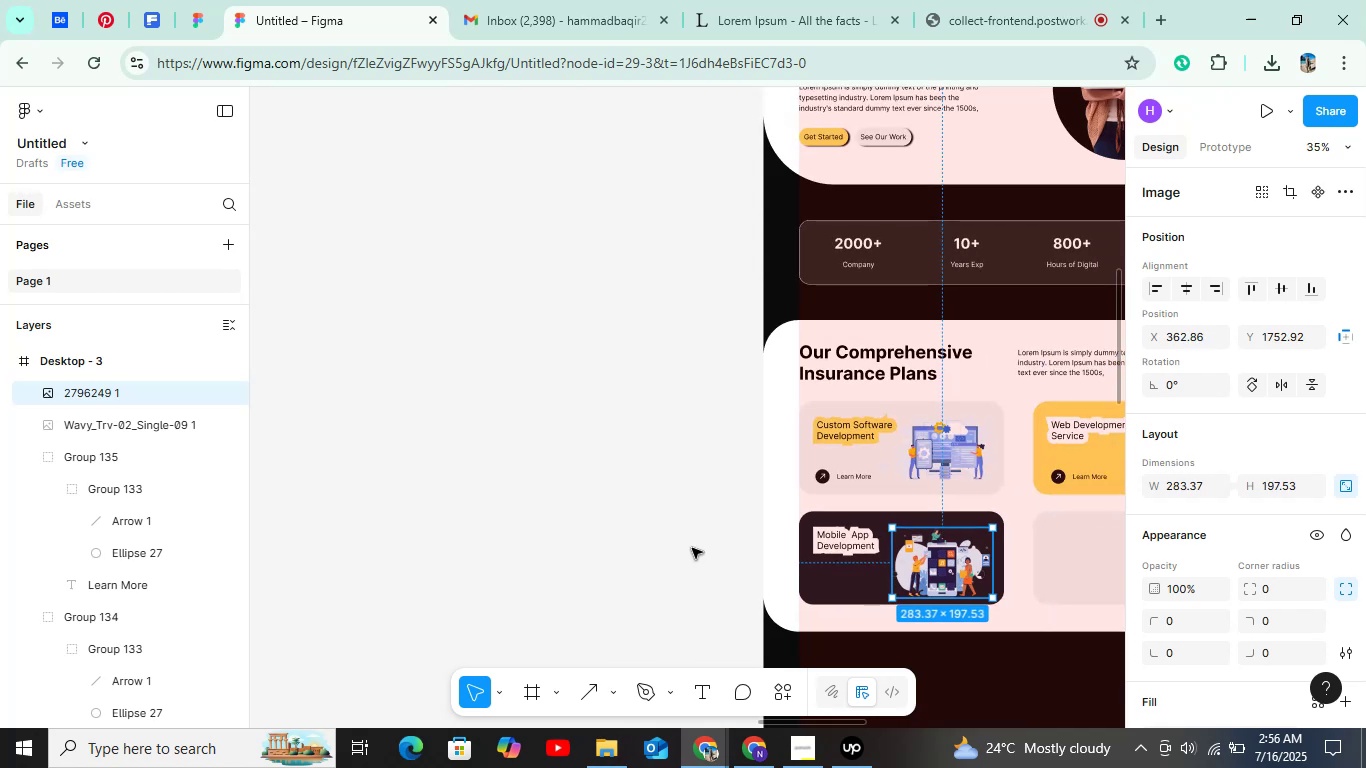 
left_click([692, 548])
 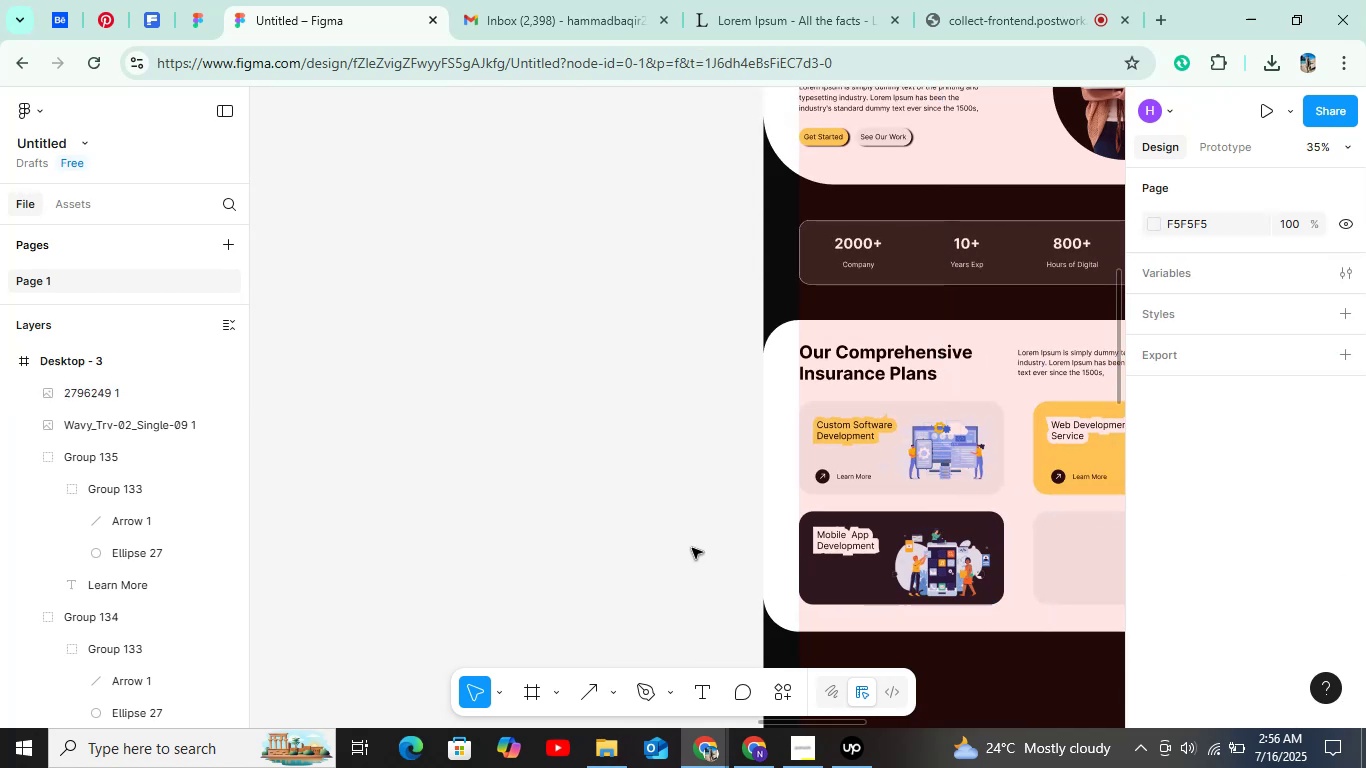 
hold_key(key=ControlLeft, duration=0.67)
scroll: coordinate [1045, 527], scroll_direction: up, amount: 4.0
 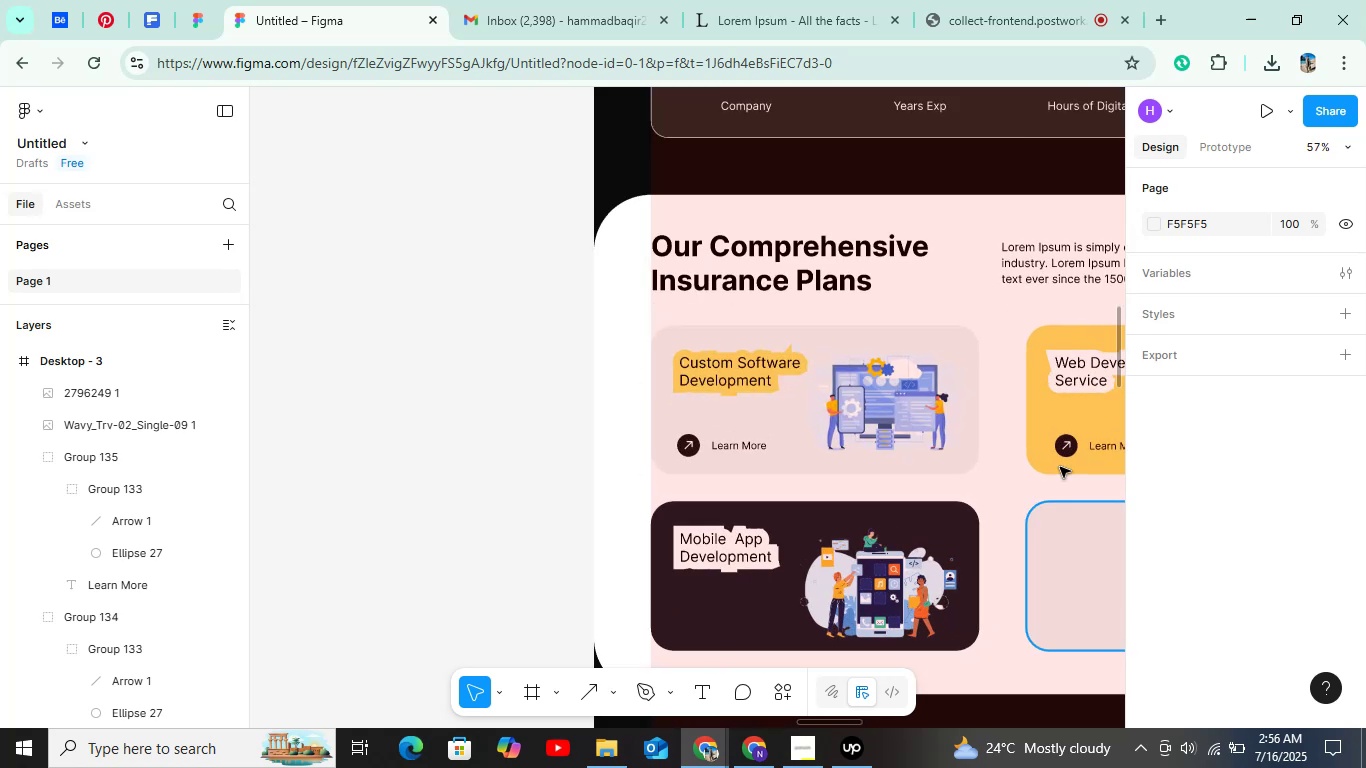 
hold_key(key=ShiftLeft, duration=0.75)
left_click([1082, 449])
 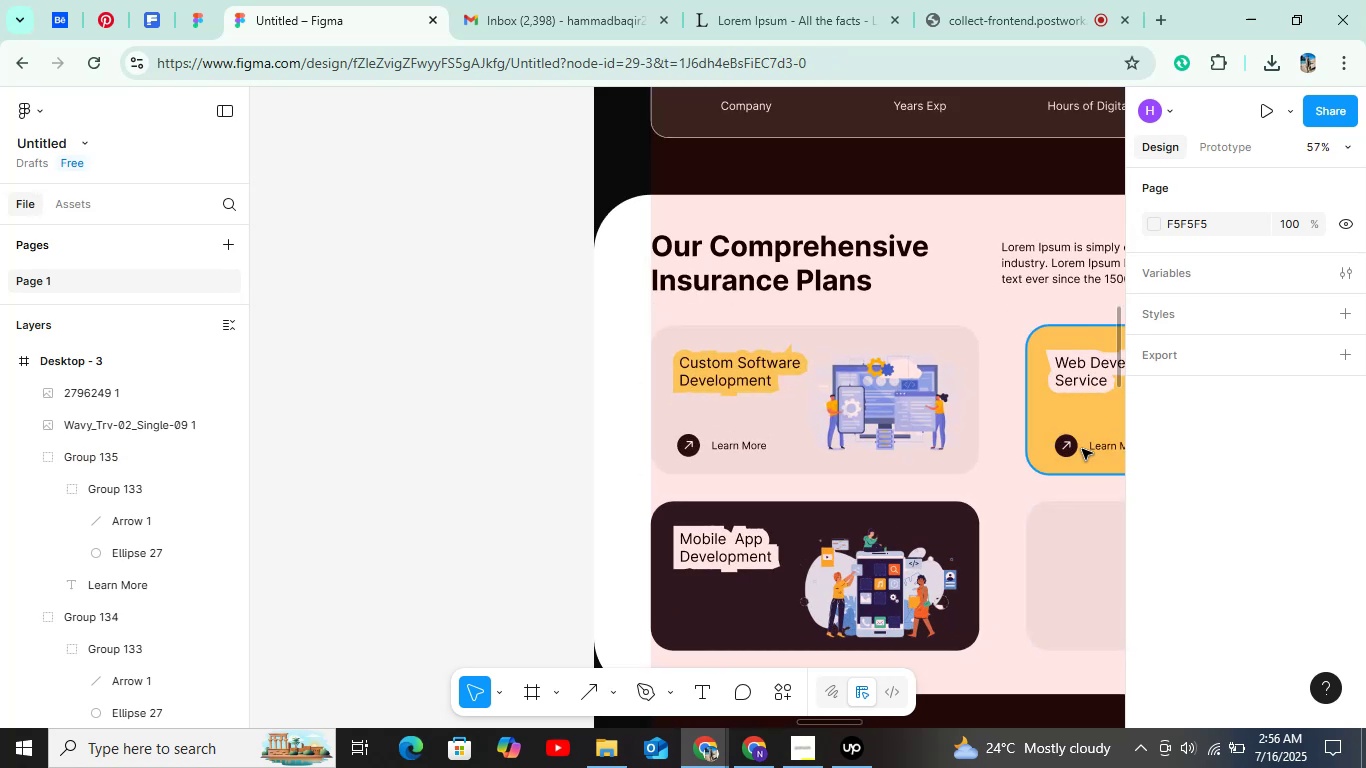 
hold_key(key=ControlLeft, duration=0.46)
scroll: coordinate [1094, 449], scroll_direction: down, amount: 4.0
 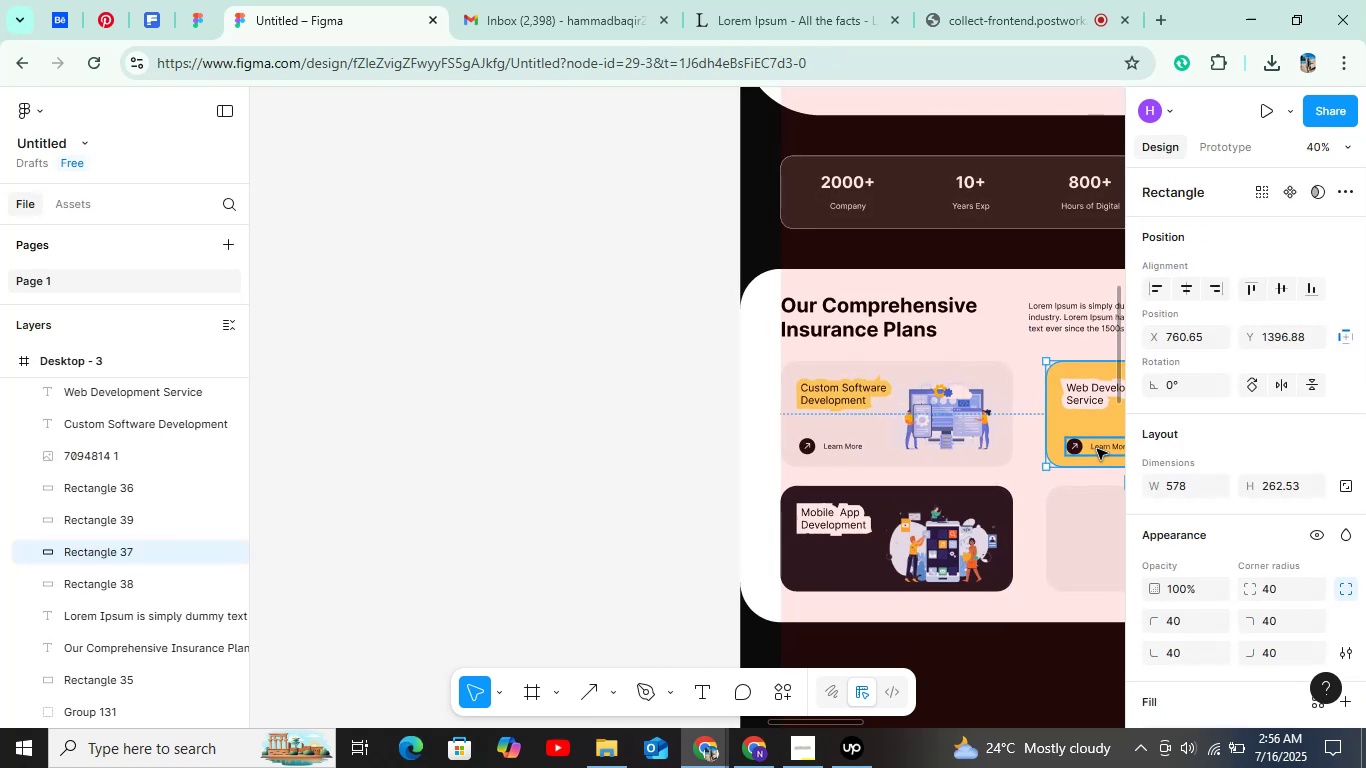 
left_click([1097, 449])
 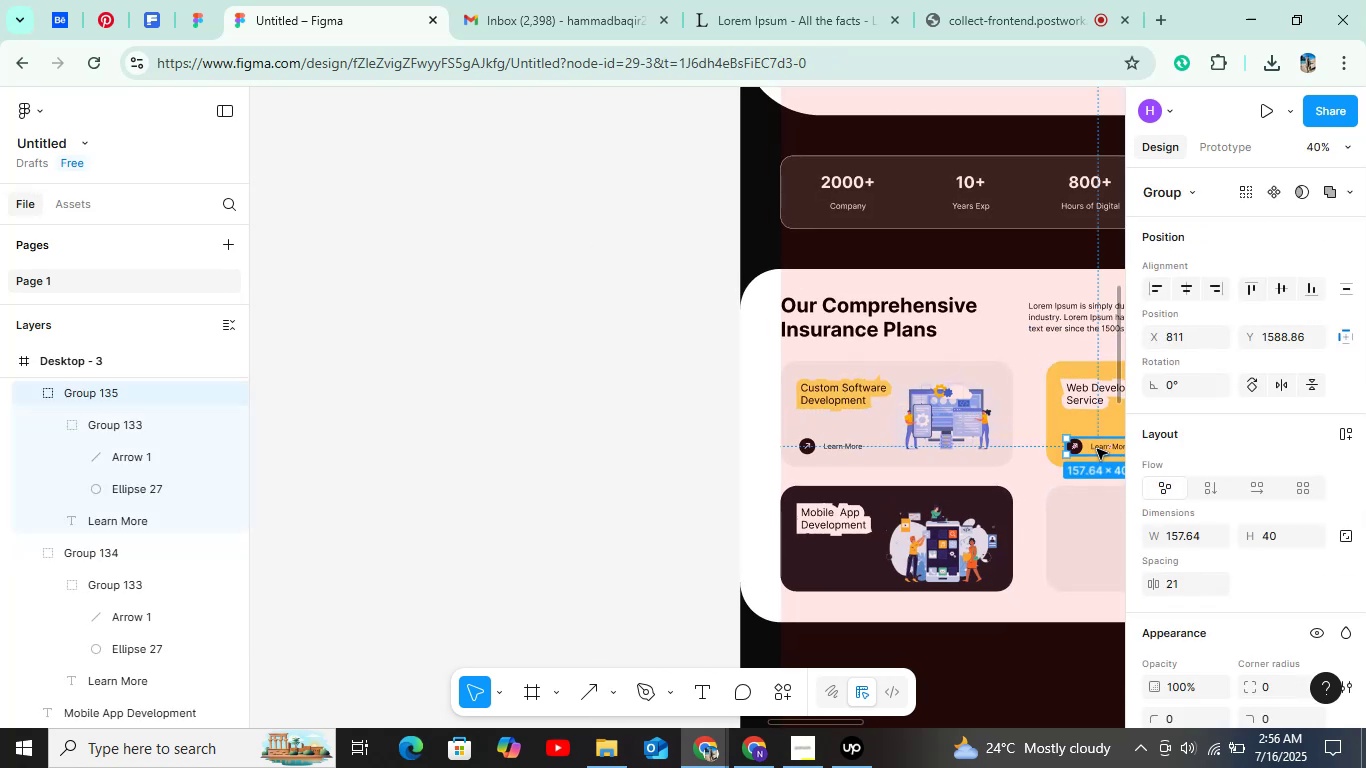 
key(Control+D)
 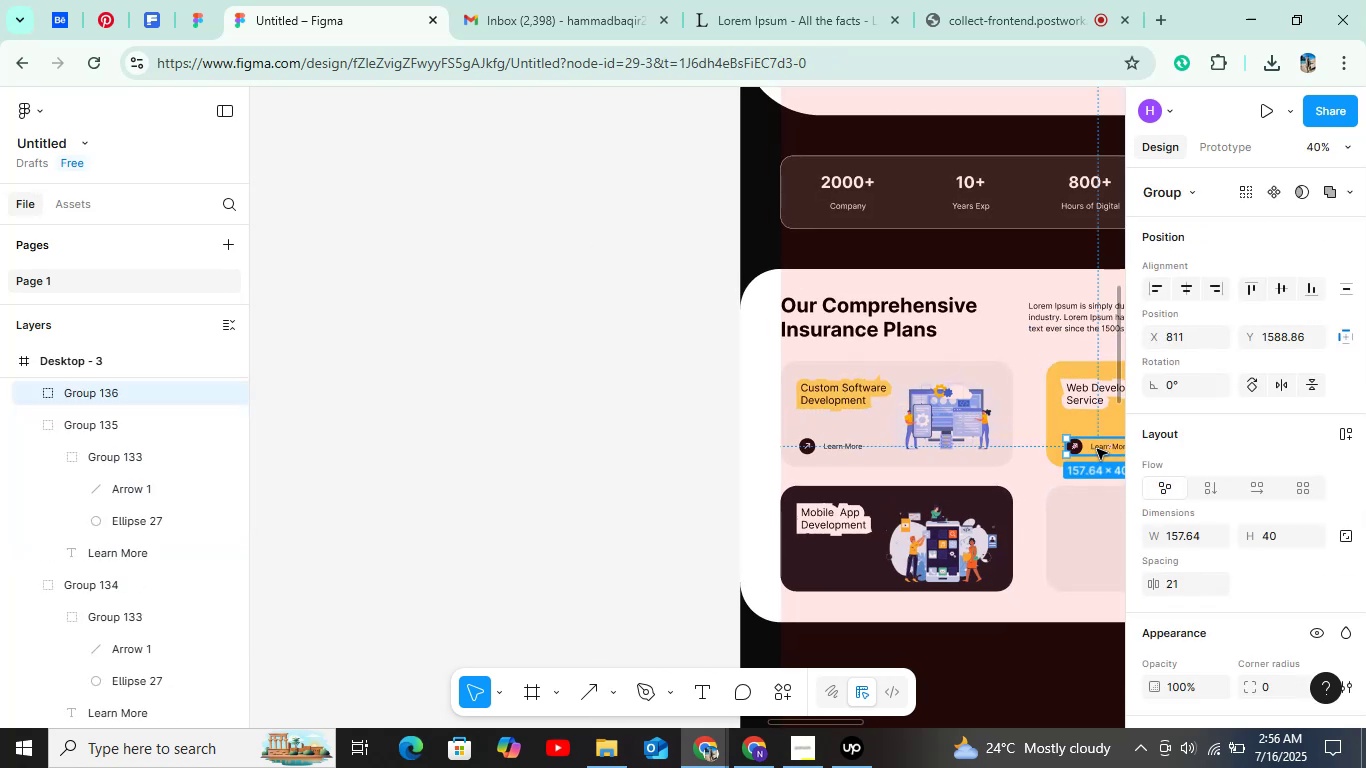 
left_click_drag(start_coordinate=[1097, 449], to_coordinate=[831, 568])
 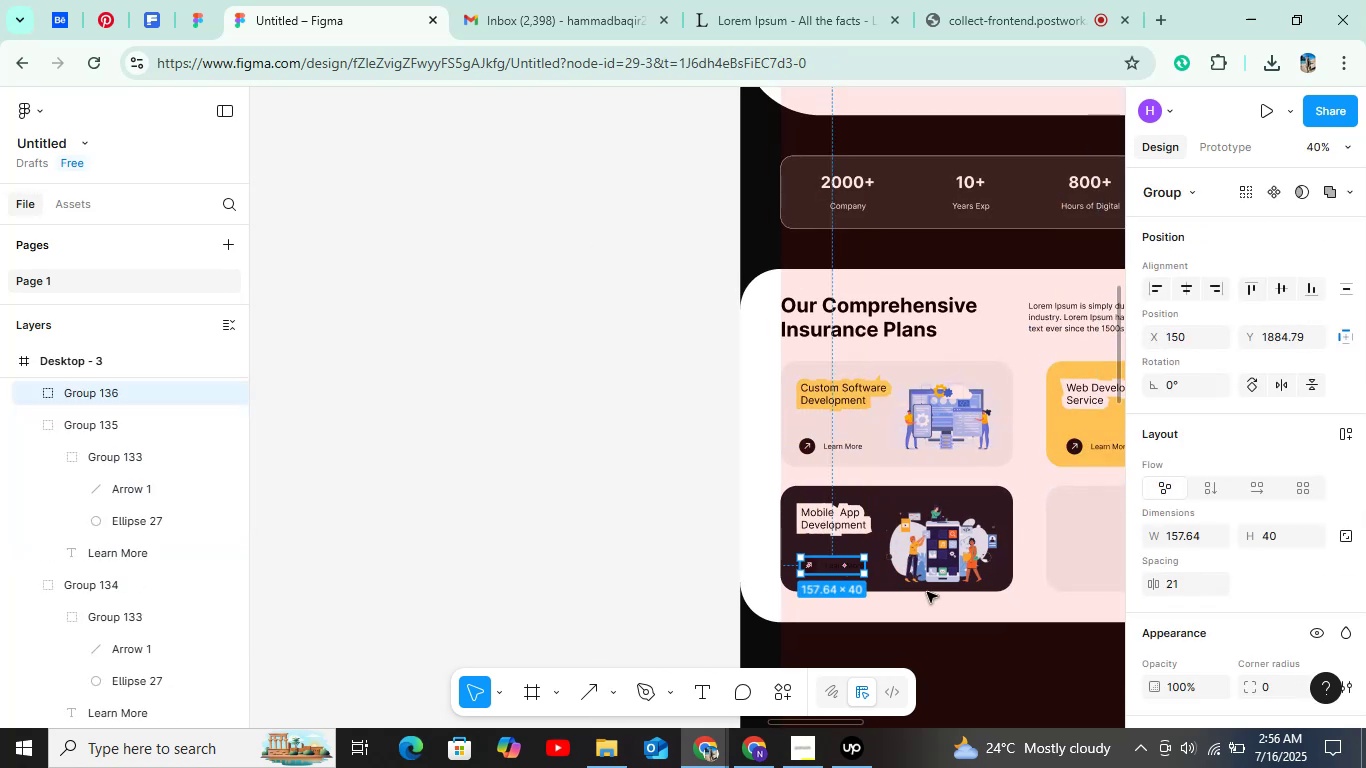 
scroll: coordinate [1298, 622], scroll_direction: down, amount: 5.0
 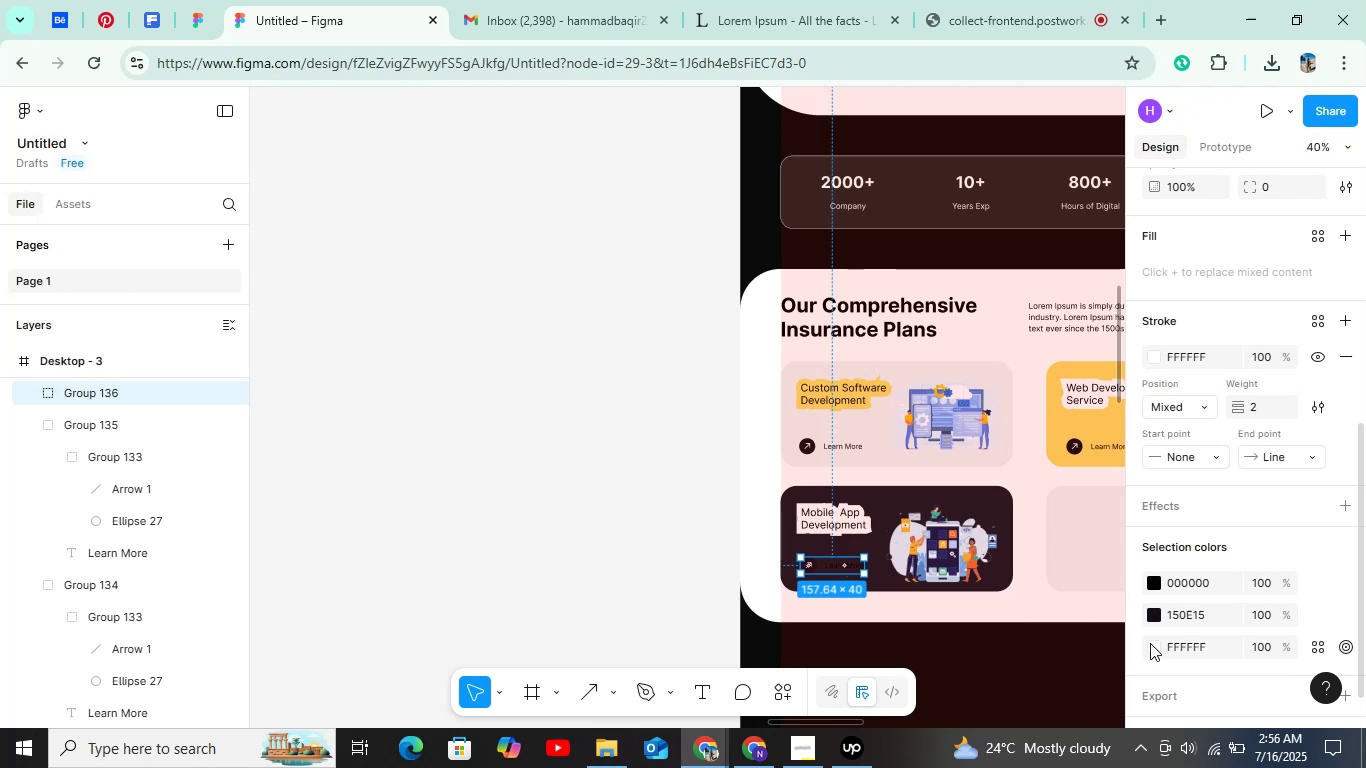 
left_click([1150, 643])
 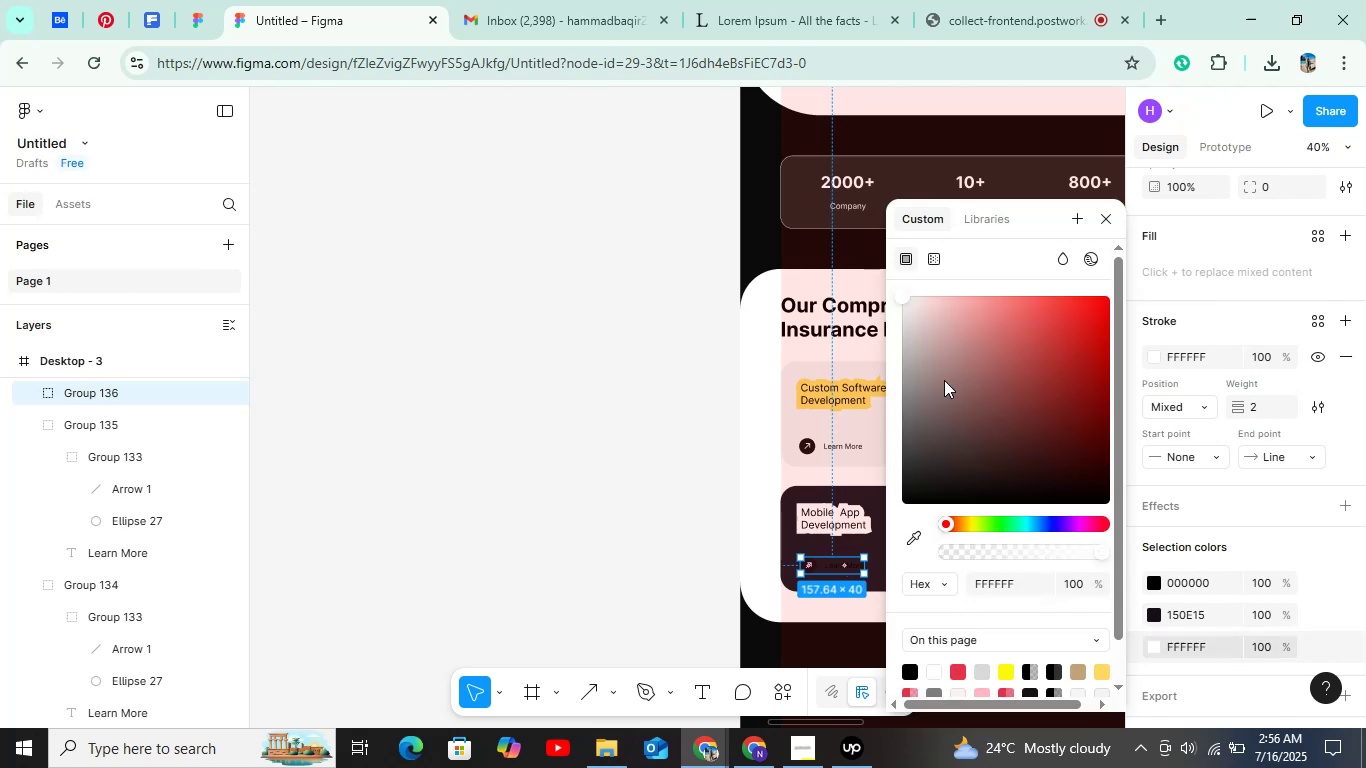 
left_click_drag(start_coordinate=[923, 330], to_coordinate=[891, 549])
 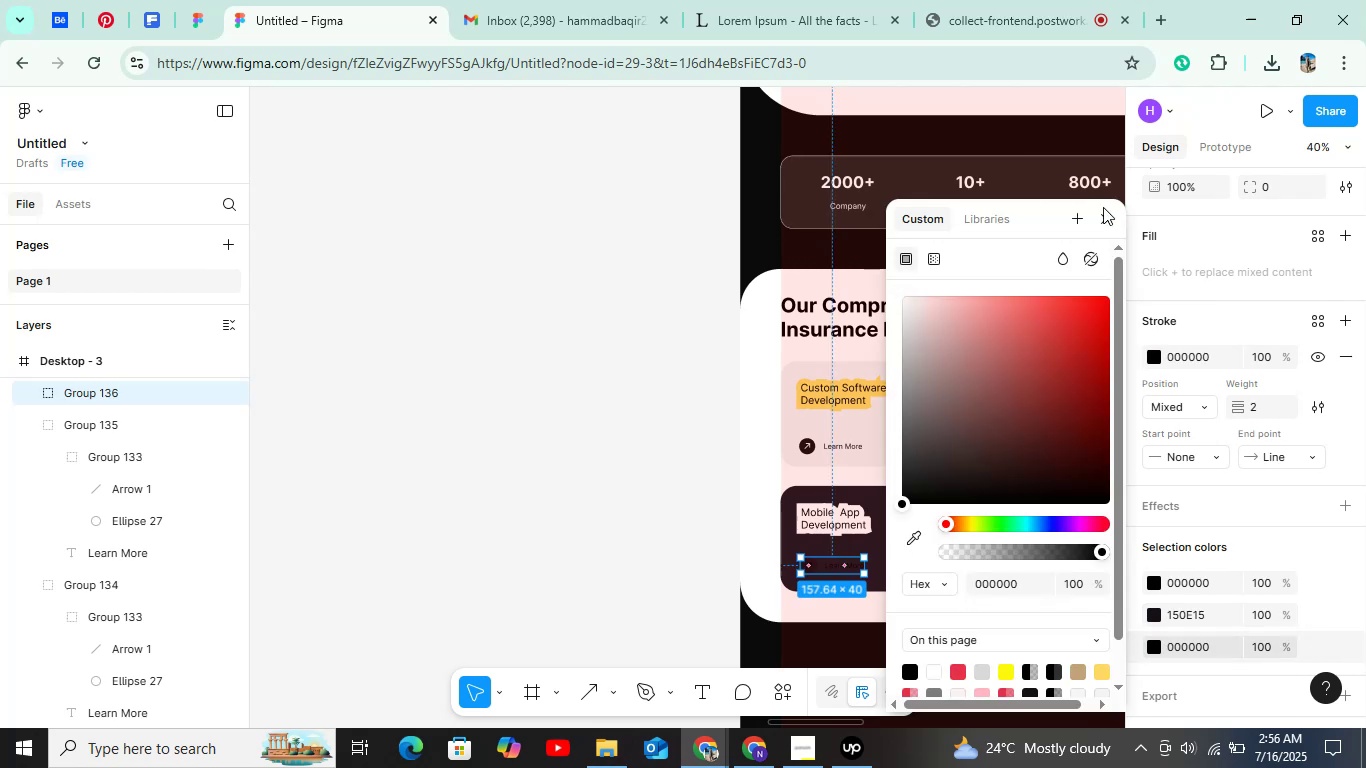 
left_click([1104, 207])
 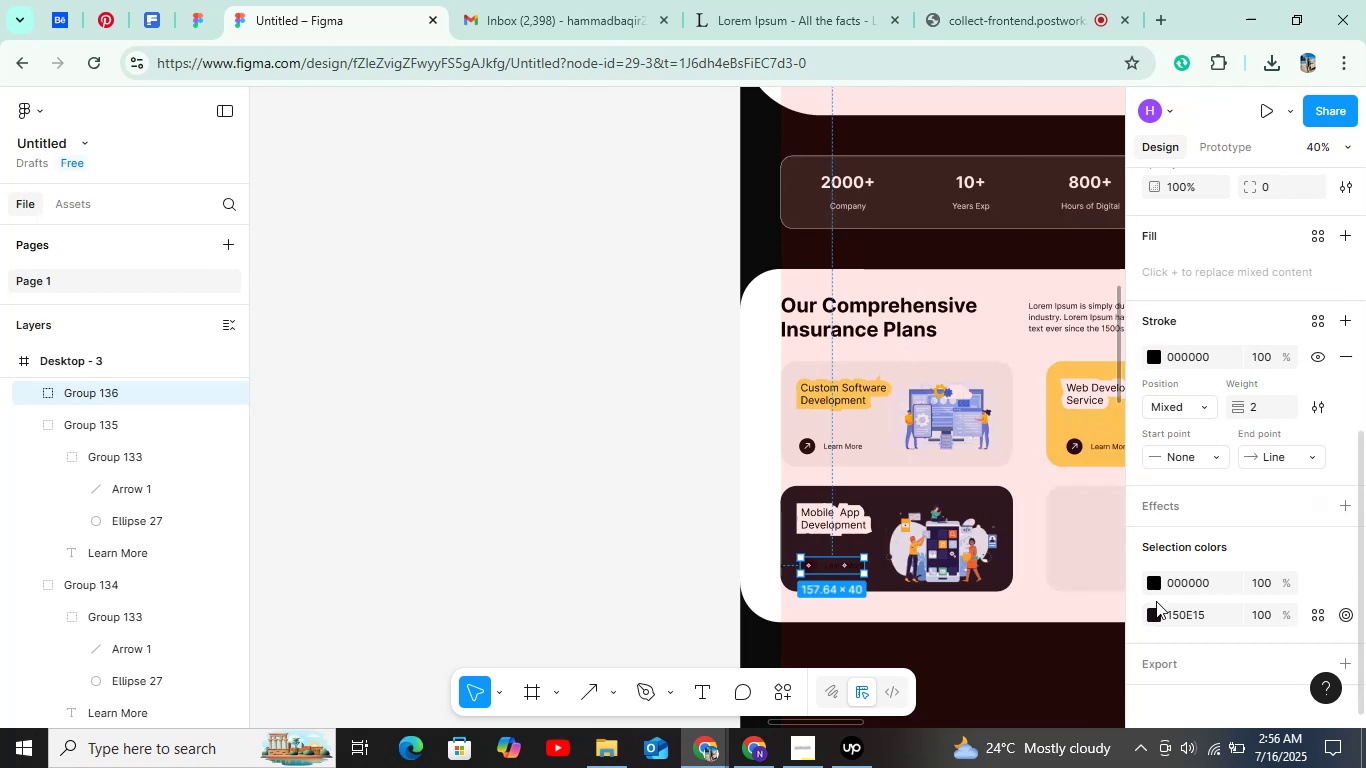 
left_click([1156, 612])
 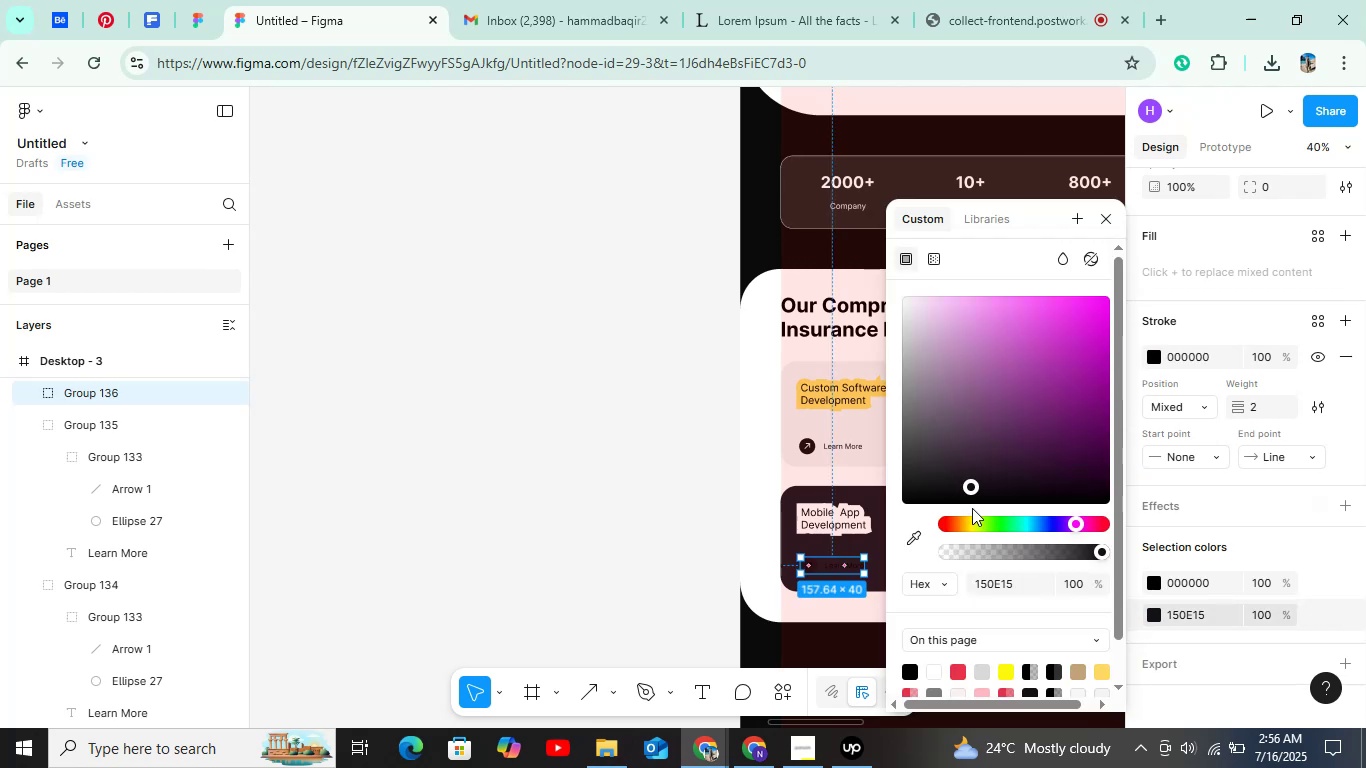 
left_click_drag(start_coordinate=[972, 487], to_coordinate=[948, 437])
 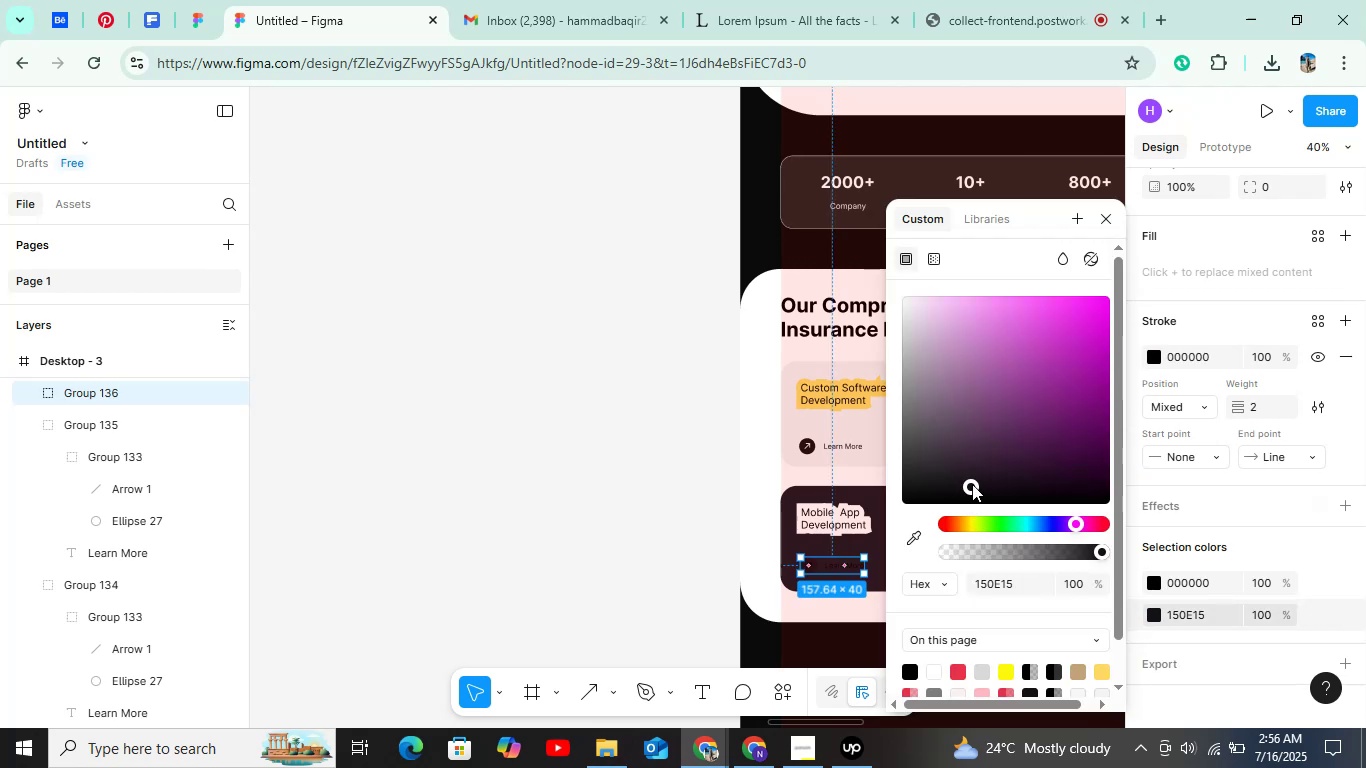 
left_click_drag(start_coordinate=[931, 413], to_coordinate=[843, 260])
 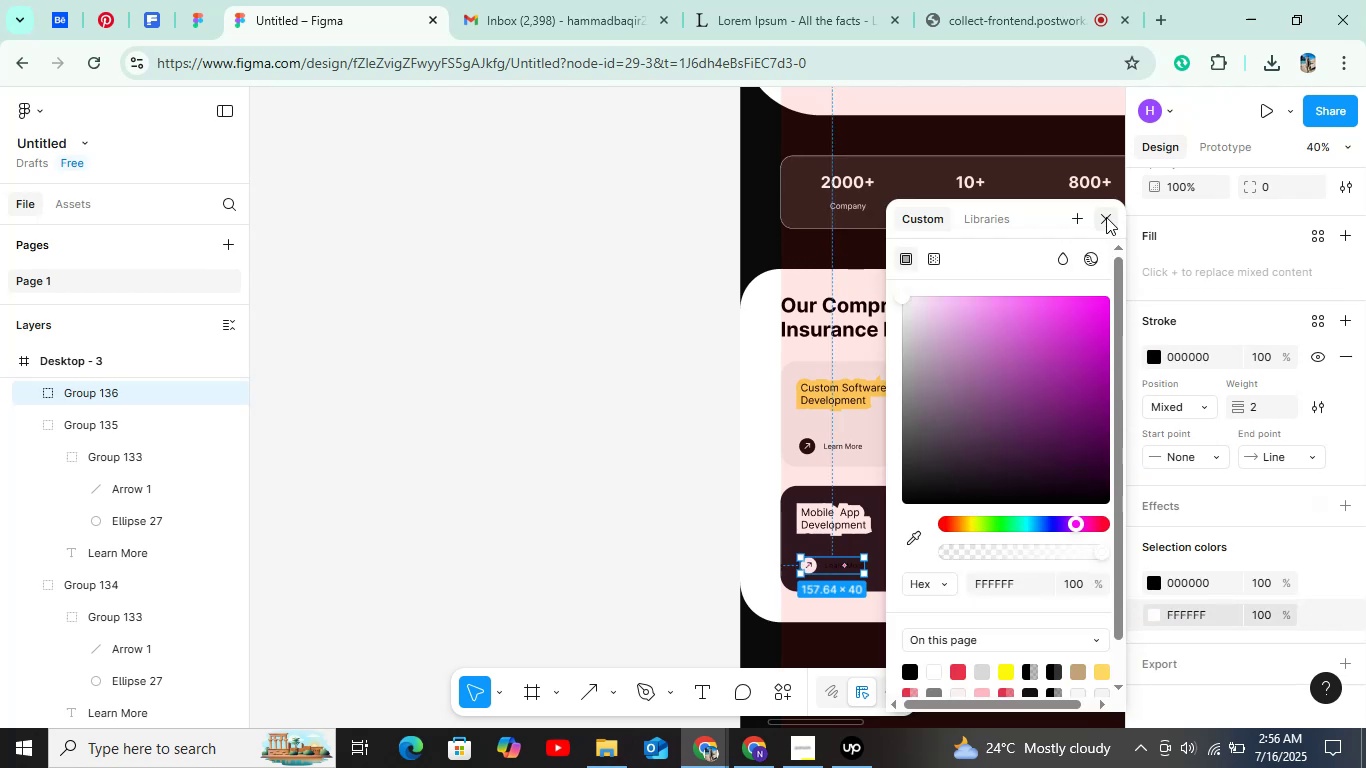 
left_click([1106, 217])
 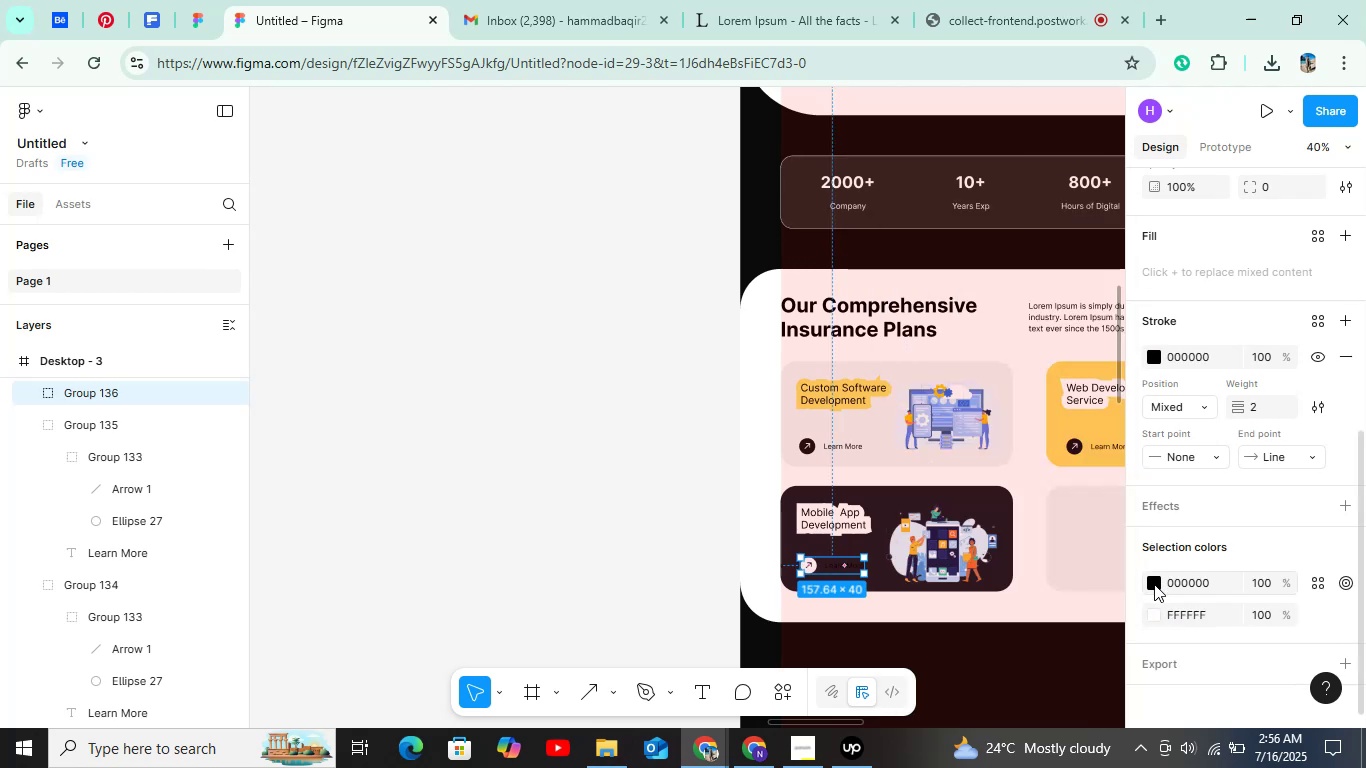 
left_click([1154, 584])
 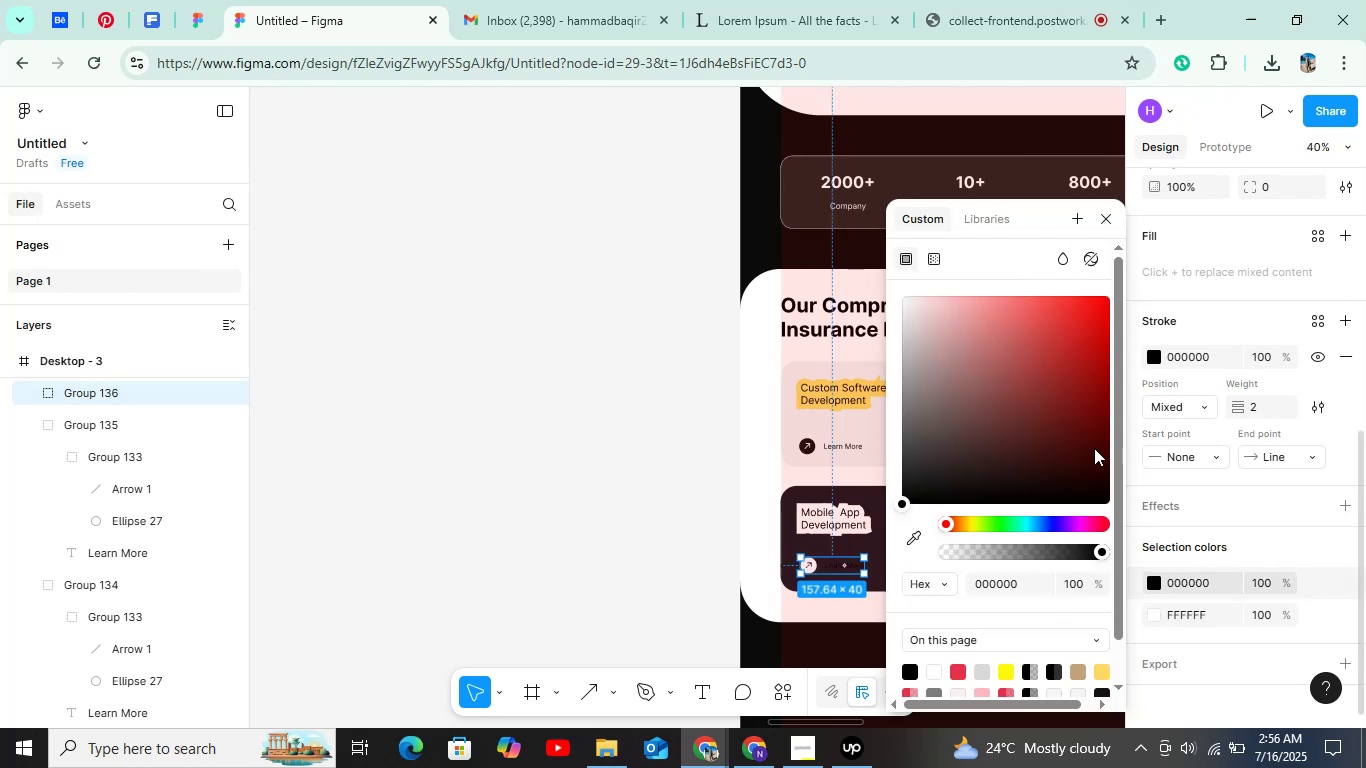 
left_click_drag(start_coordinate=[1040, 343], to_coordinate=[828, 262])
 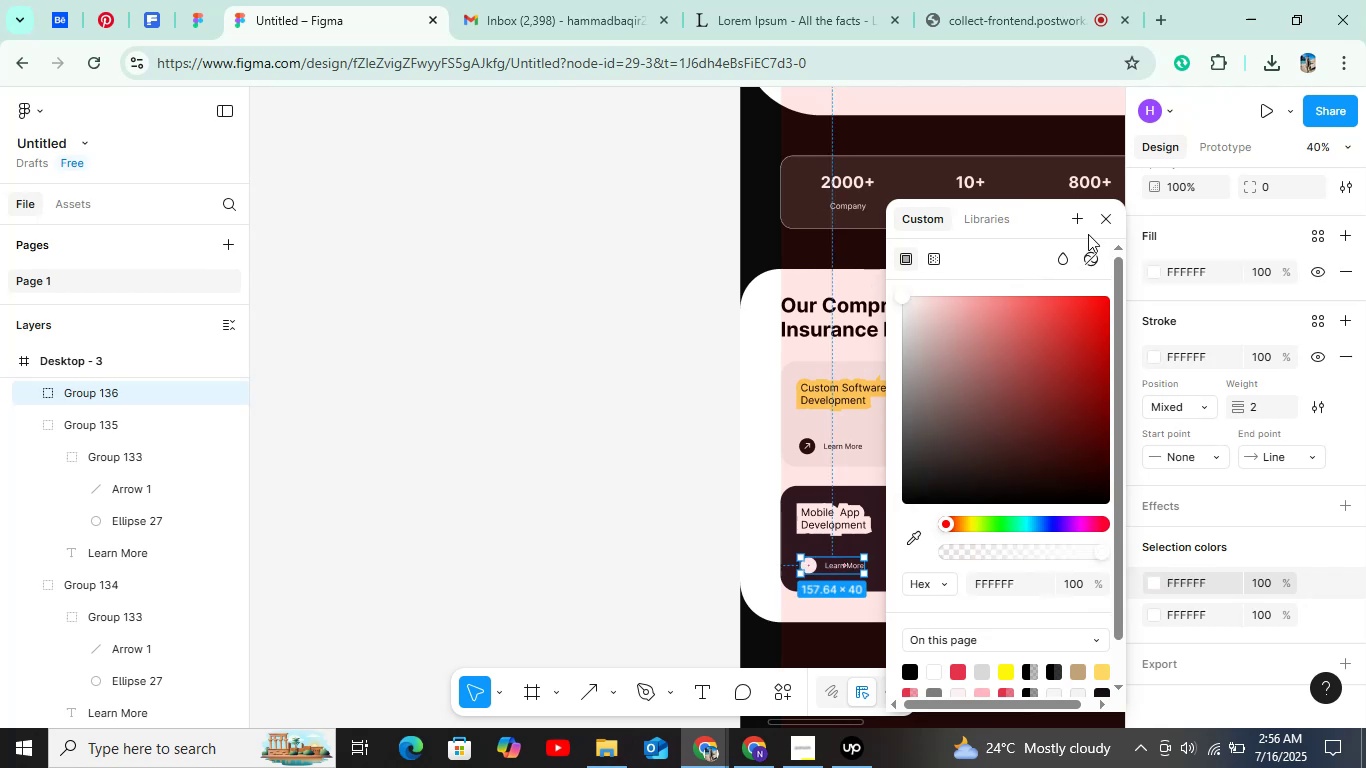 
left_click([1104, 213])
 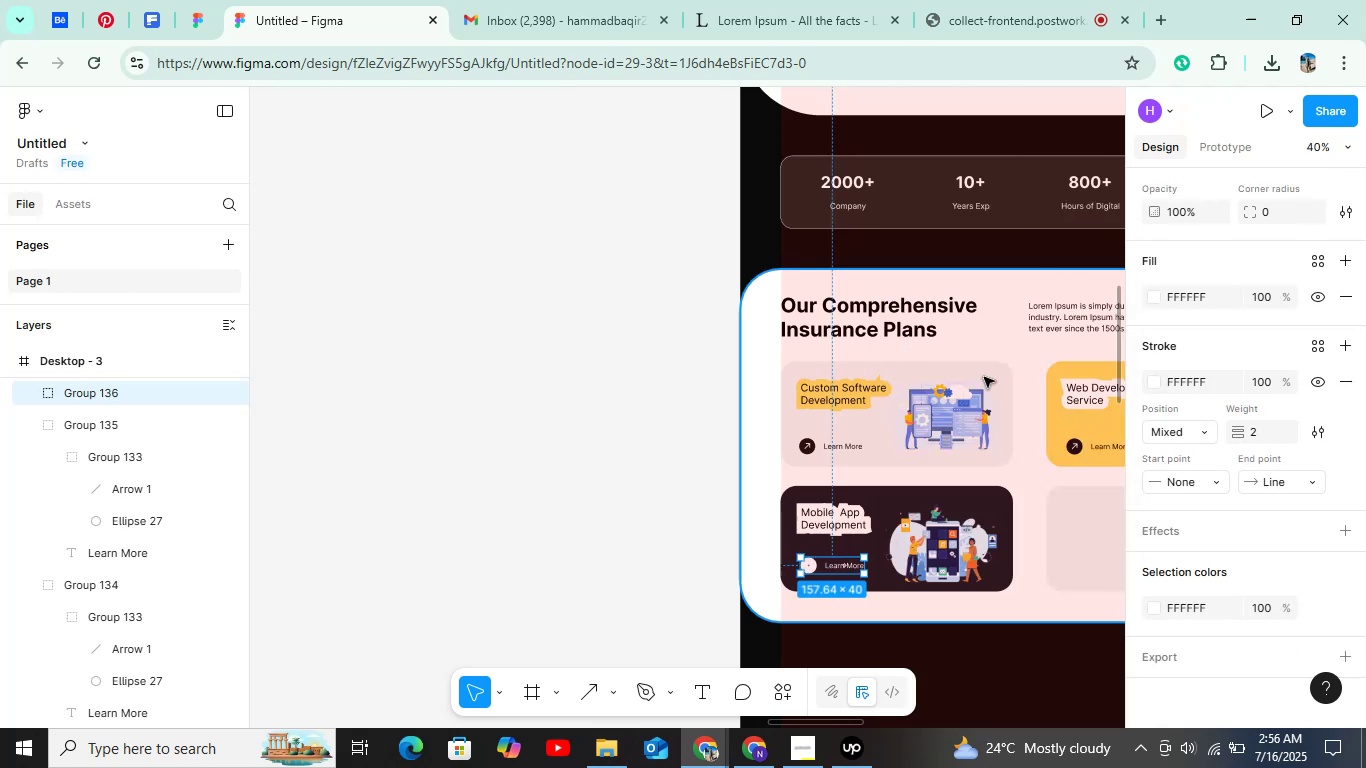 
hold_key(key=ControlLeft, duration=1.52)
left_click([813, 567])
 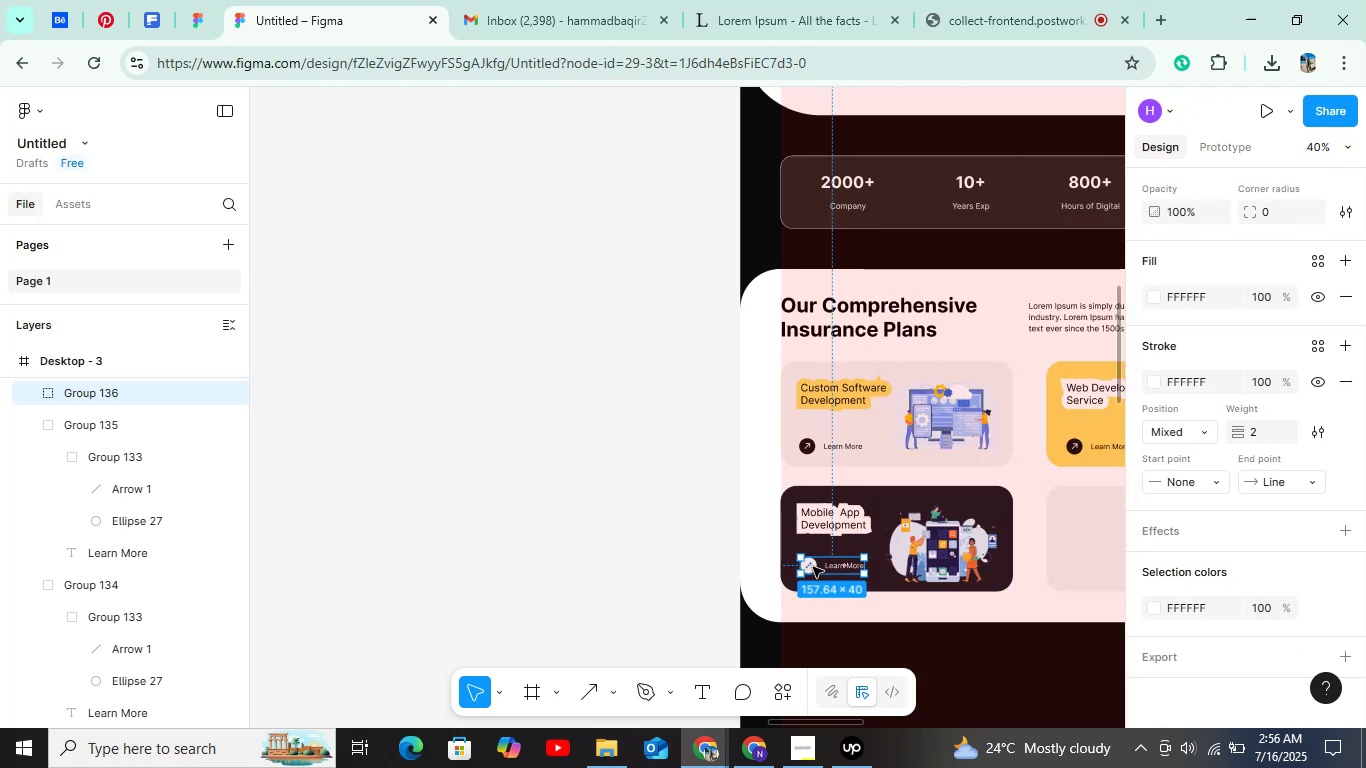 
hold_key(key=ControlLeft, duration=0.39)
 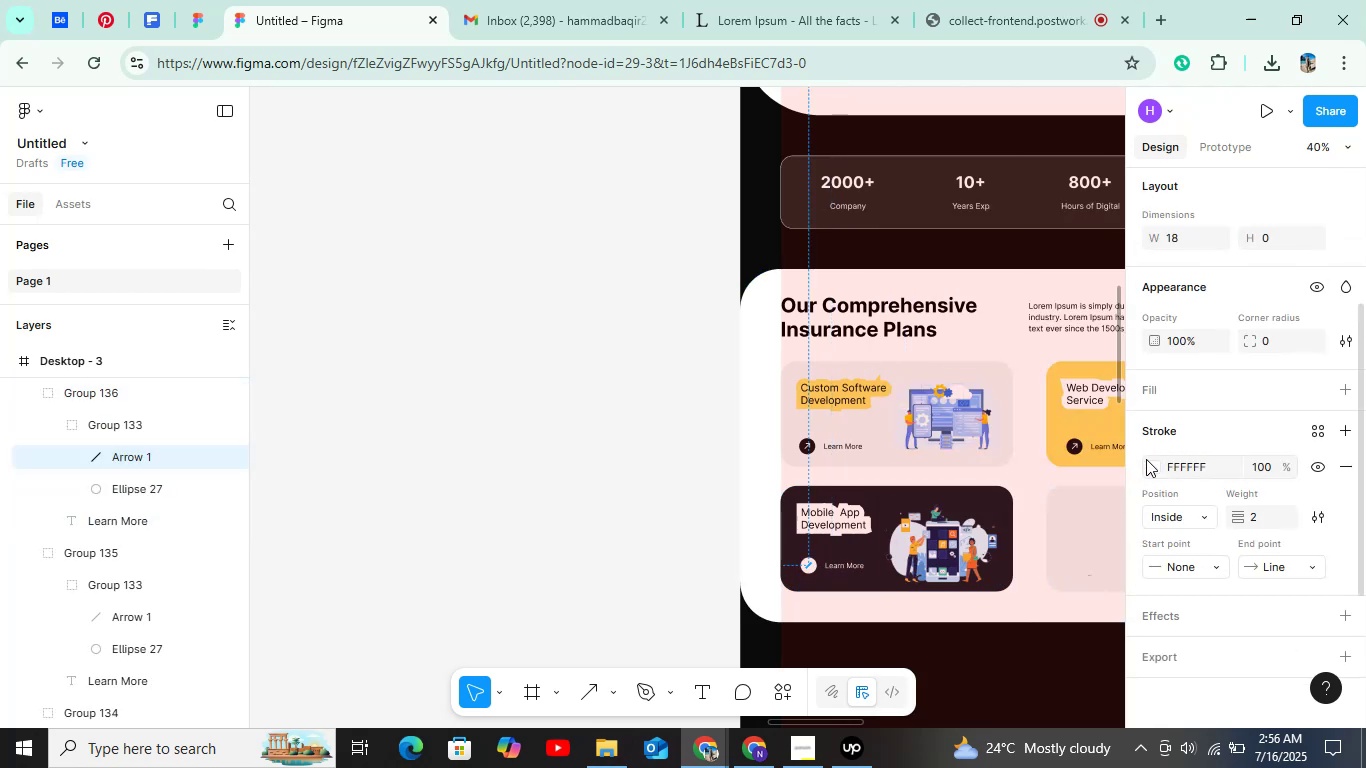 
left_click([1156, 467])
 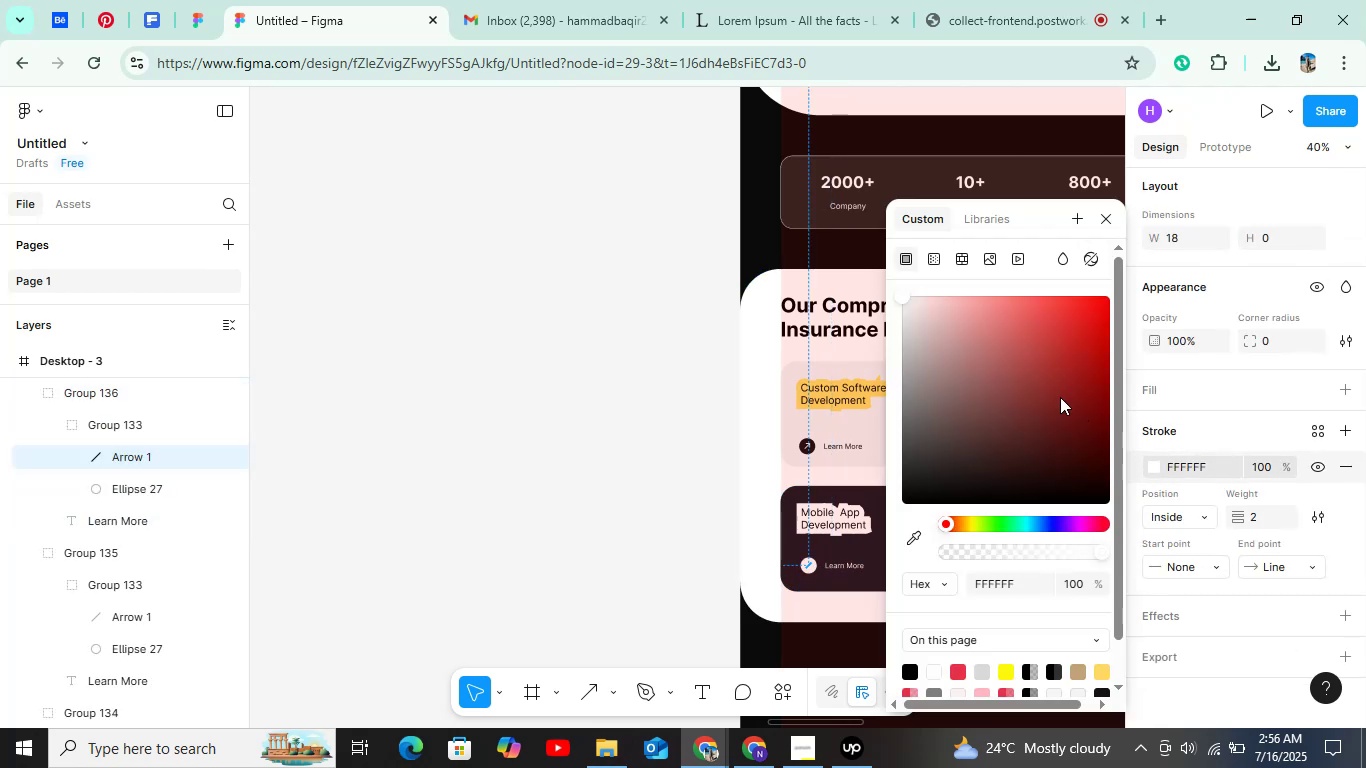 
left_click_drag(start_coordinate=[1049, 397], to_coordinate=[704, 596])
 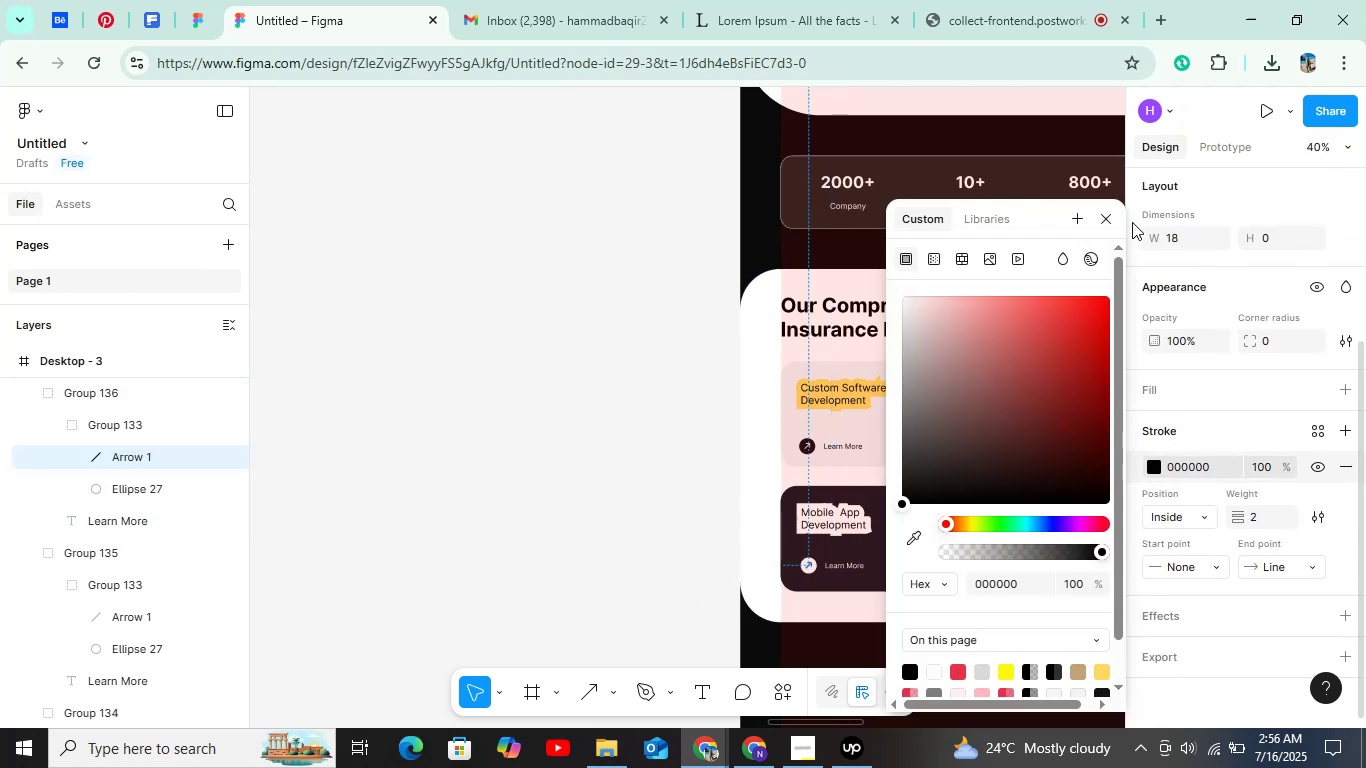 
left_click([1114, 219])
 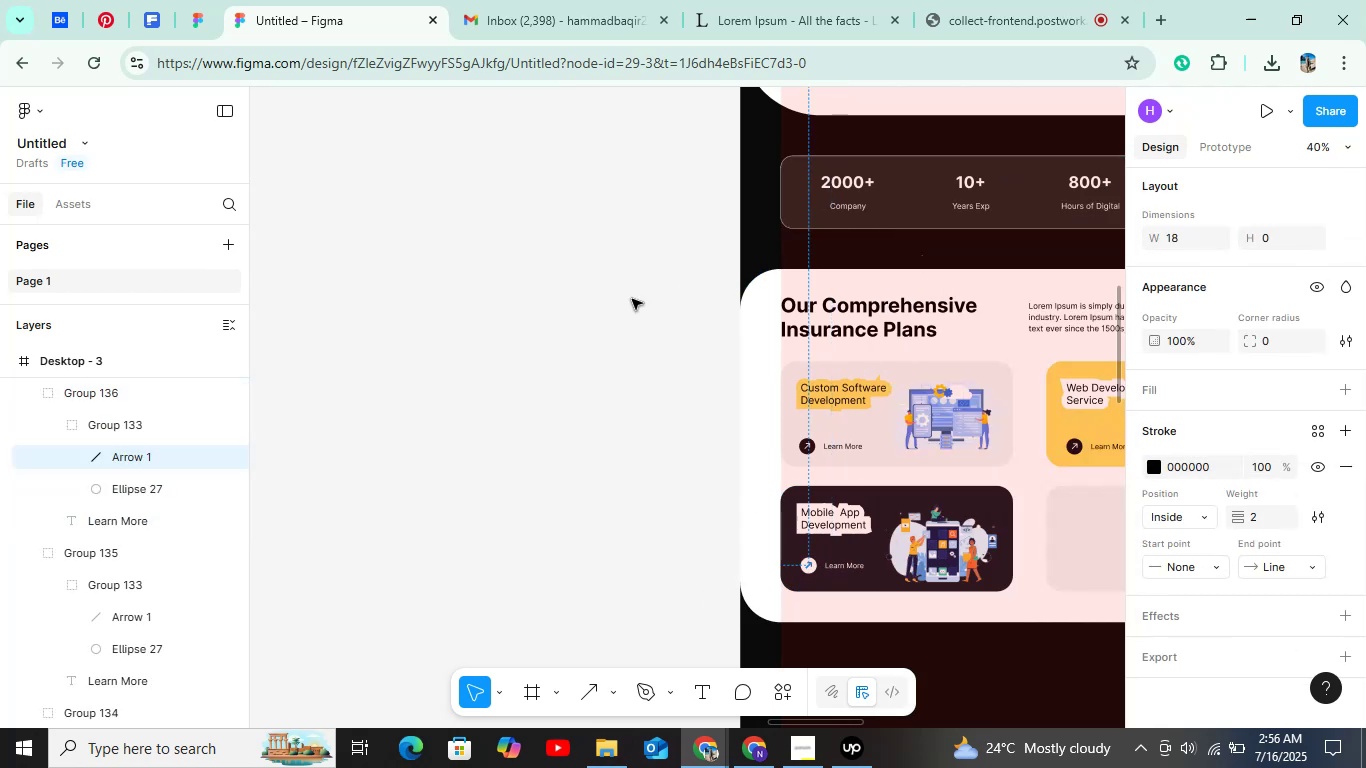 
left_click([611, 304])
 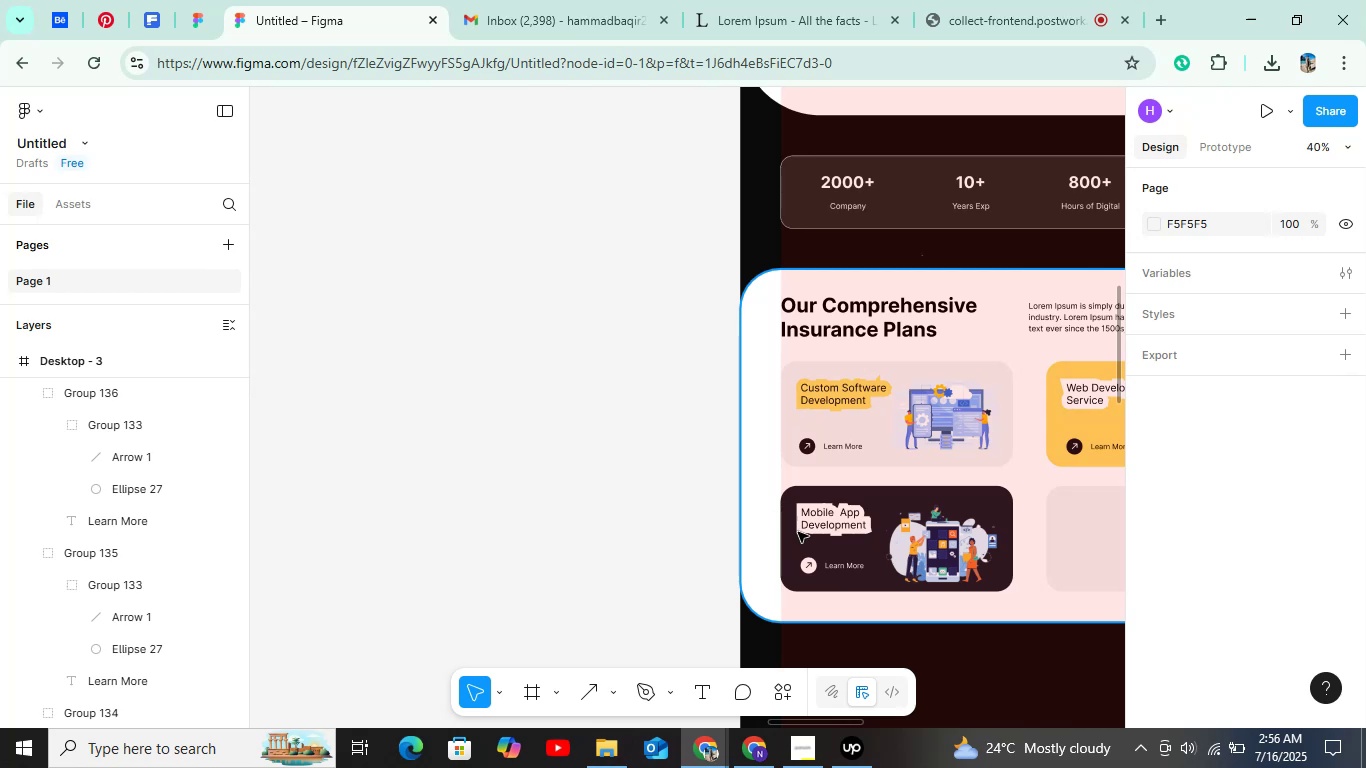 
hold_key(key=ControlLeft, duration=0.65)
scroll: coordinate [832, 568], scroll_direction: up, amount: 9.0
 